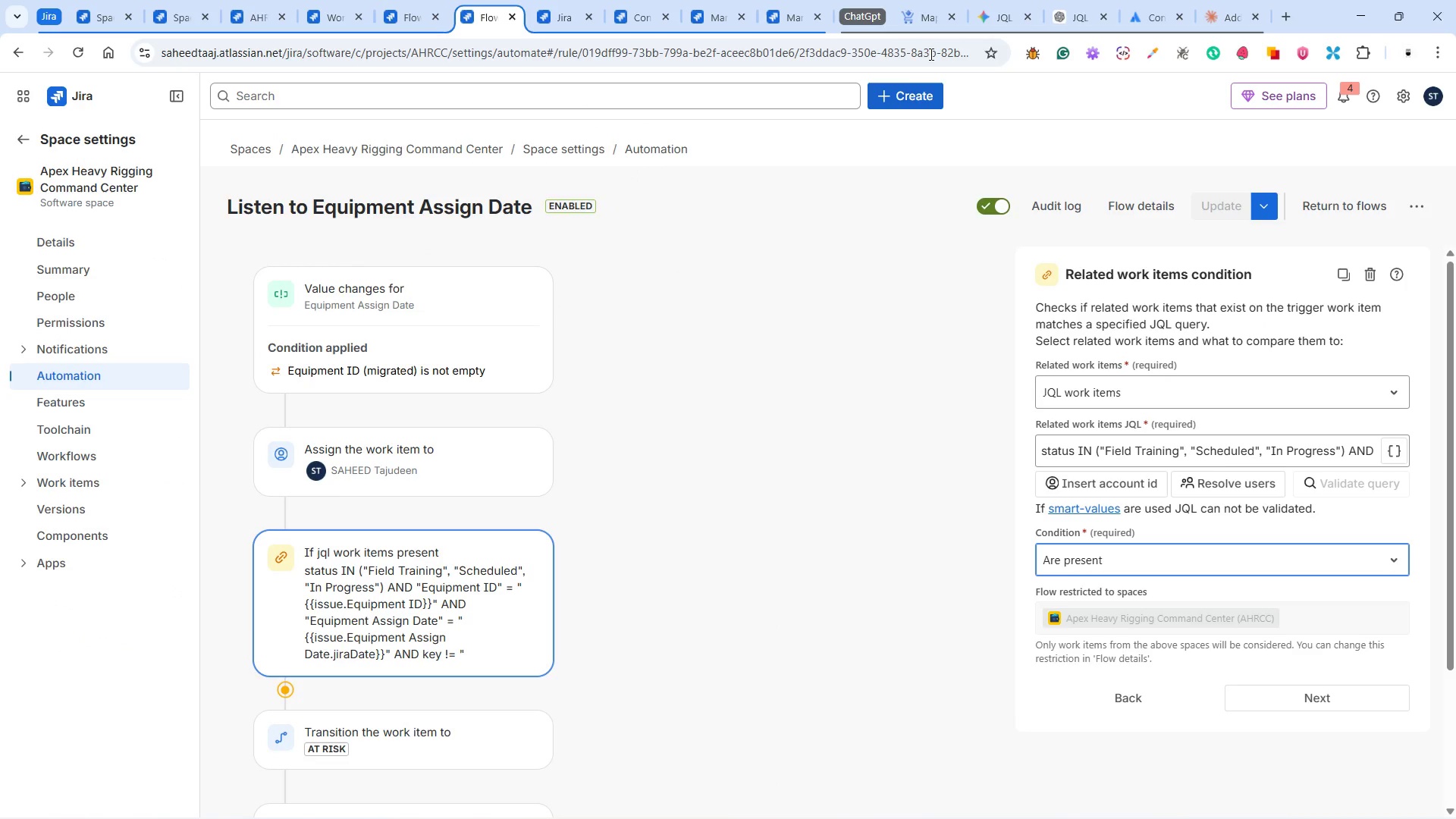 
wait(6.73)
 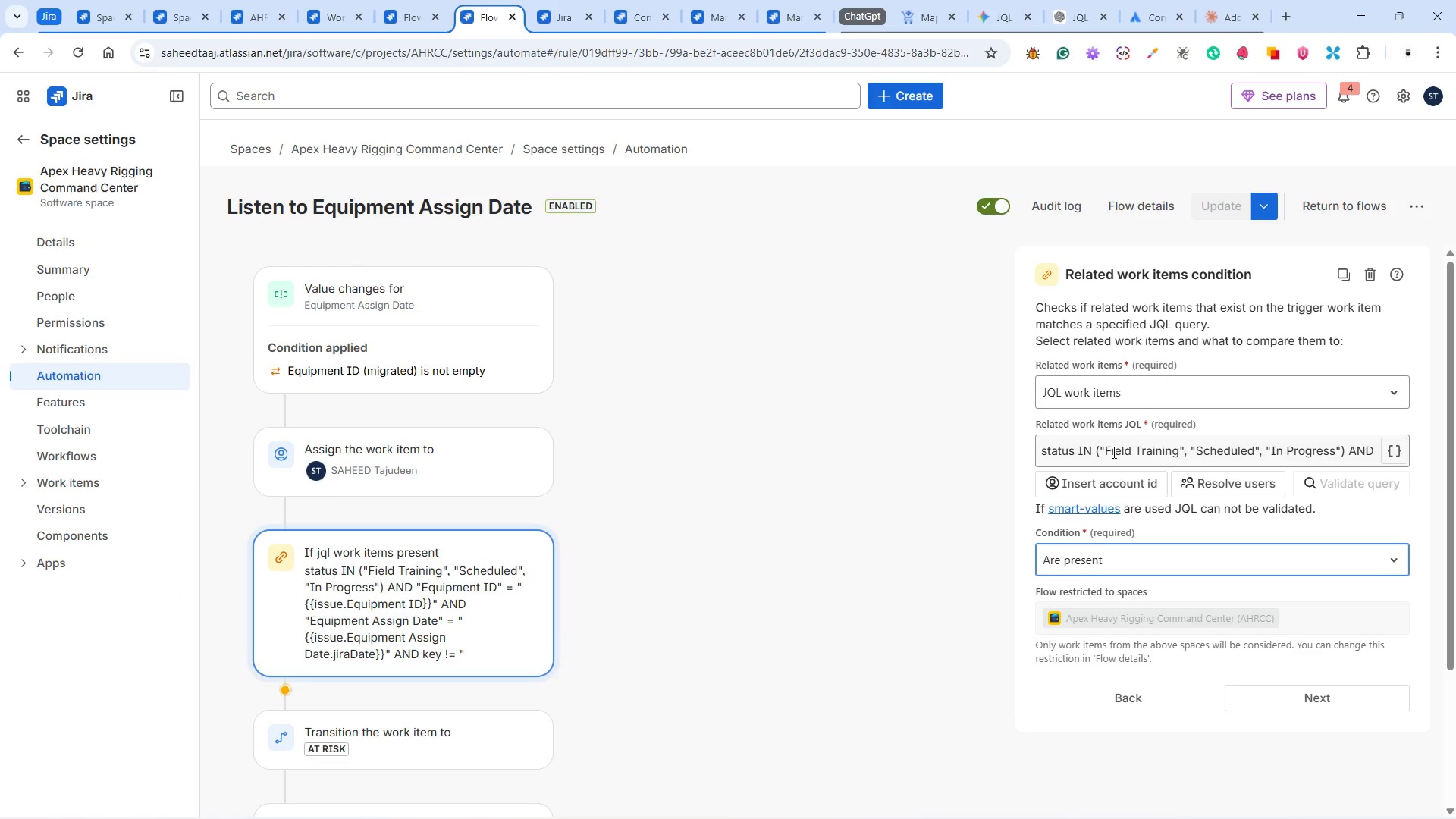 
left_click([256, 17])
 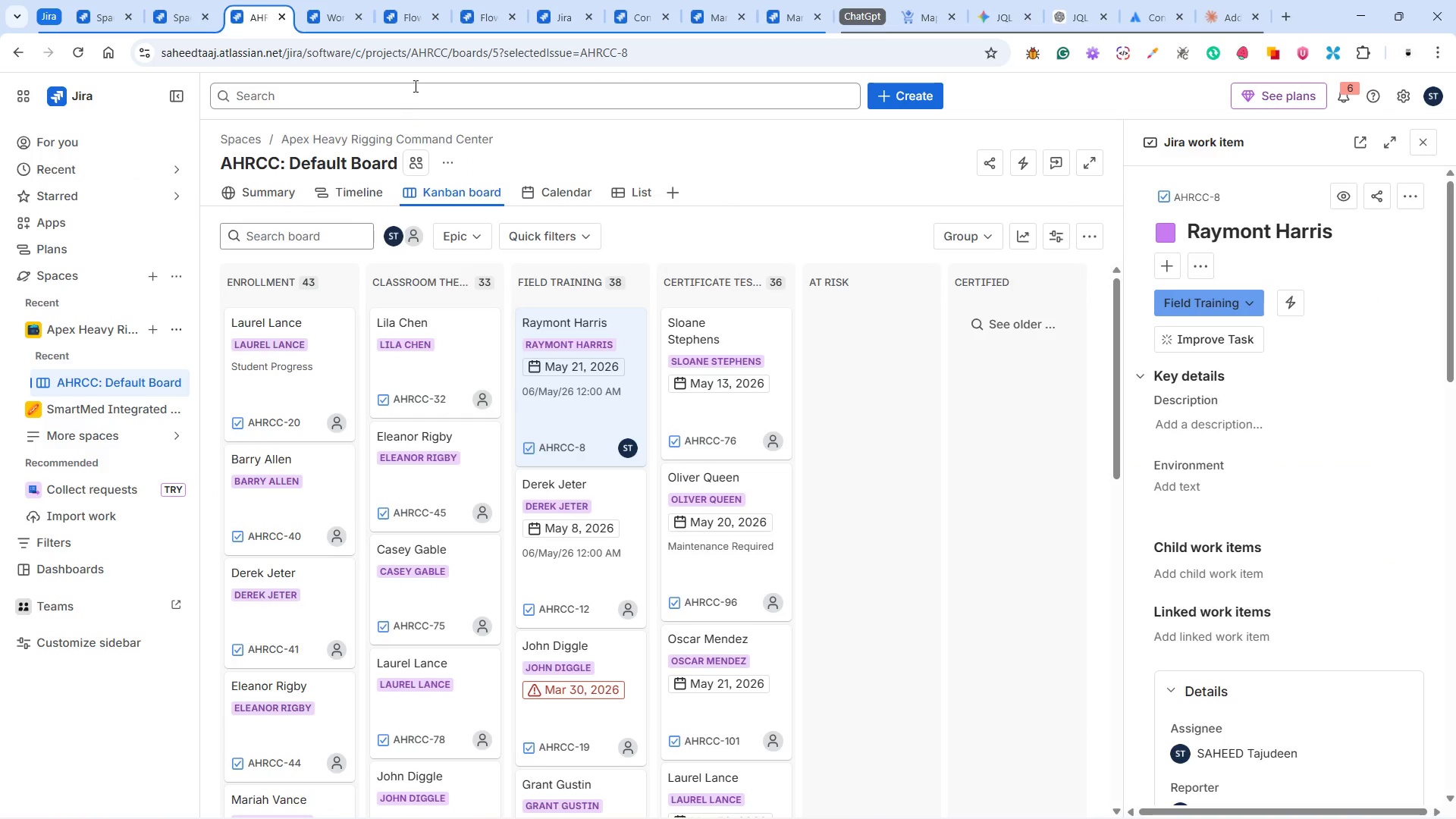 
mouse_move([435, 17])
 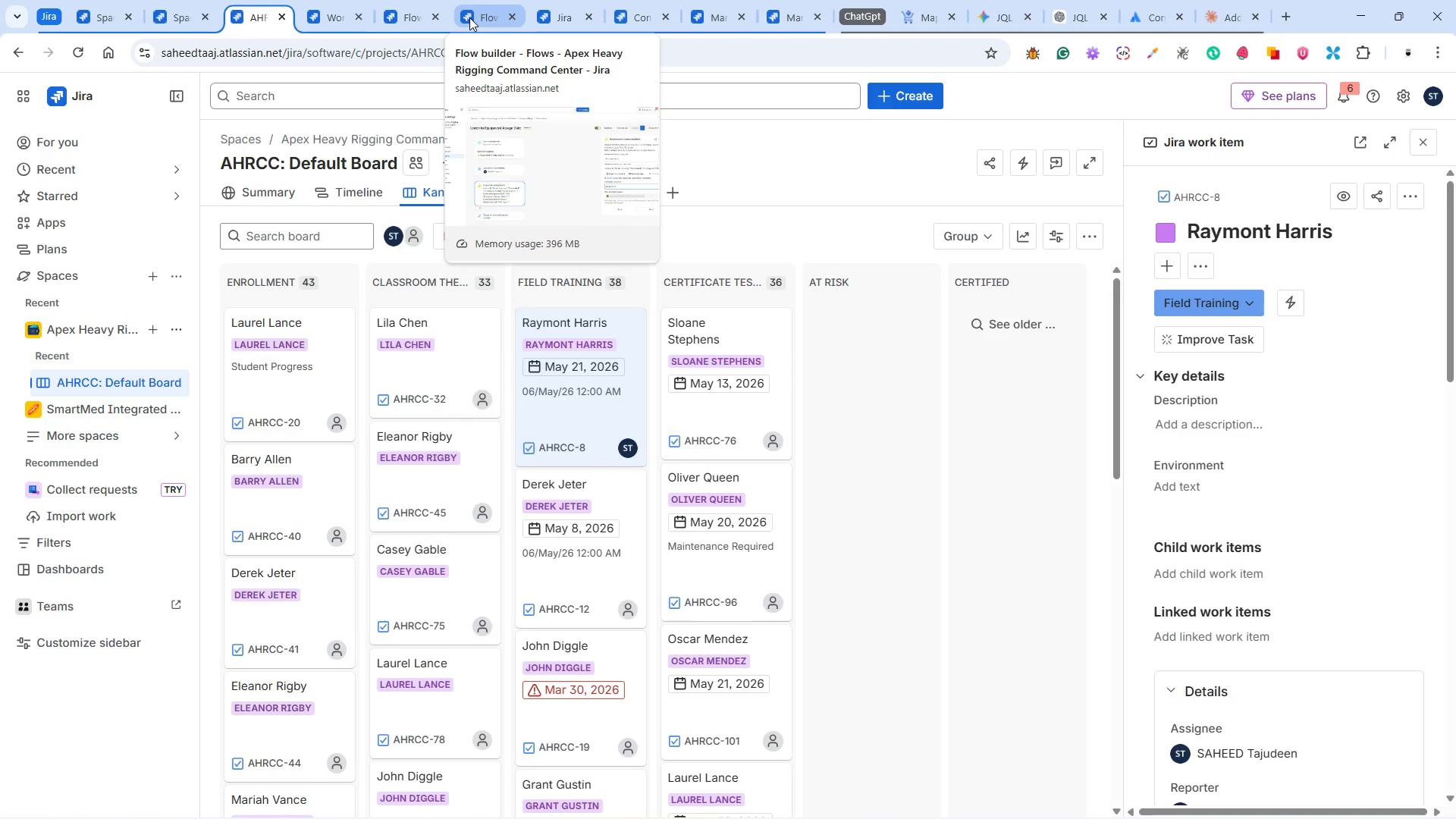 
left_click([469, 17])
 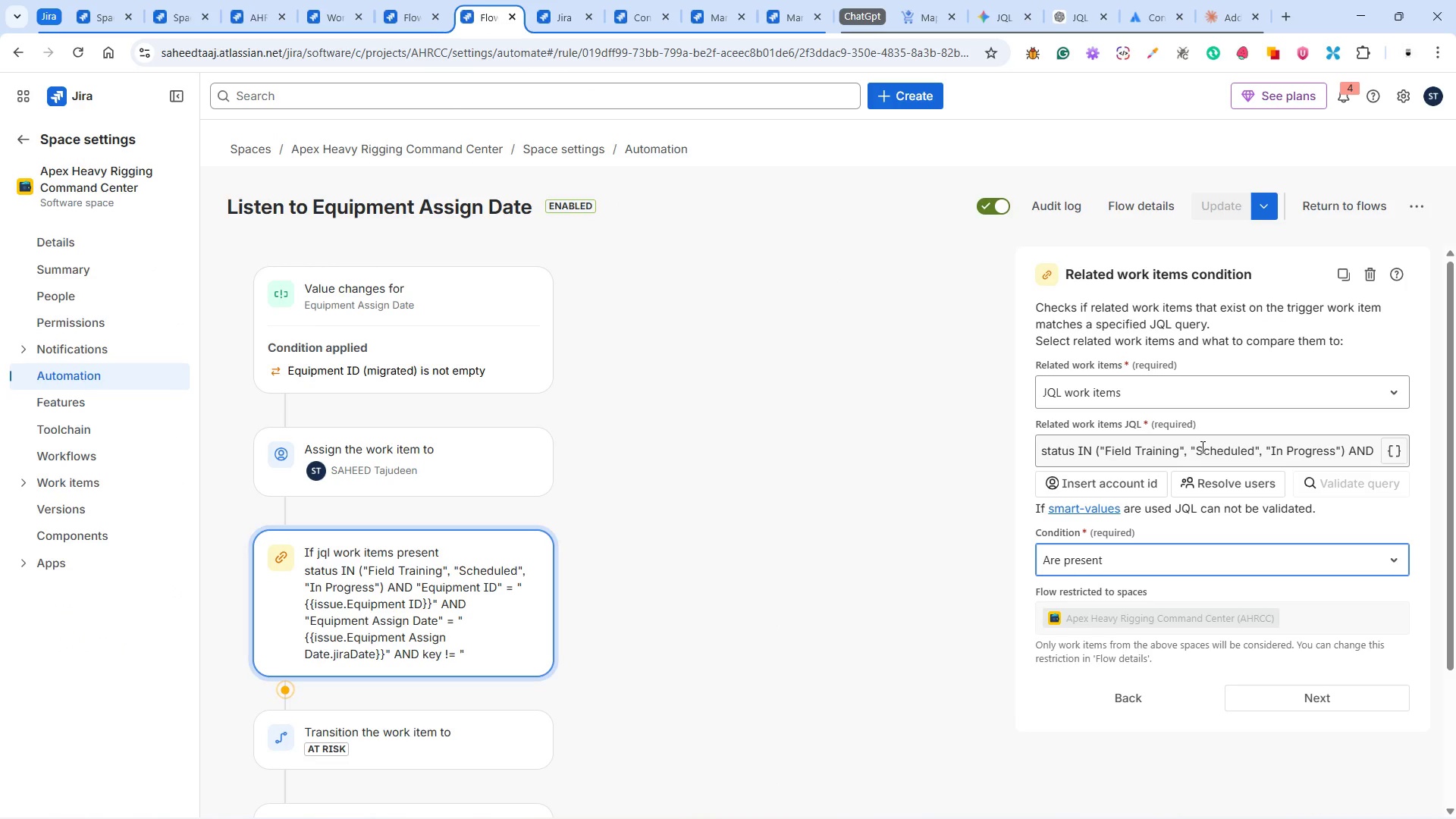 
left_click_drag(start_coordinate=[1197, 446], to_coordinate=[1229, 449])
 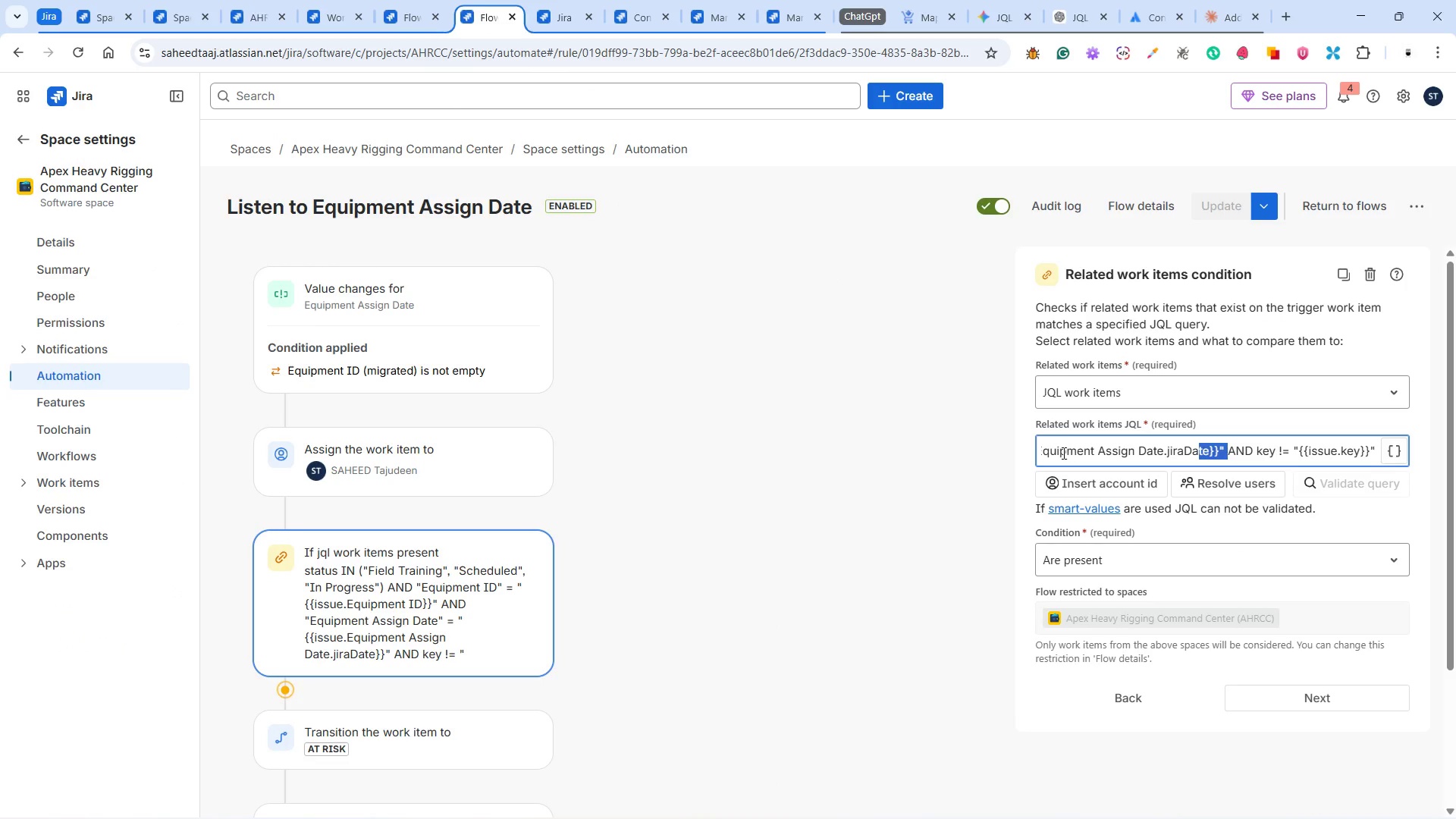 
left_click_drag(start_coordinate=[1059, 451], to_coordinate=[1001, 451])
 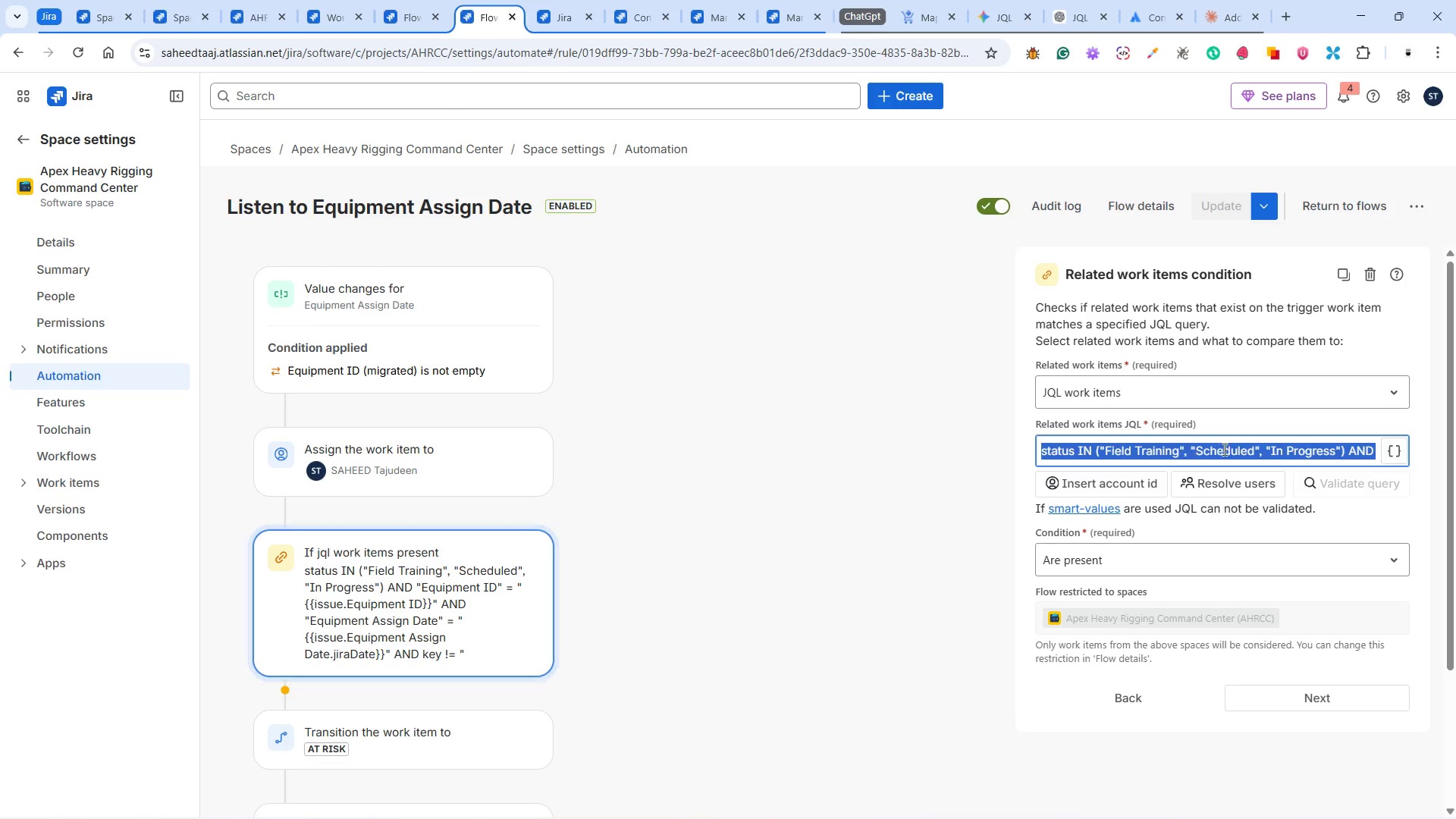 
left_click([1223, 448])
 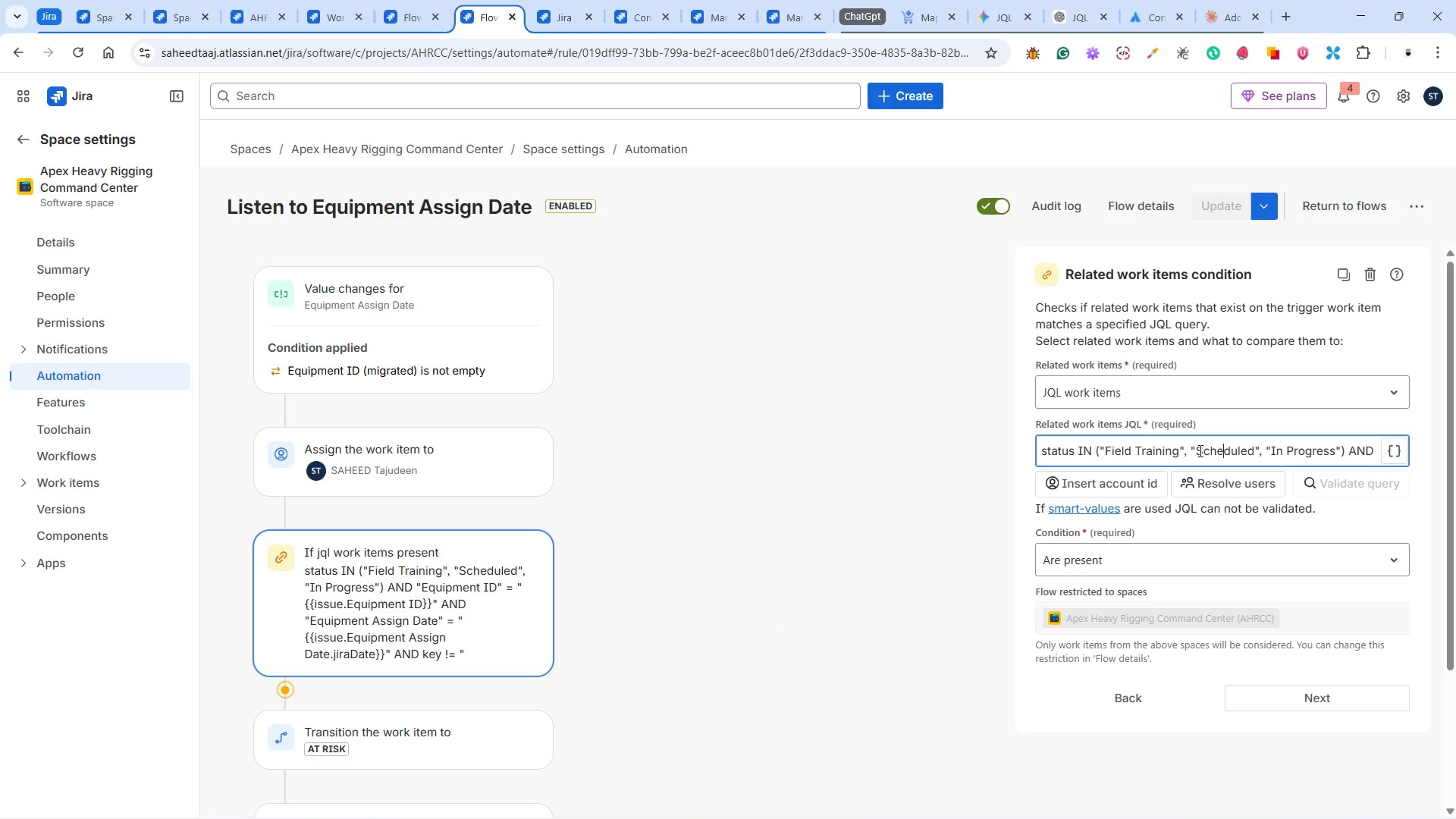 
left_click_drag(start_coordinate=[1195, 450], to_coordinate=[1253, 448])
 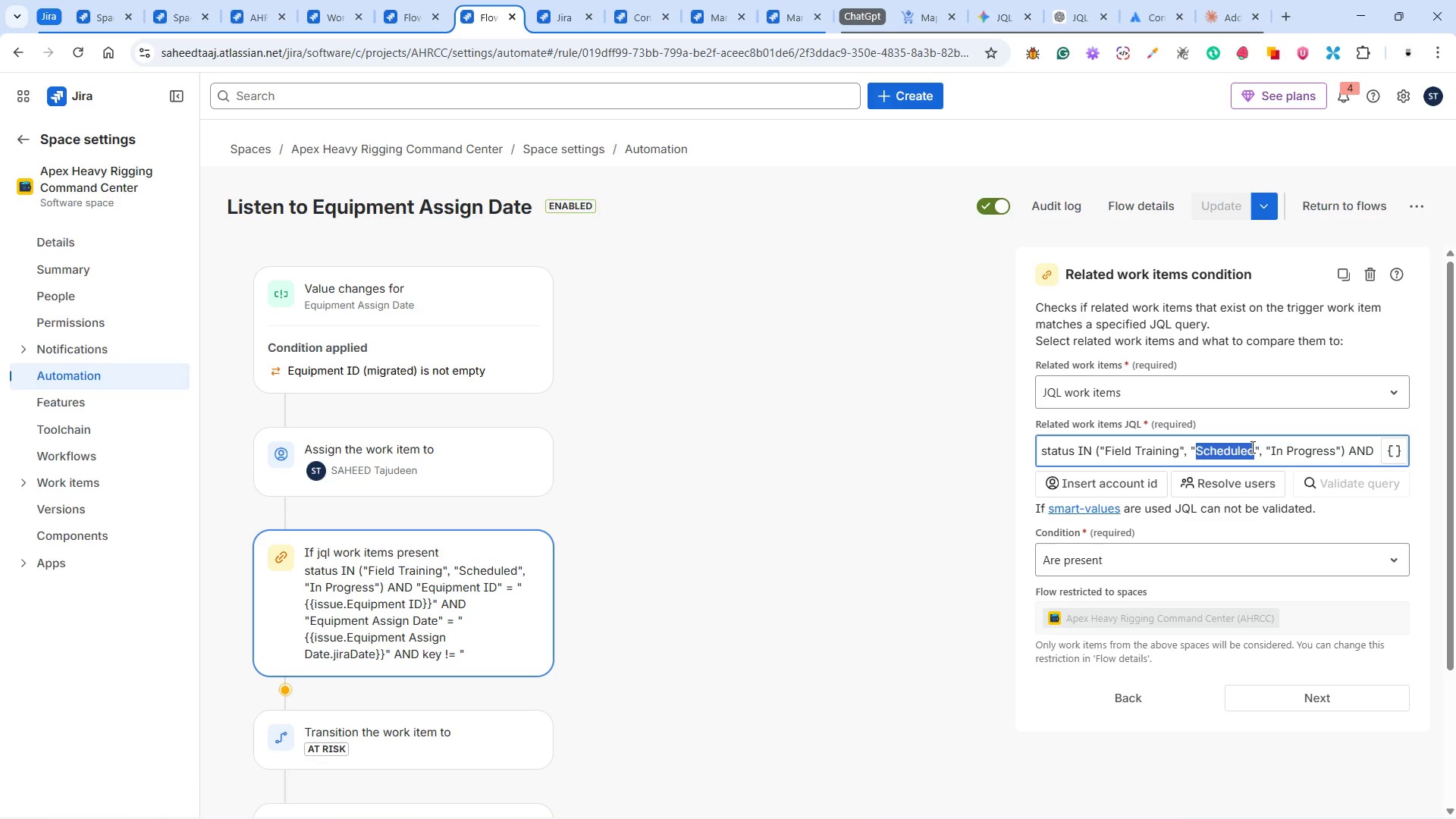 
type(Classro)
 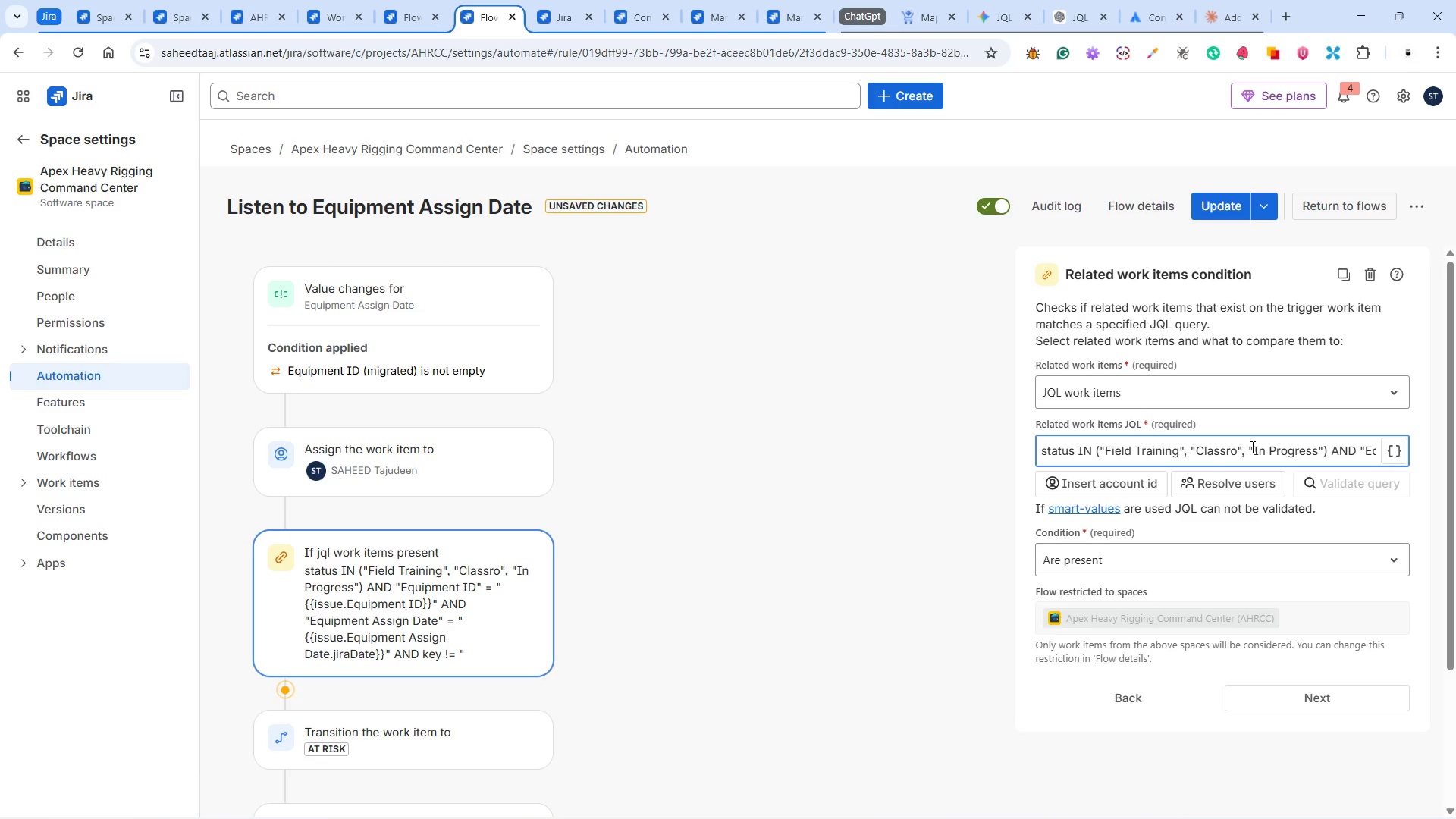 
wait(12.24)
 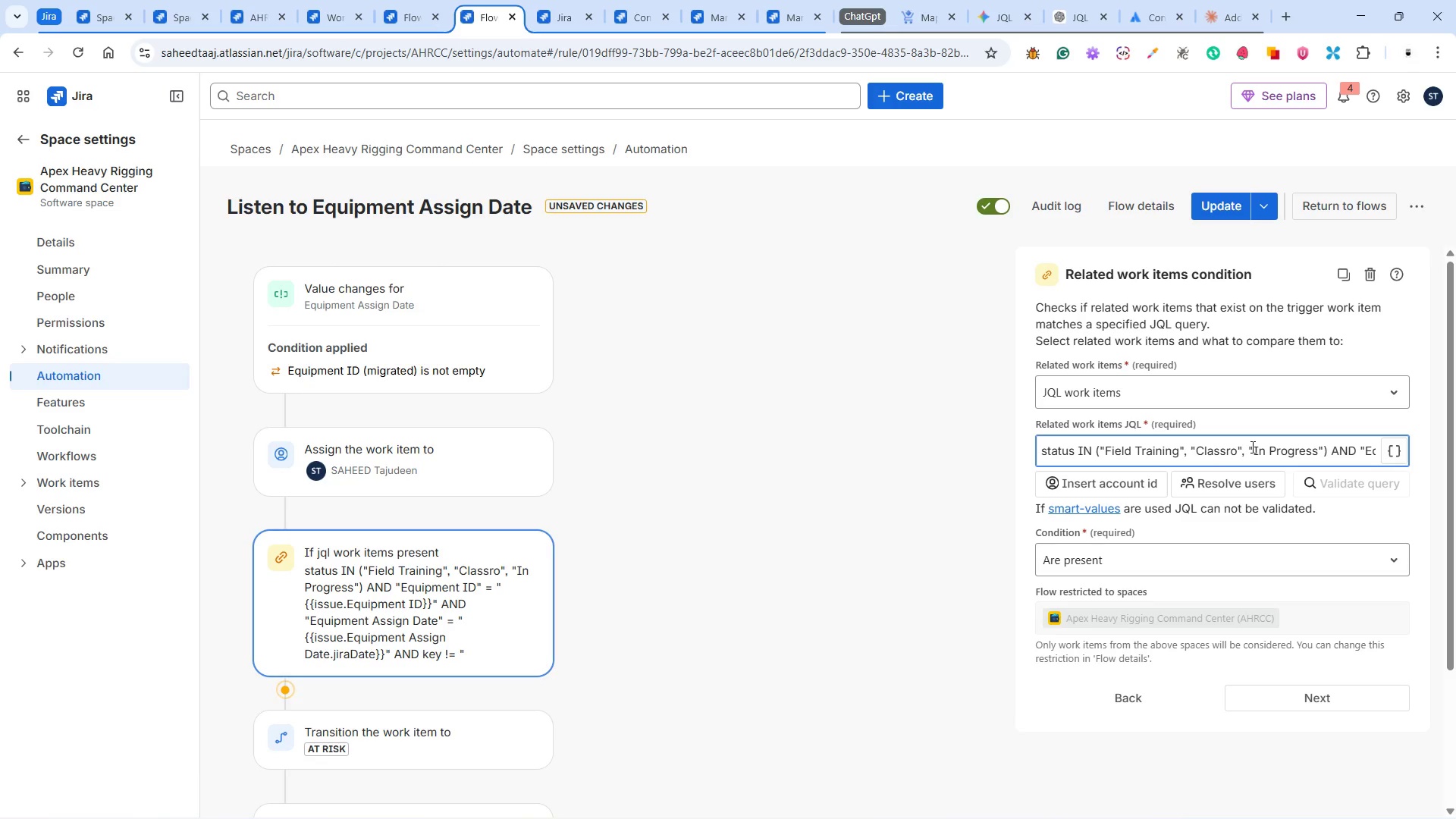 
type(om )
 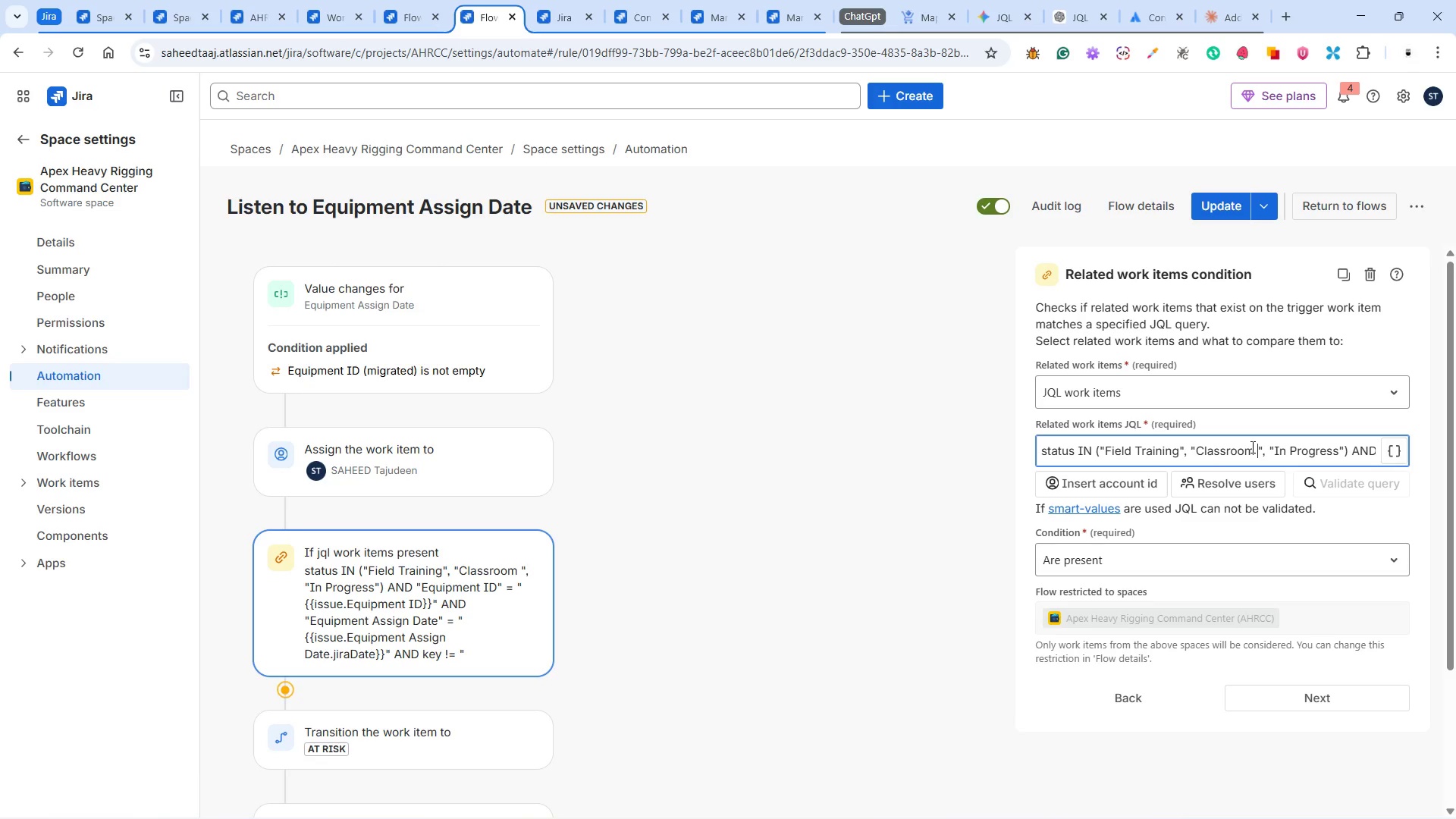 
left_click([1251, 447])
 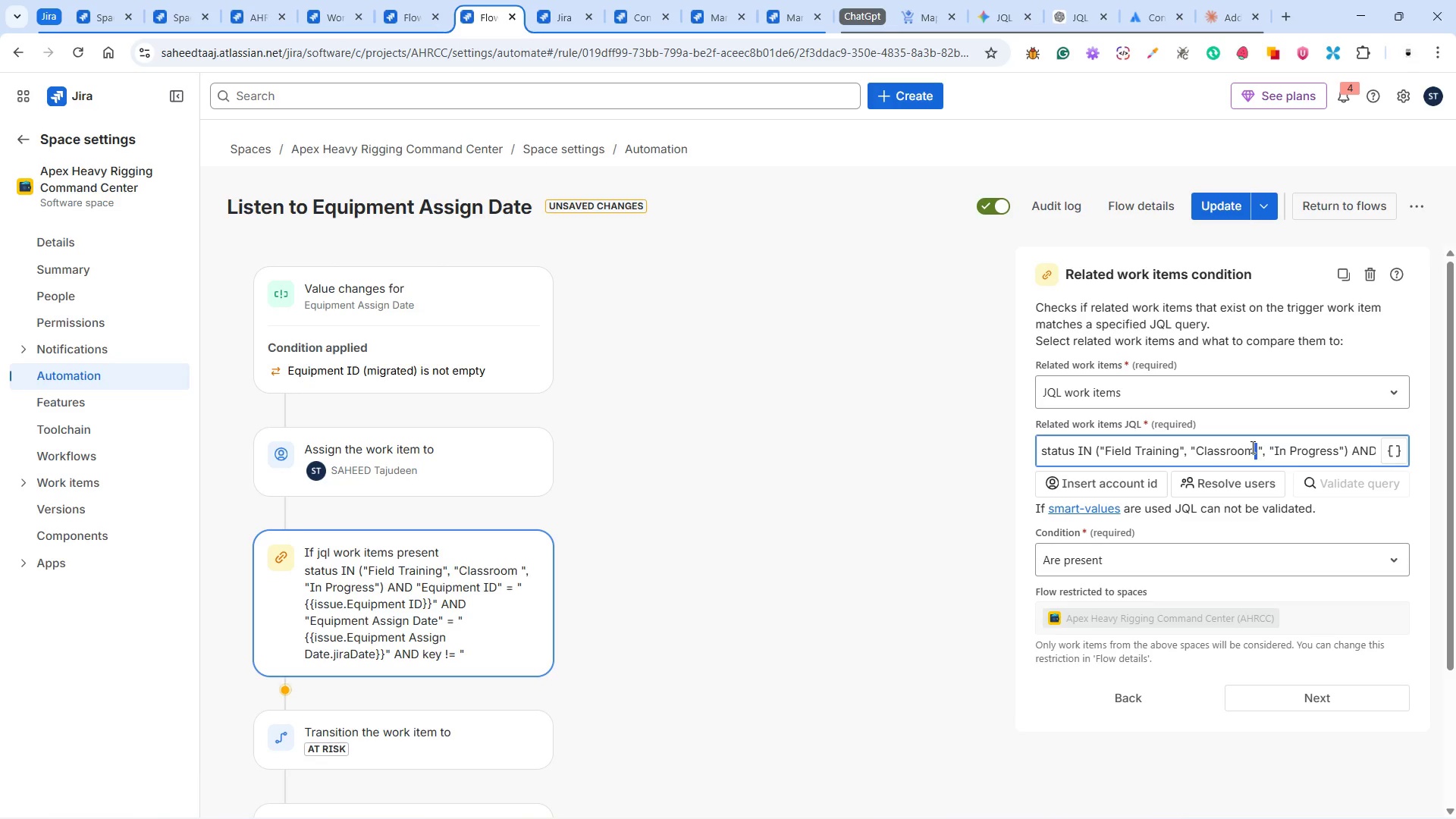 
type(Theory)
 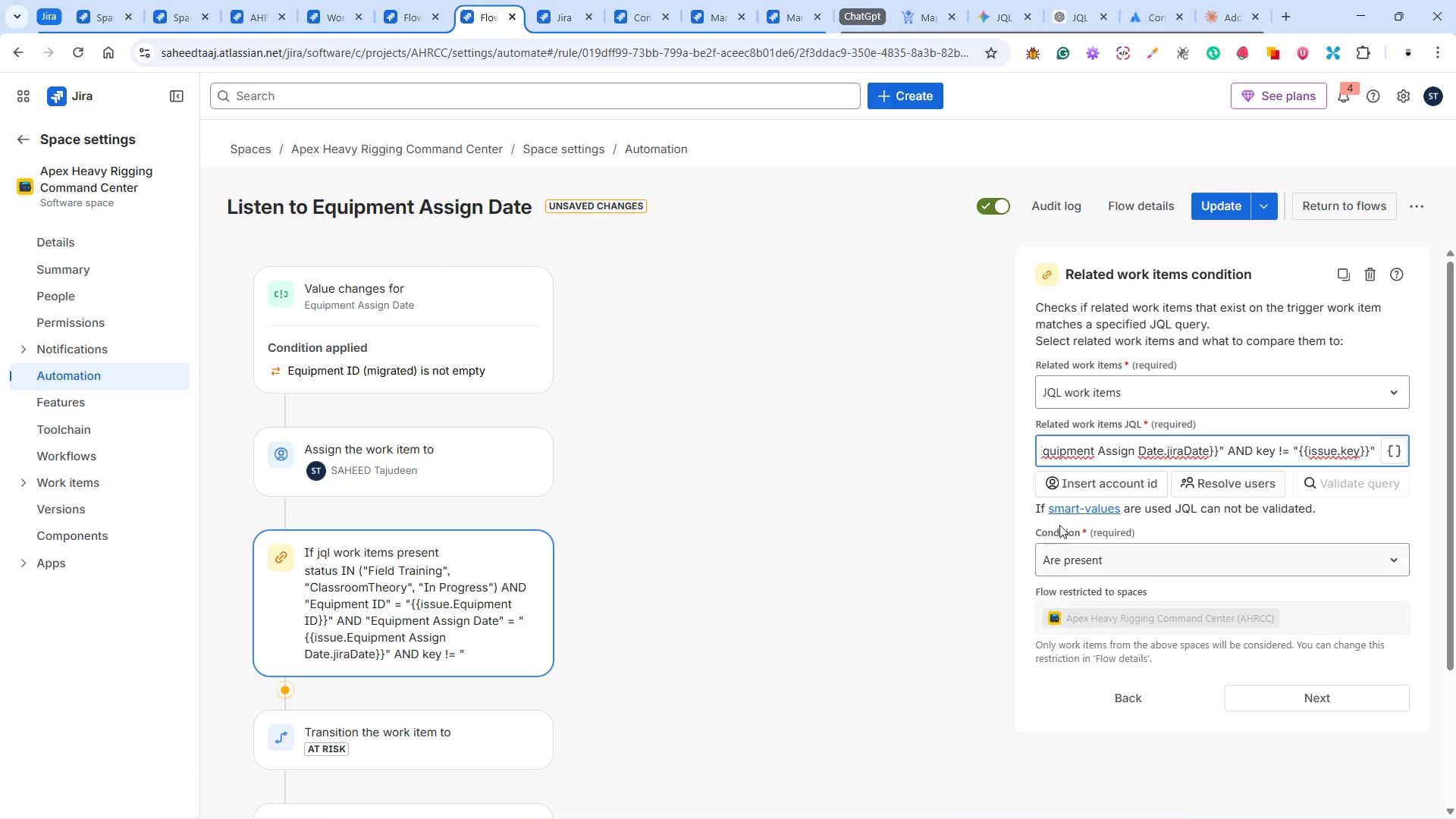 
wait(98.75)
 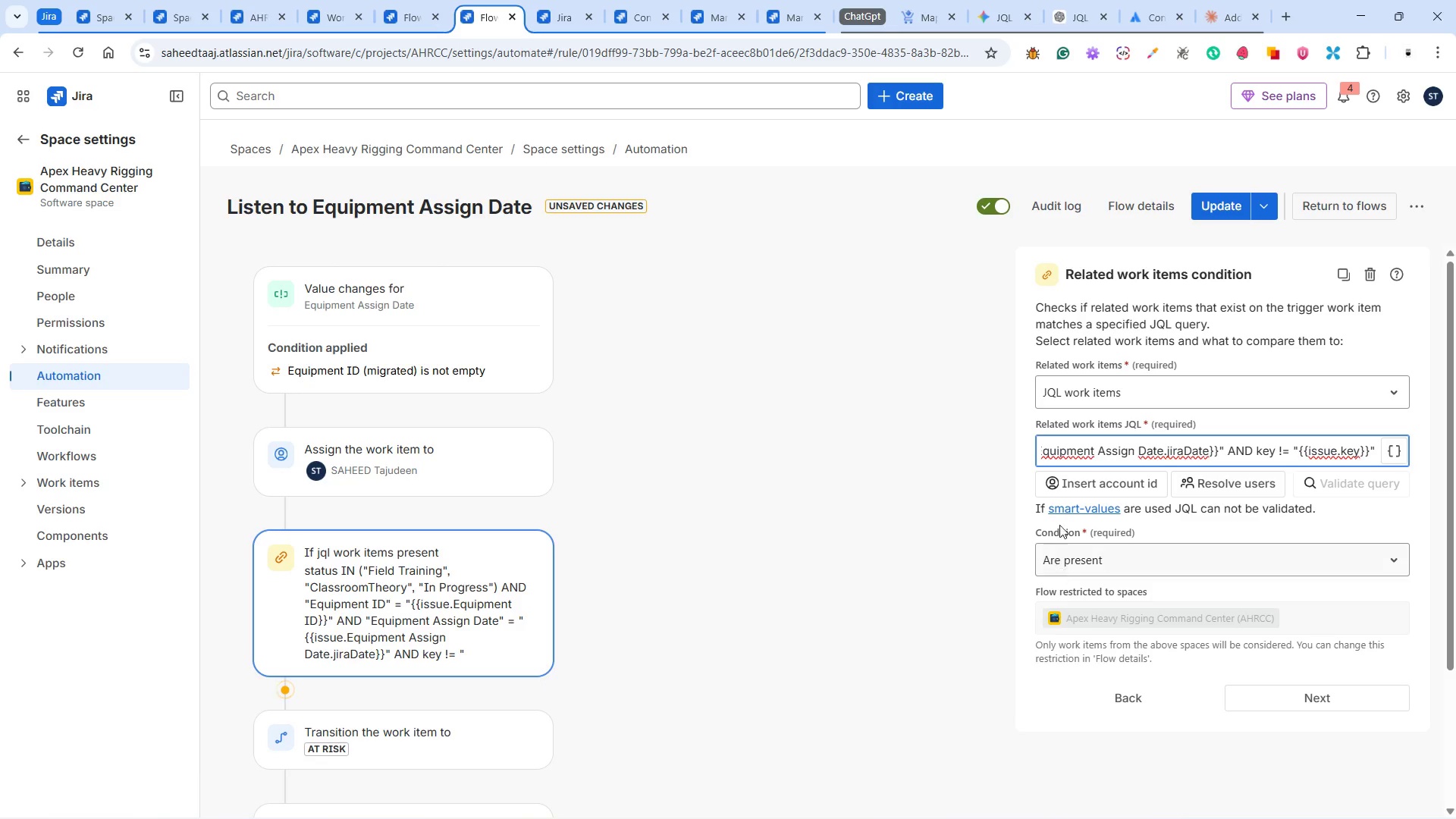 
left_click([248, 17])
 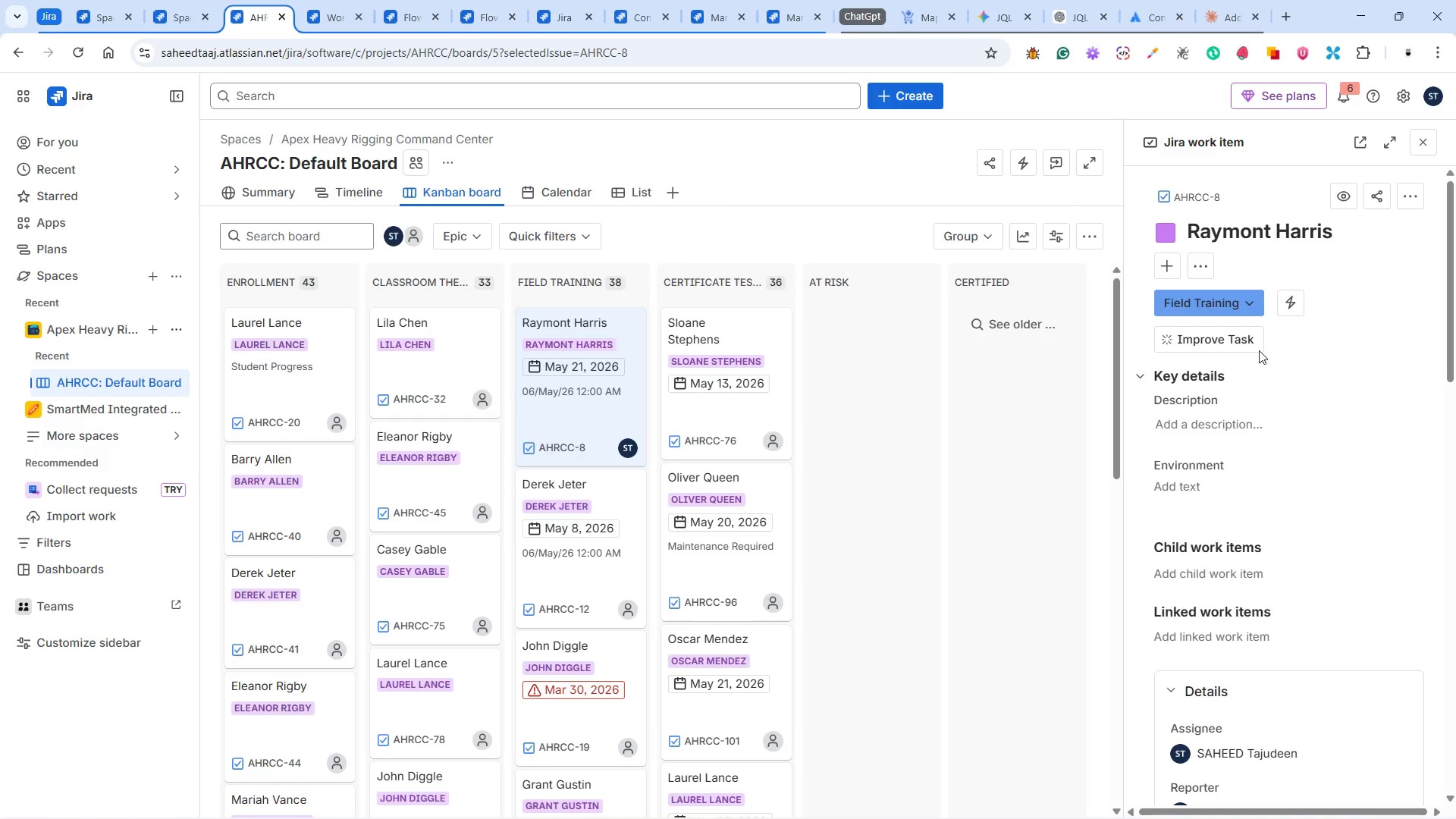 
left_click([1224, 299])
 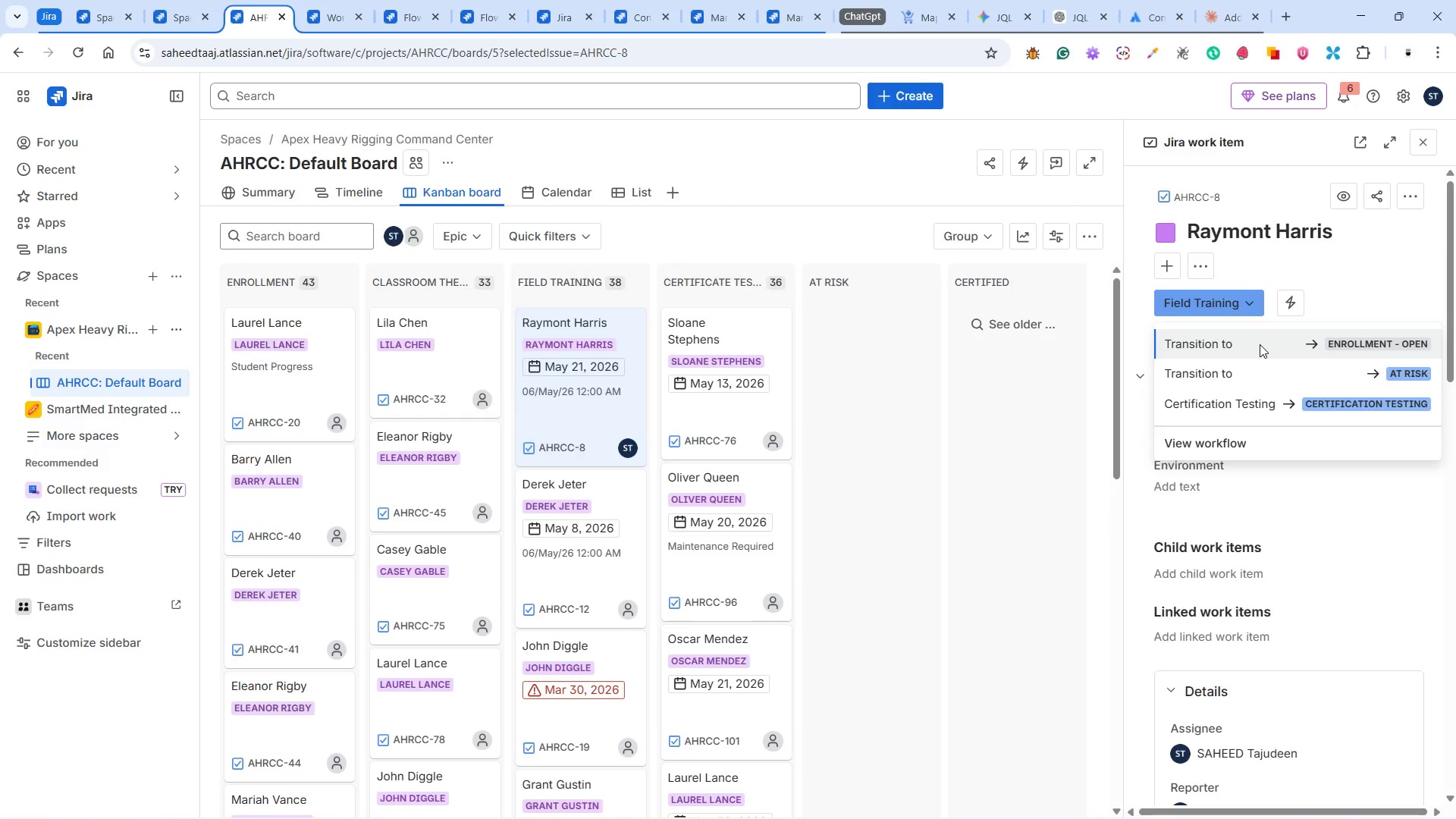 
left_click([1260, 344])
 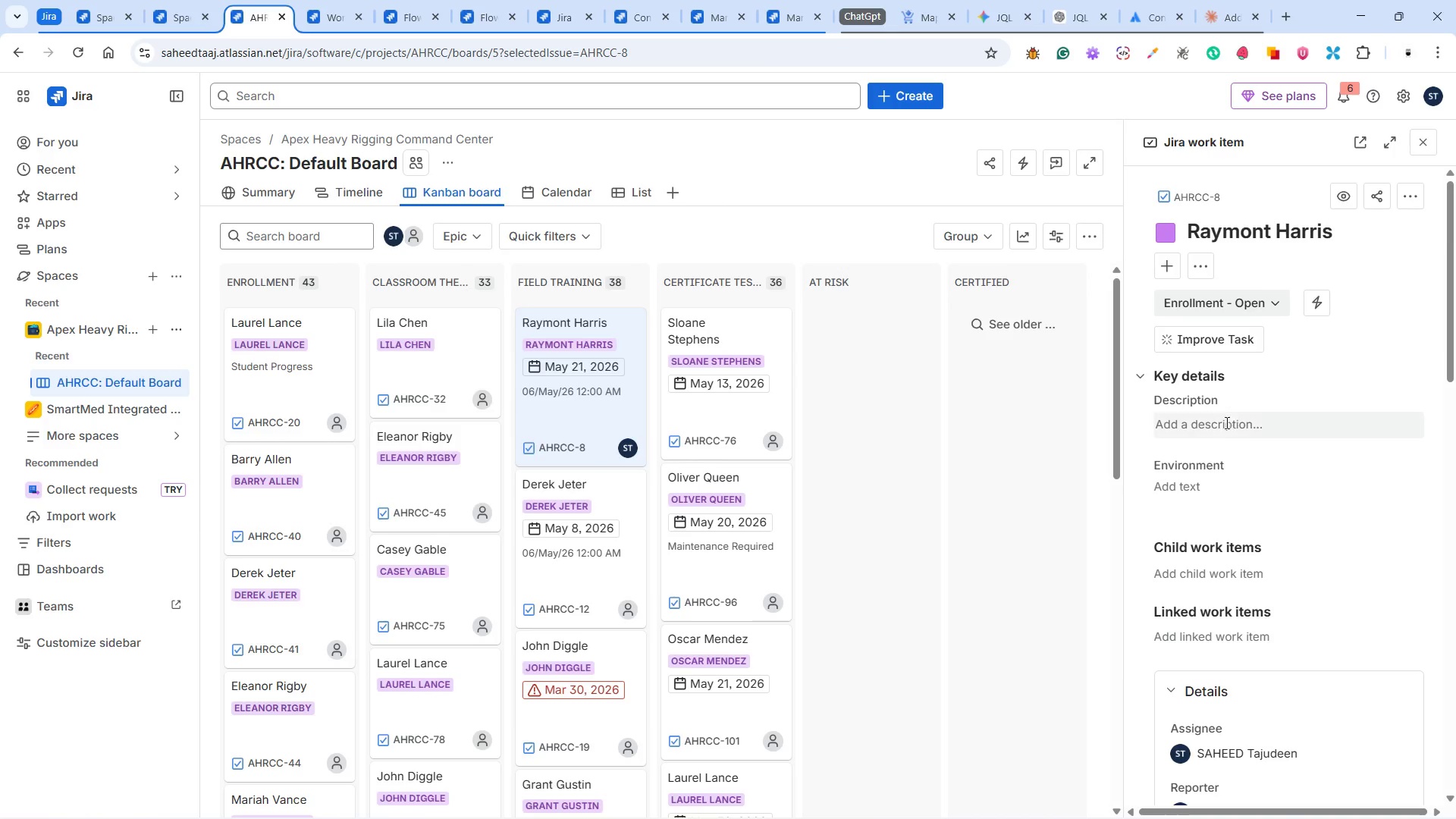 
scroll: coordinate [1227, 679], scroll_direction: down, amount: 3.0
 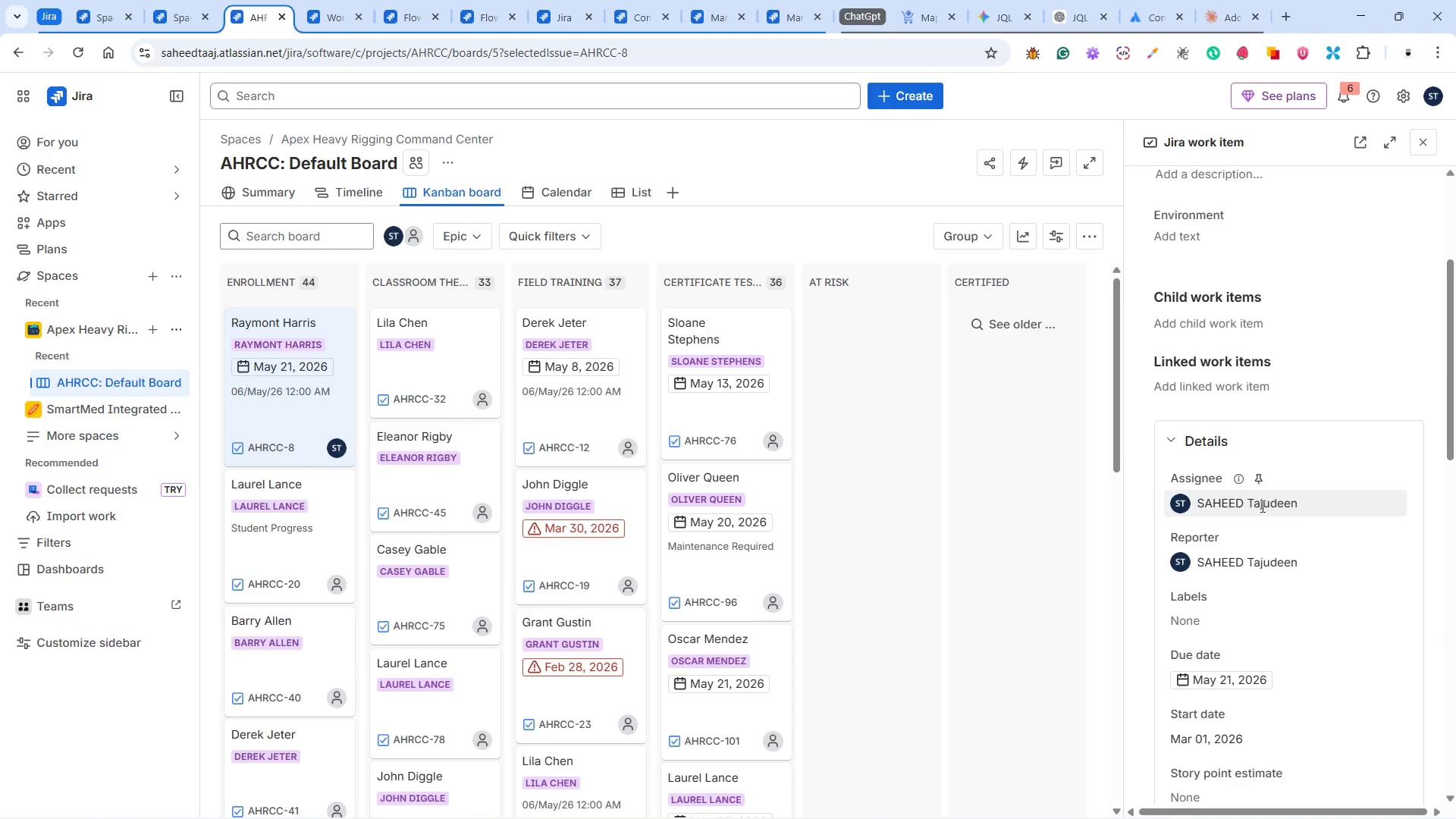 
left_click([1315, 502])
 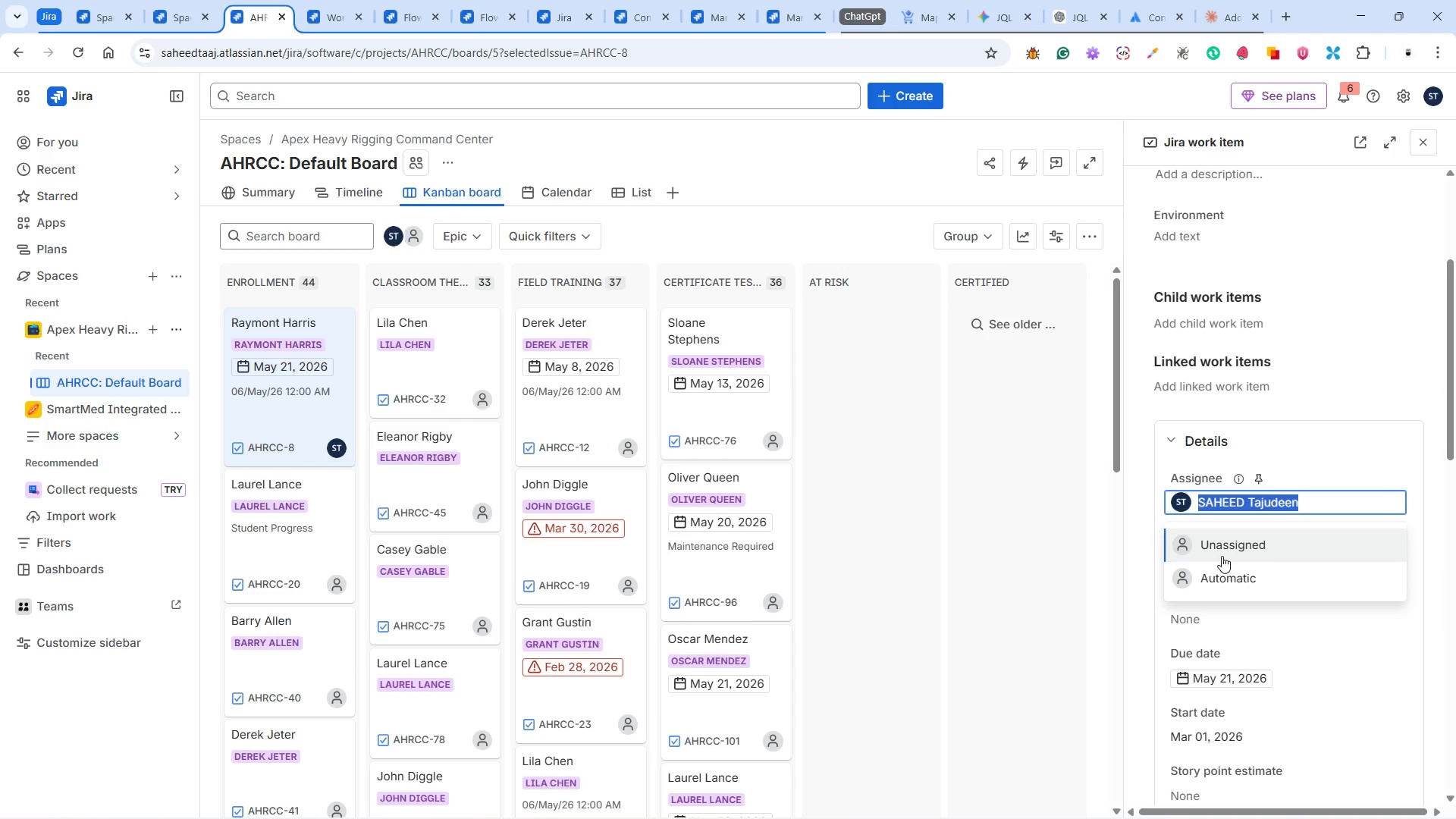 
left_click([1221, 542])
 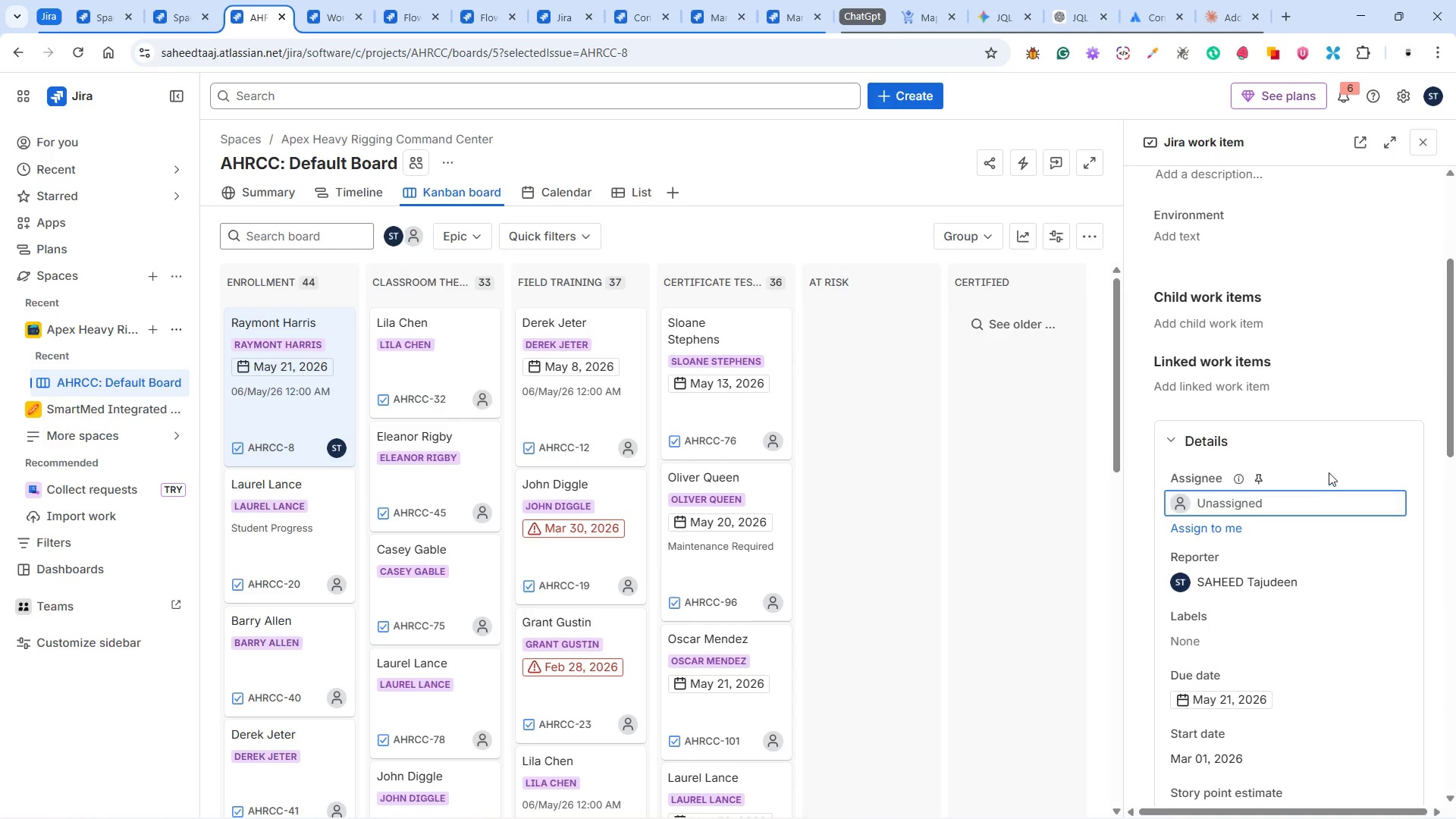 
left_click([1329, 468])
 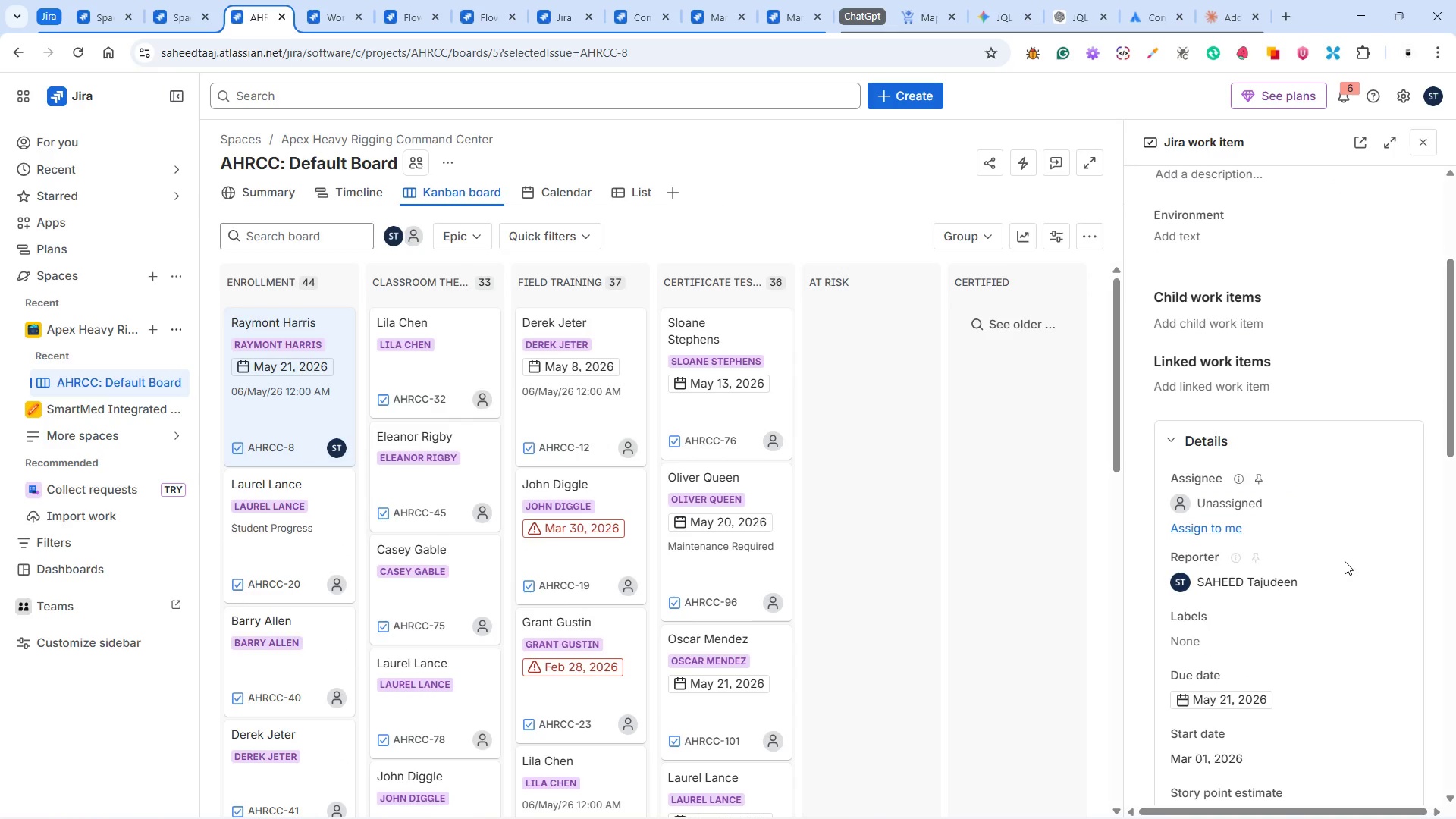 
scroll: coordinate [1345, 562], scroll_direction: down, amount: 4.0
 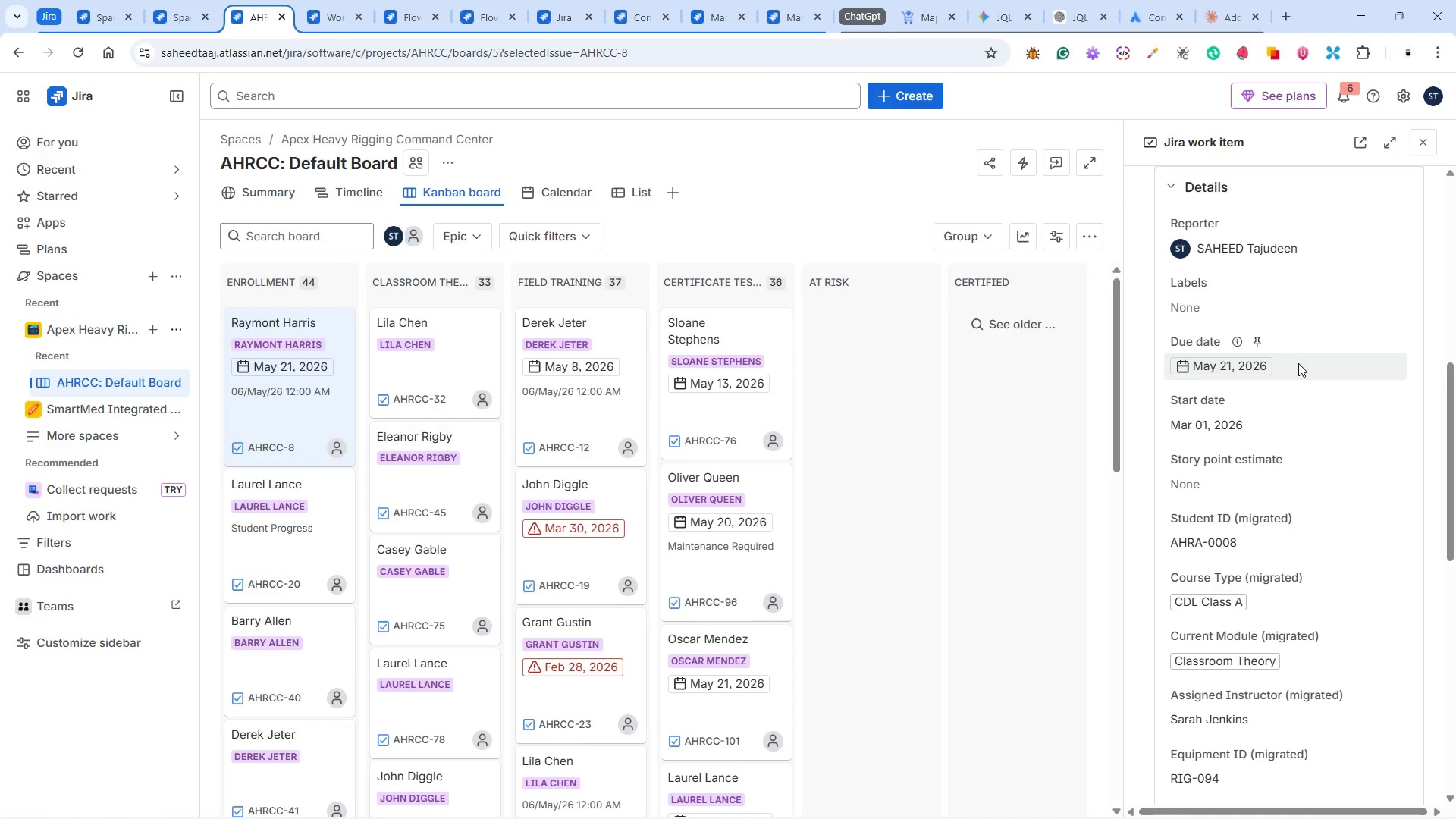 
left_click([1295, 367])
 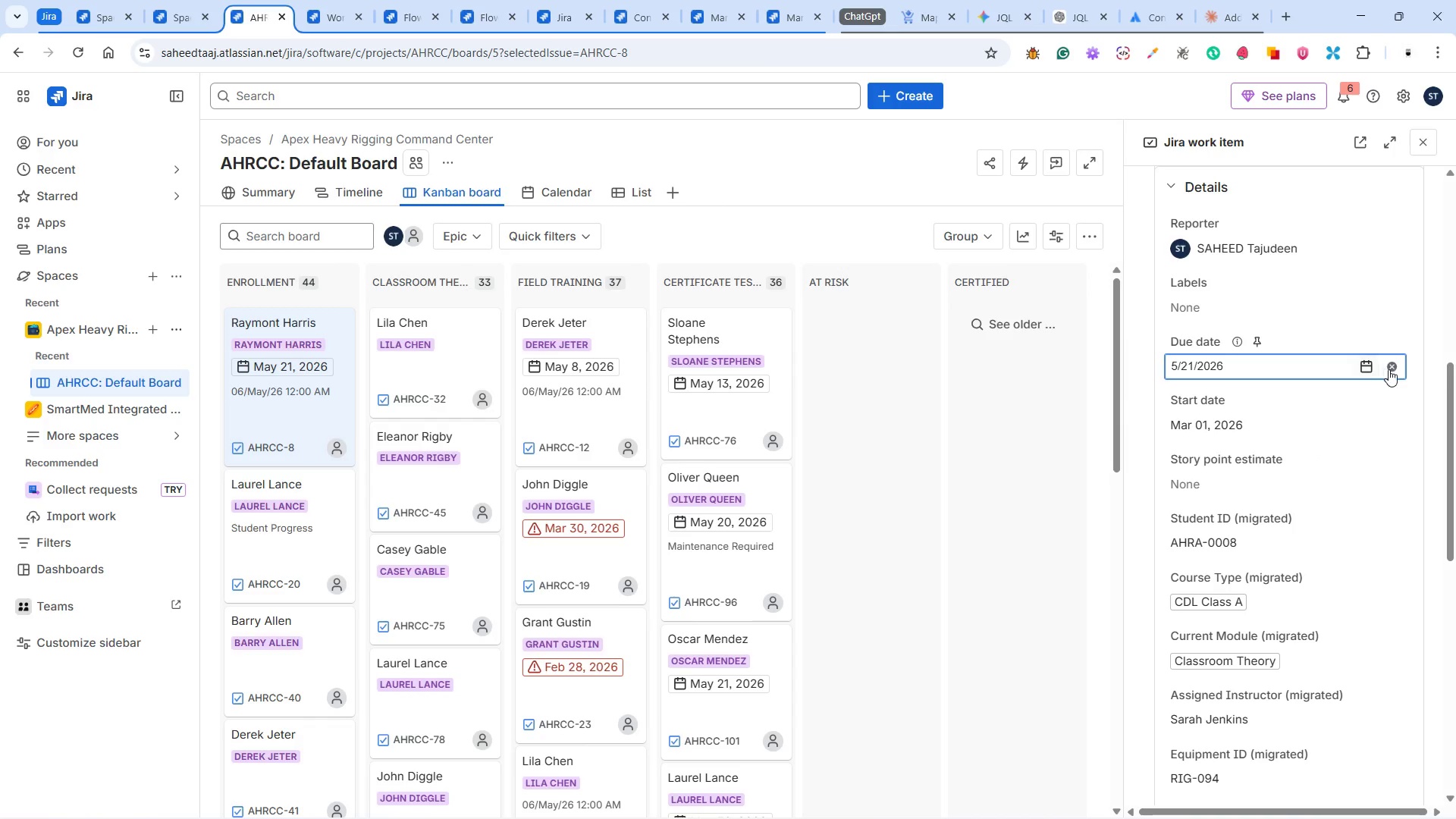 
left_click([1393, 366])
 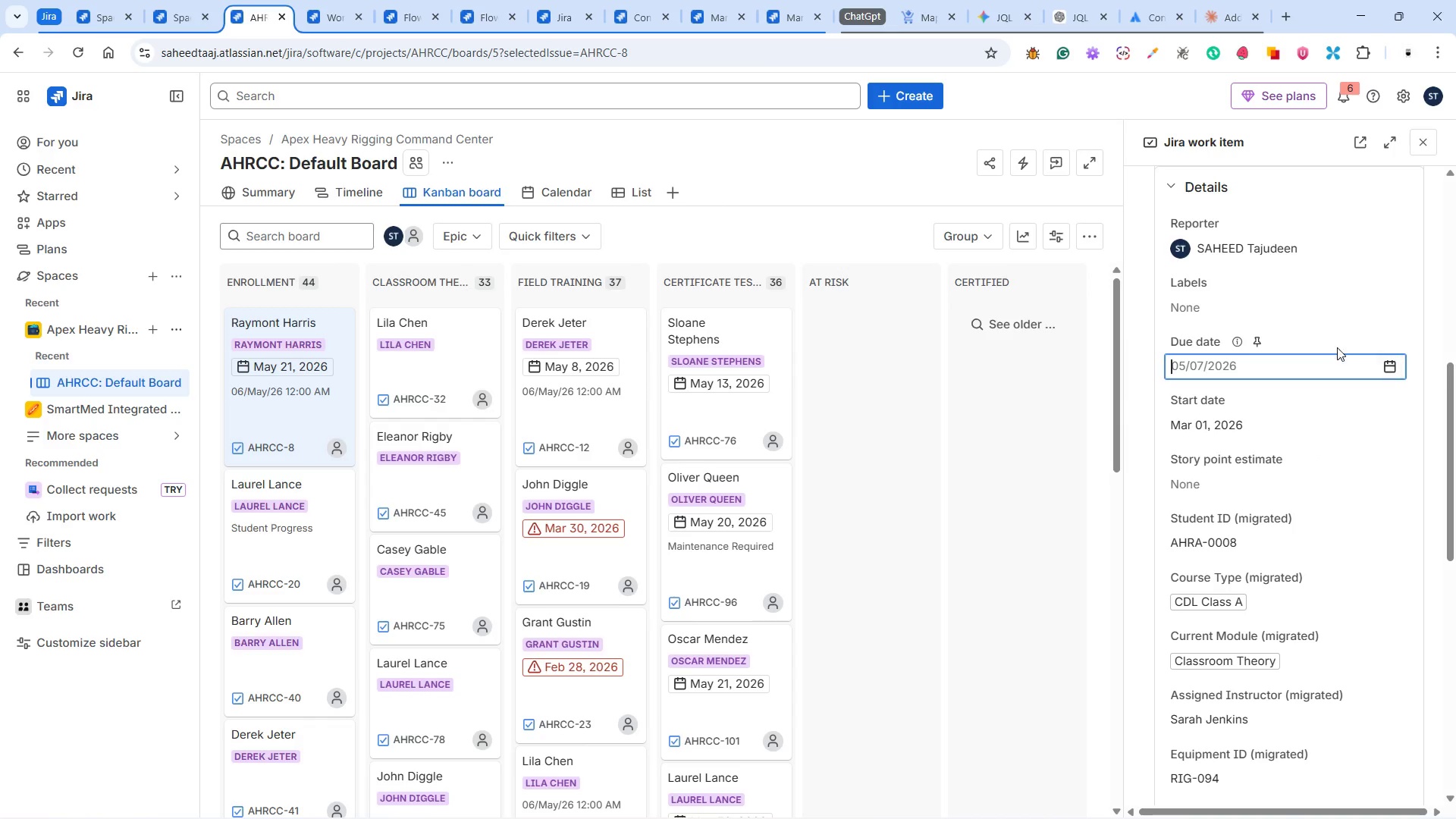 
left_click([1334, 340])
 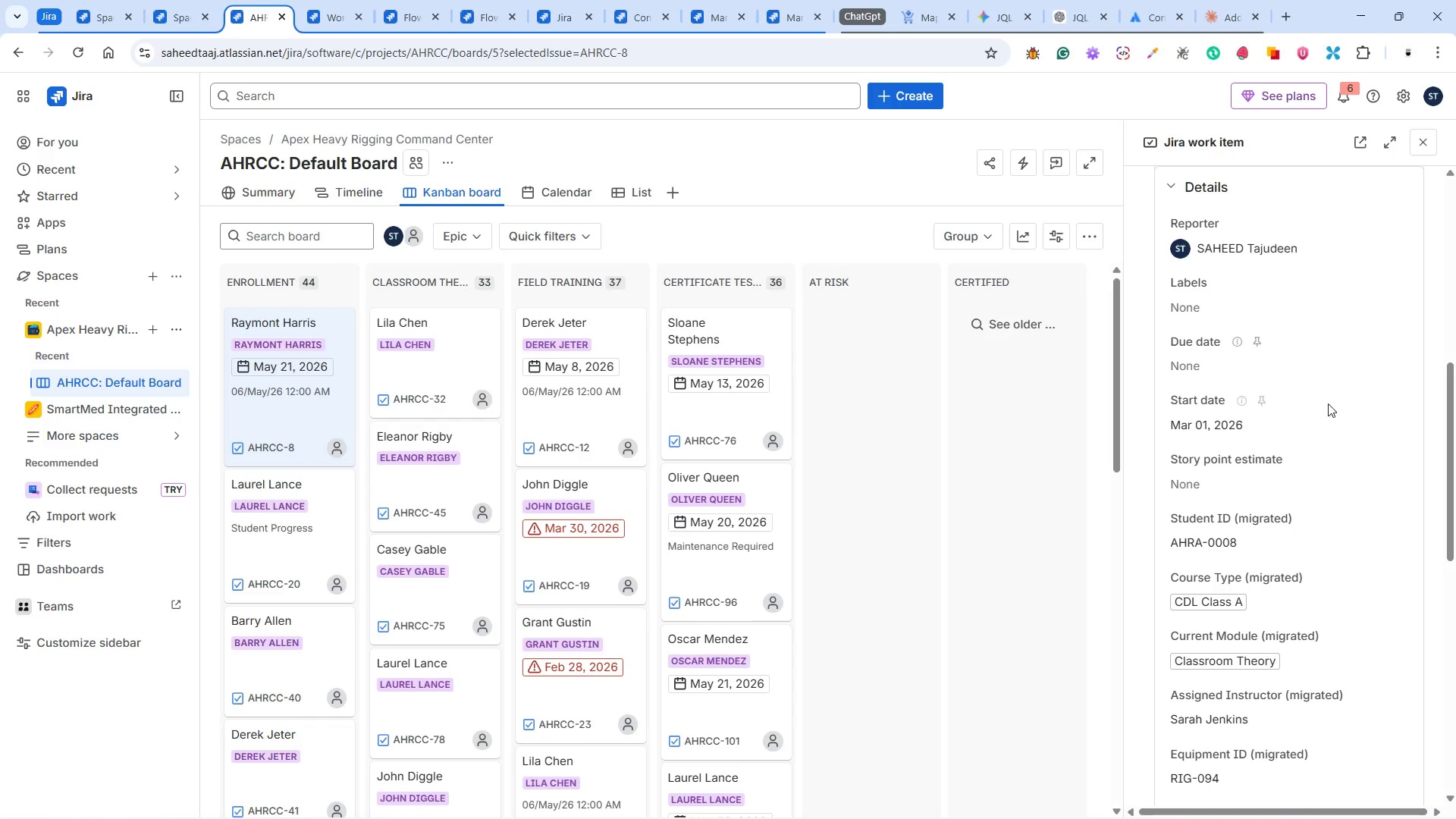 
scroll: coordinate [1307, 458], scroll_direction: down, amount: 5.0
 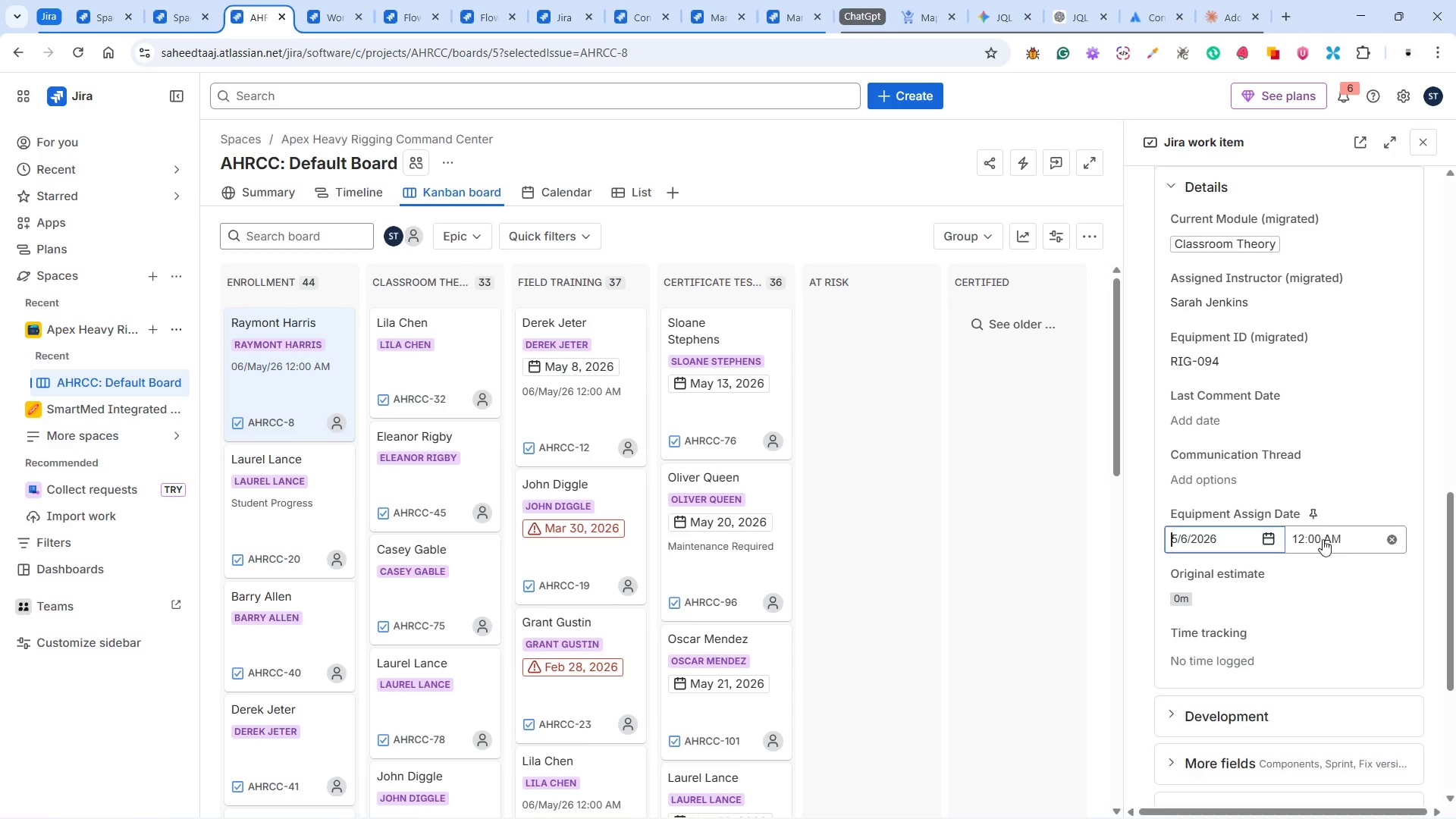 
left_click([1389, 535])
 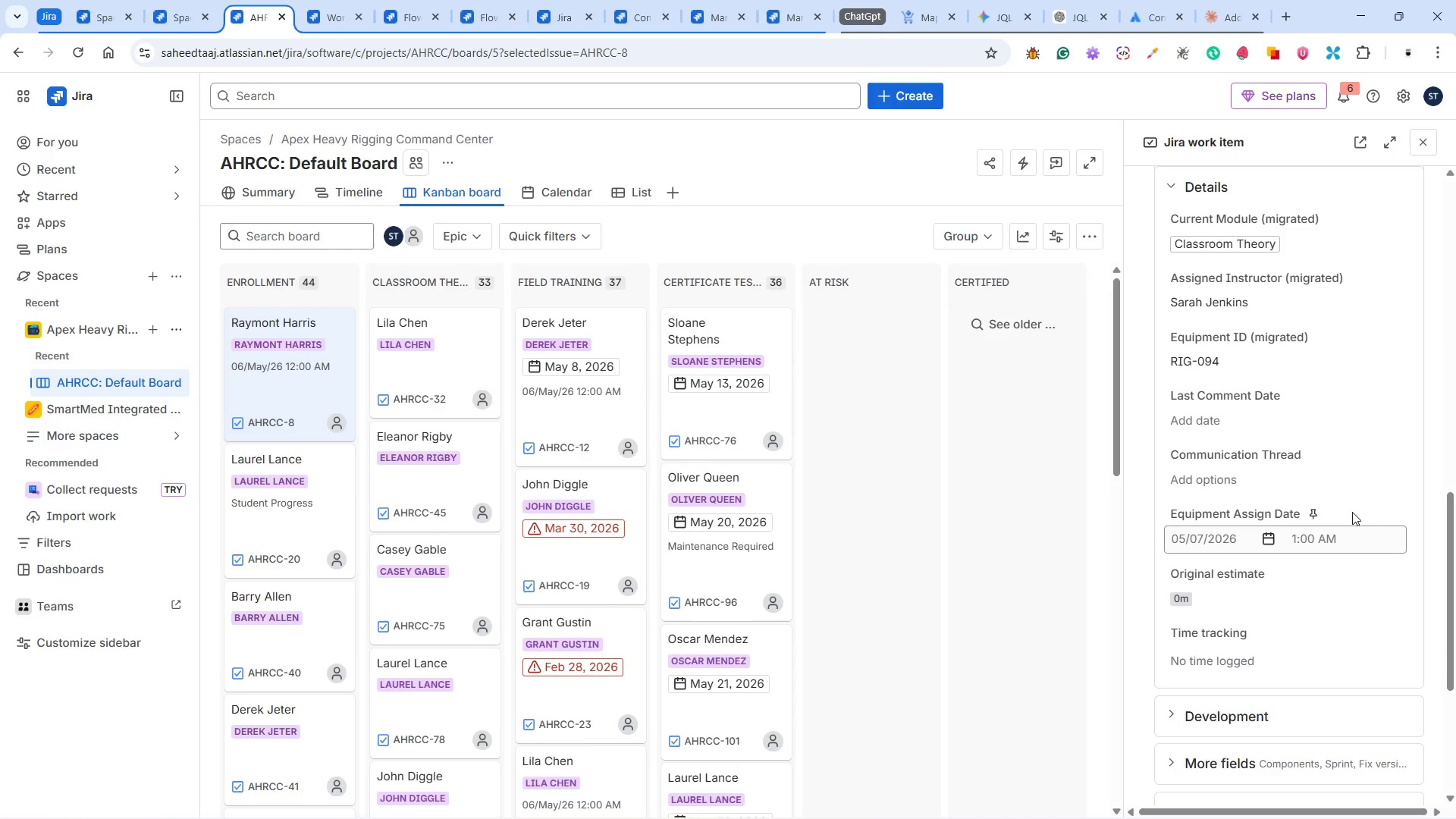 
left_click([1351, 511])
 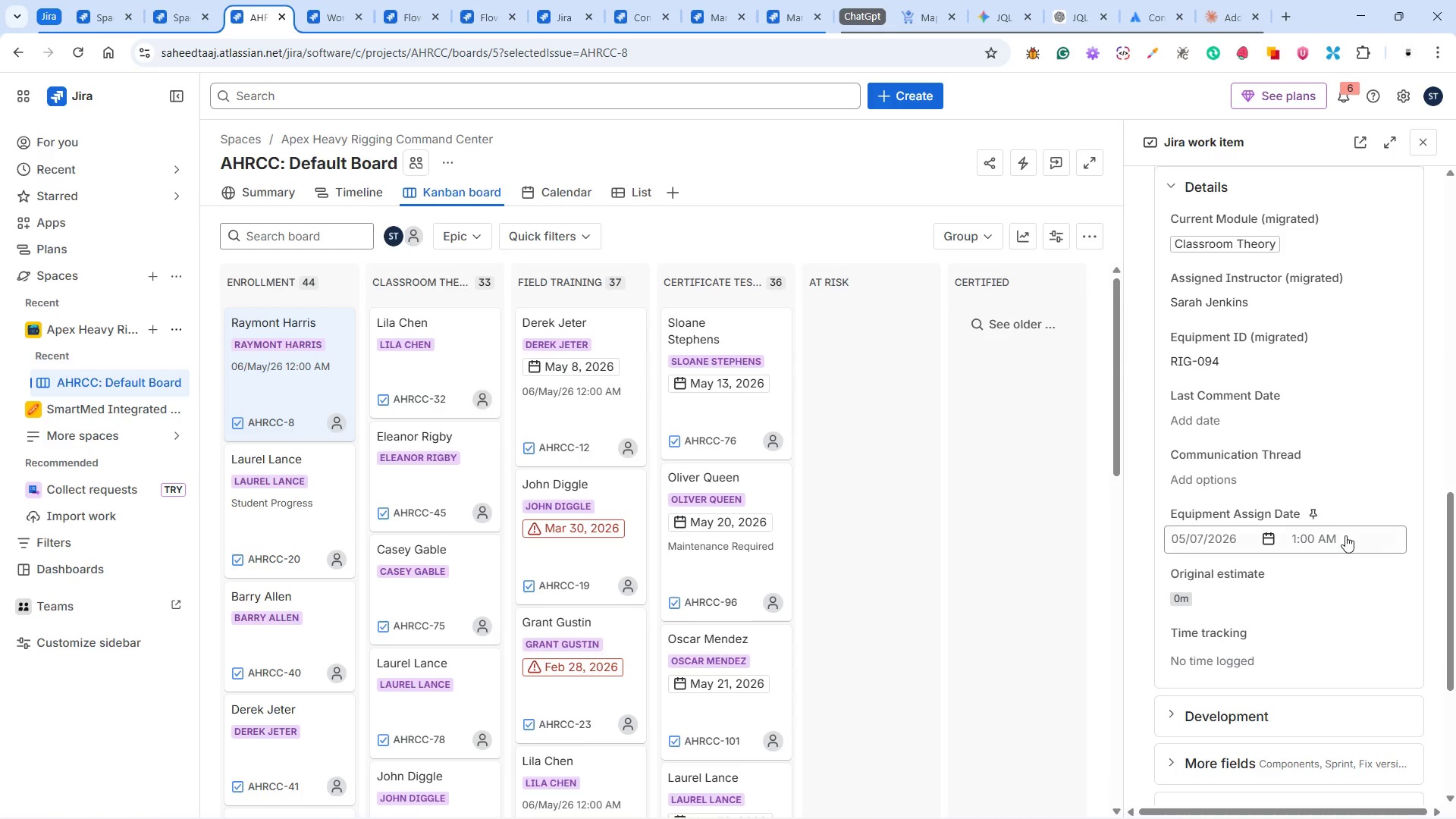 
left_click([1345, 535])
 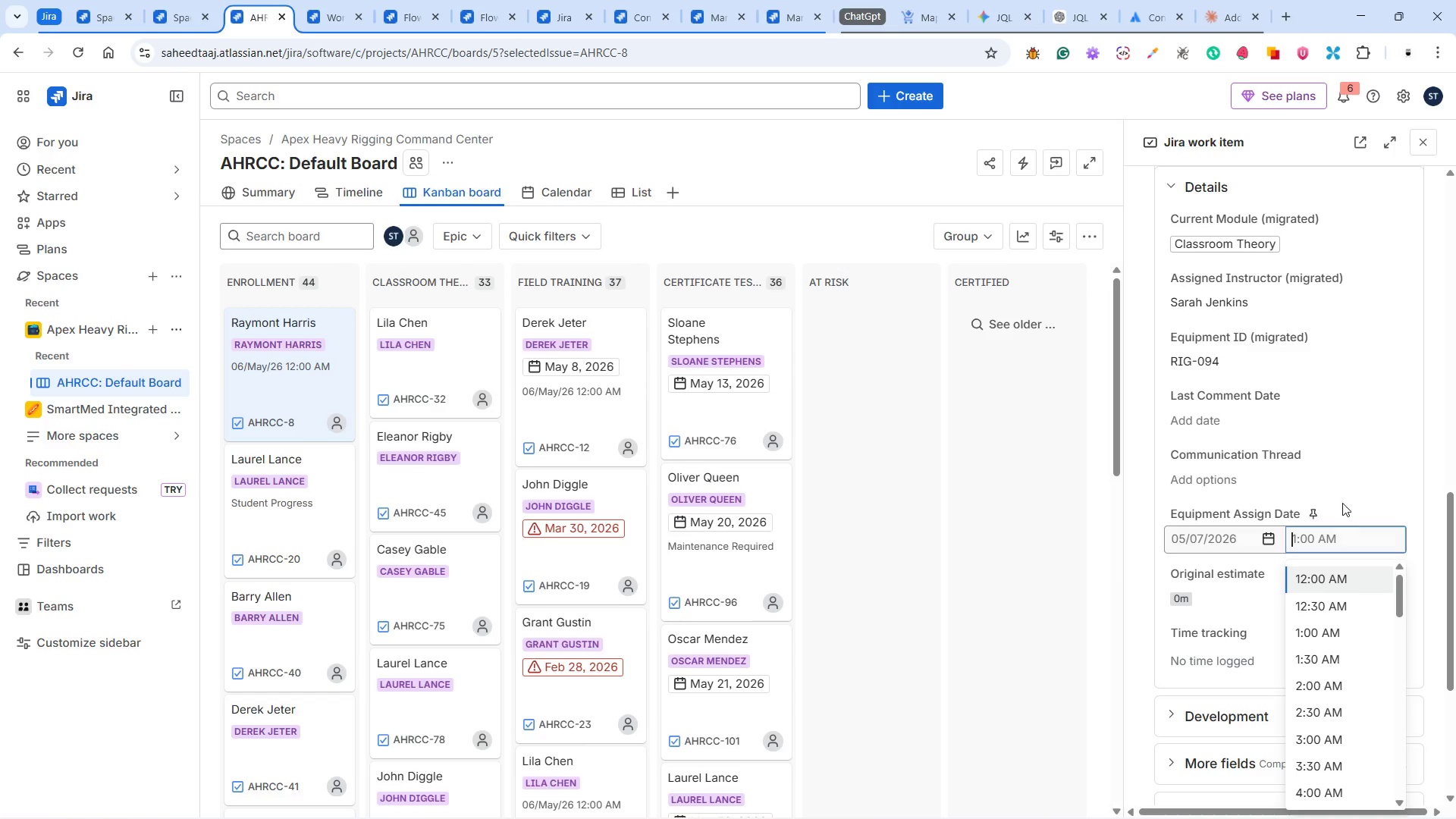 
left_click([1342, 503])
 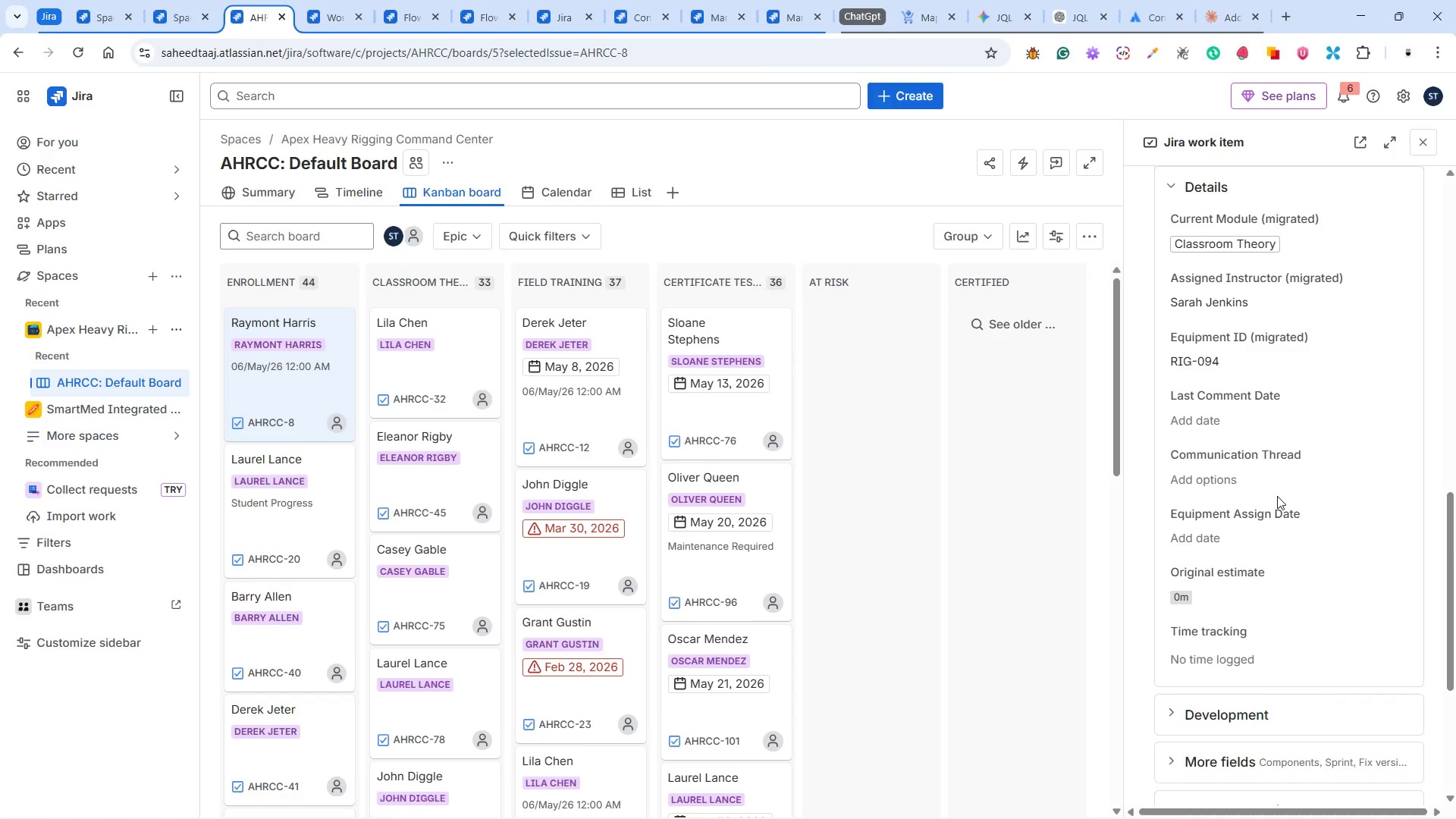 
scroll: coordinate [1277, 496], scroll_direction: up, amount: 9.0
 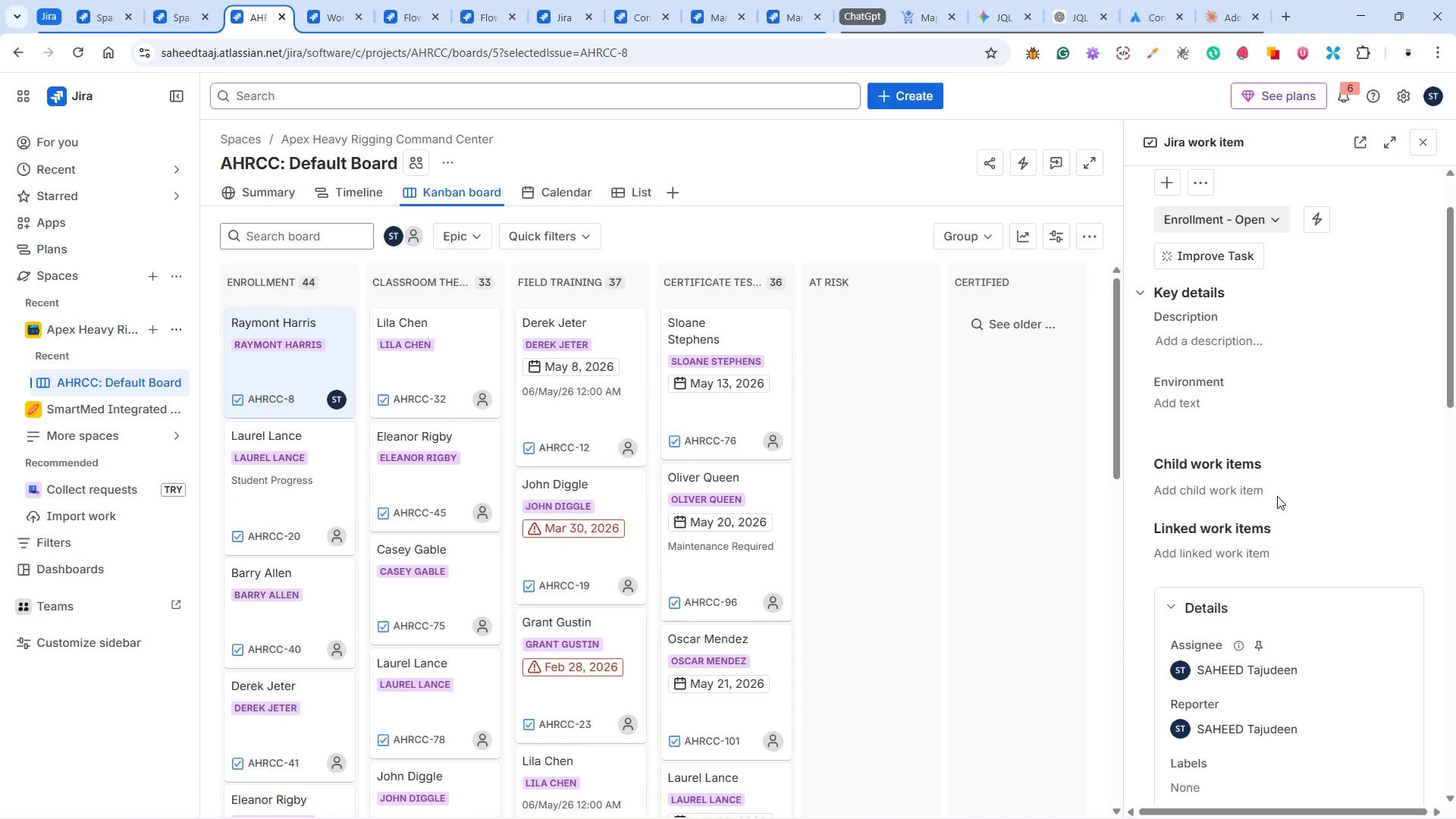 
scroll: coordinate [1277, 496], scroll_direction: down, amount: 2.0
 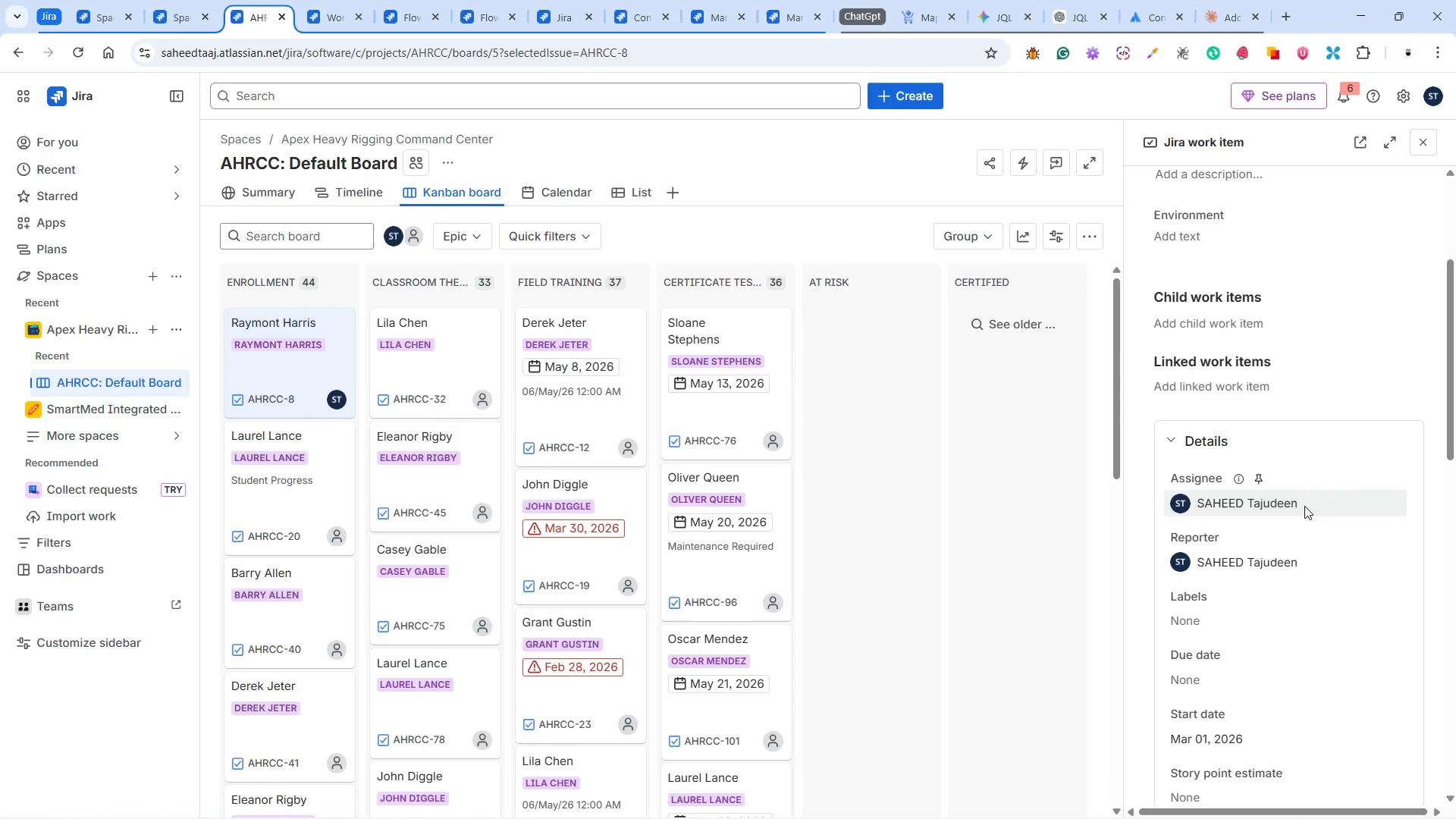 
left_click([1310, 500])
 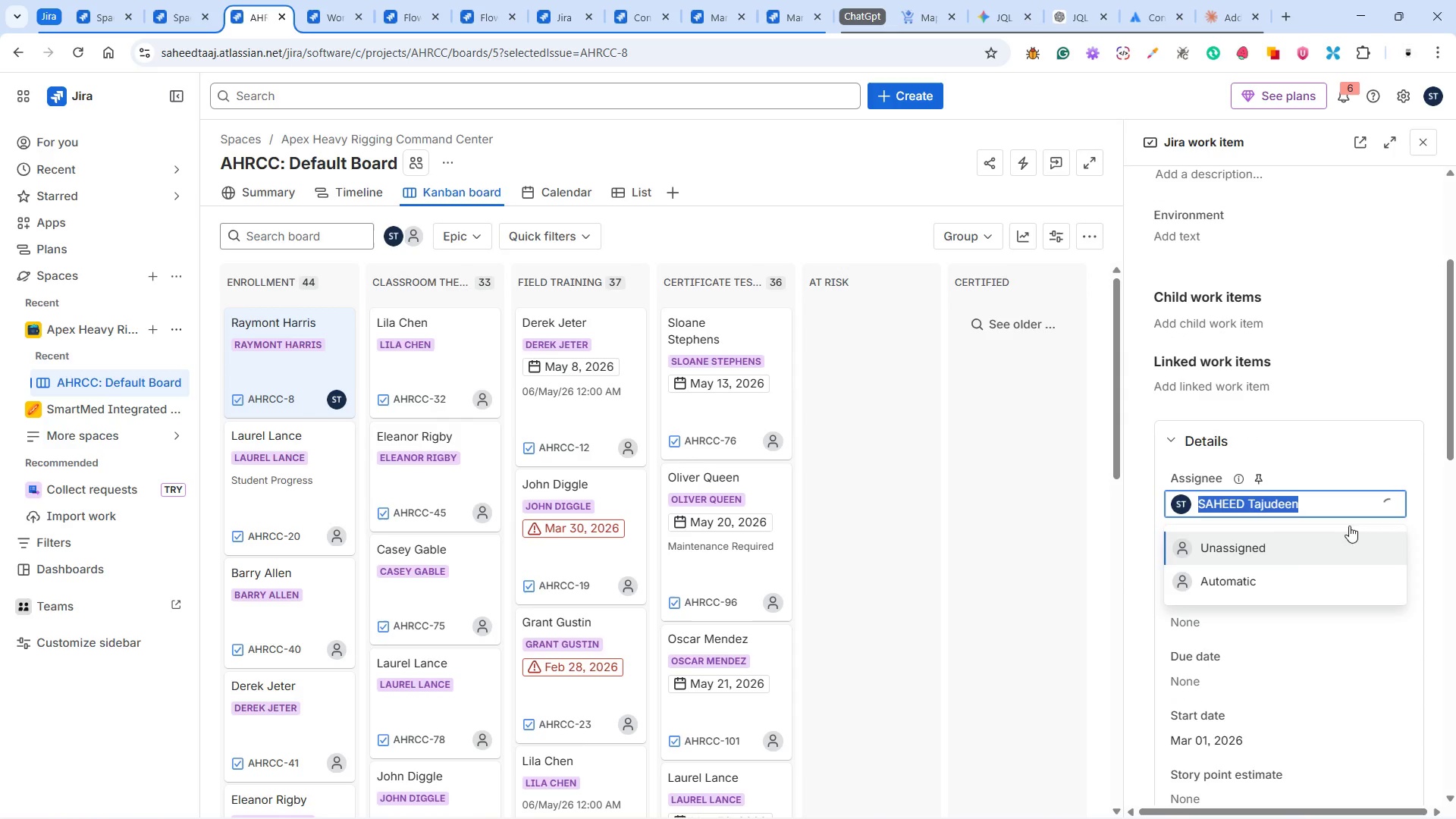 
left_click([1295, 545])
 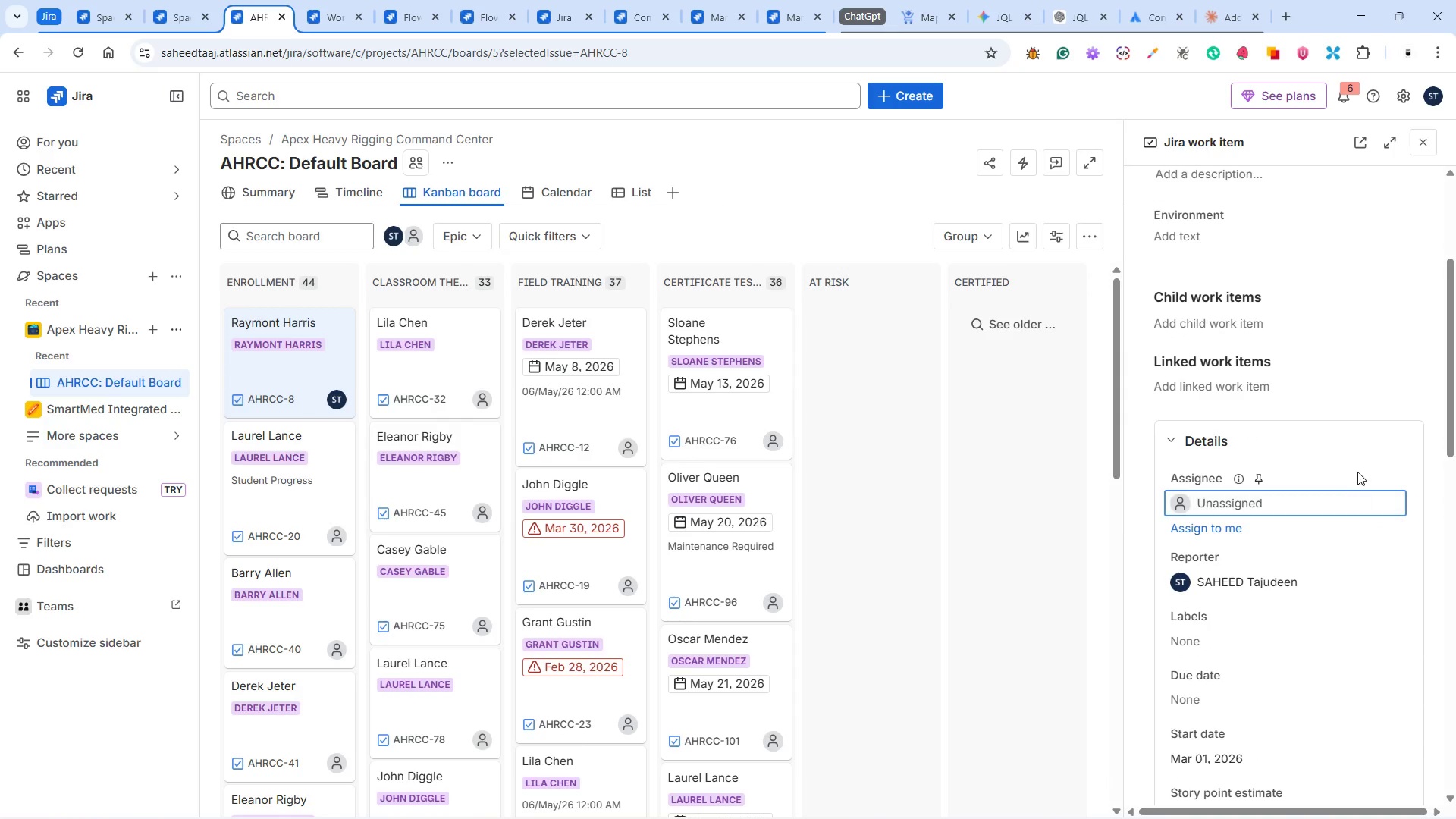 
left_click([1357, 463])
 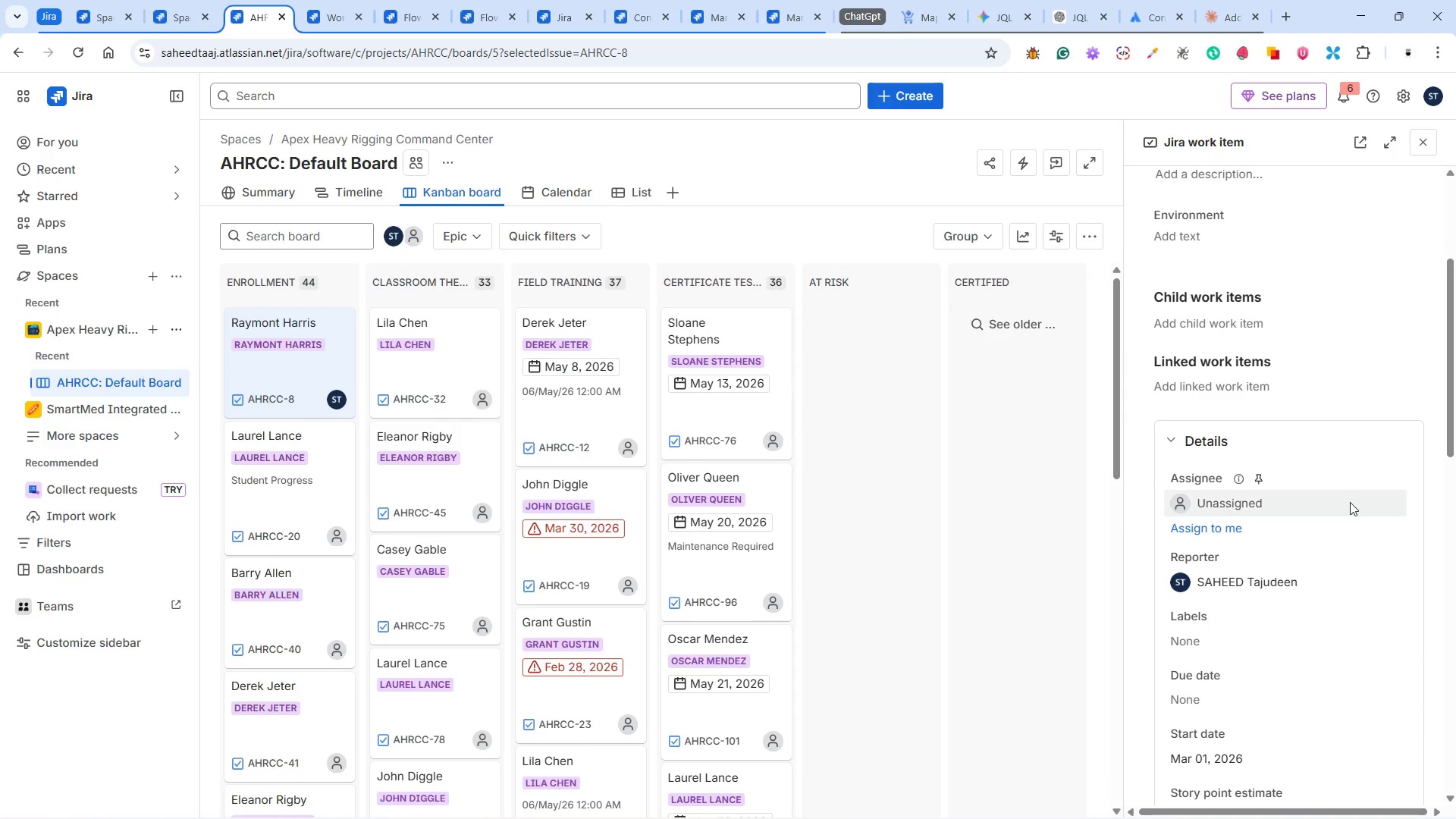 
scroll: coordinate [1346, 510], scroll_direction: down, amount: 11.0
 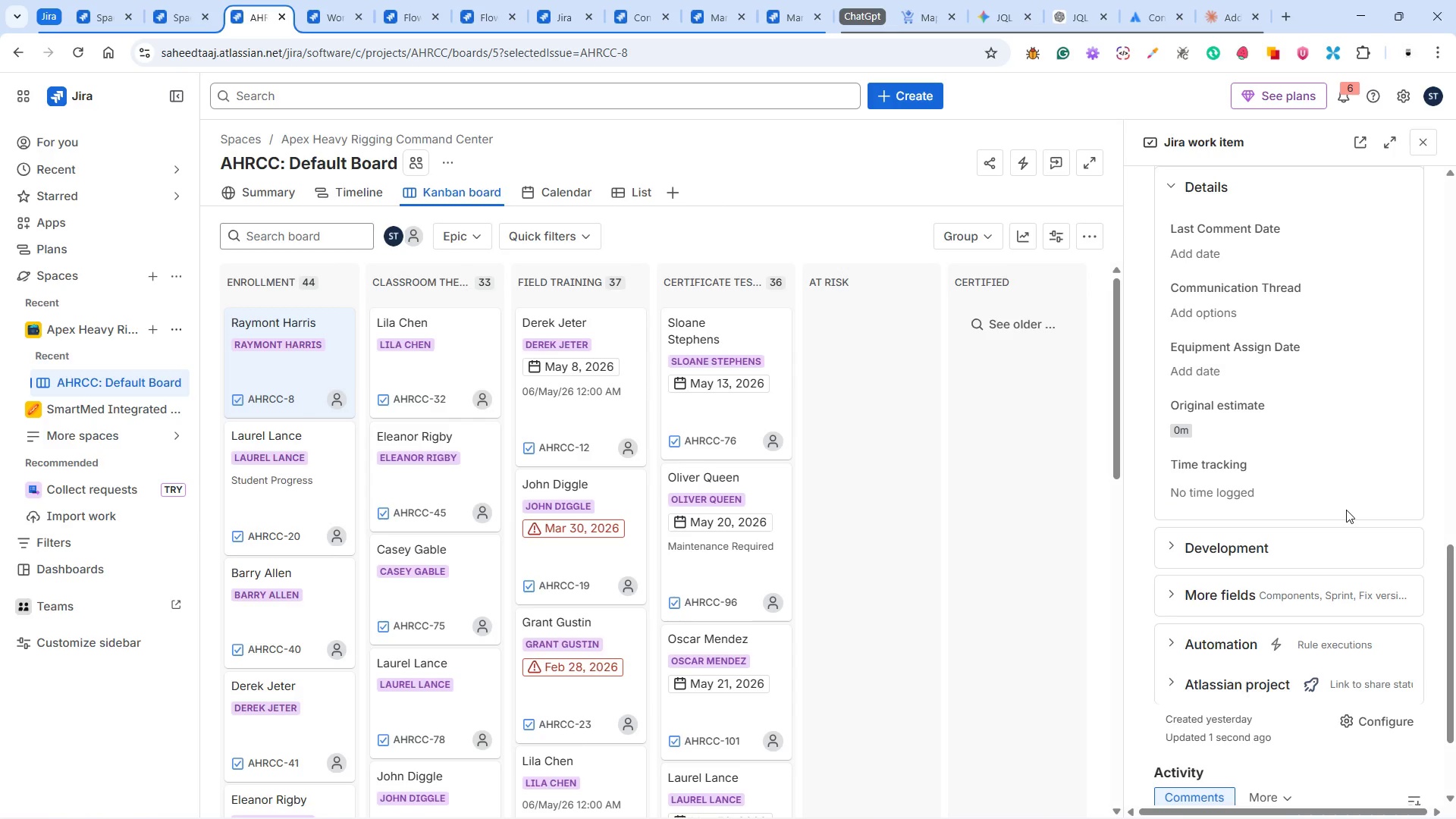 
scroll: coordinate [1324, 521], scroll_direction: up, amount: 10.0
 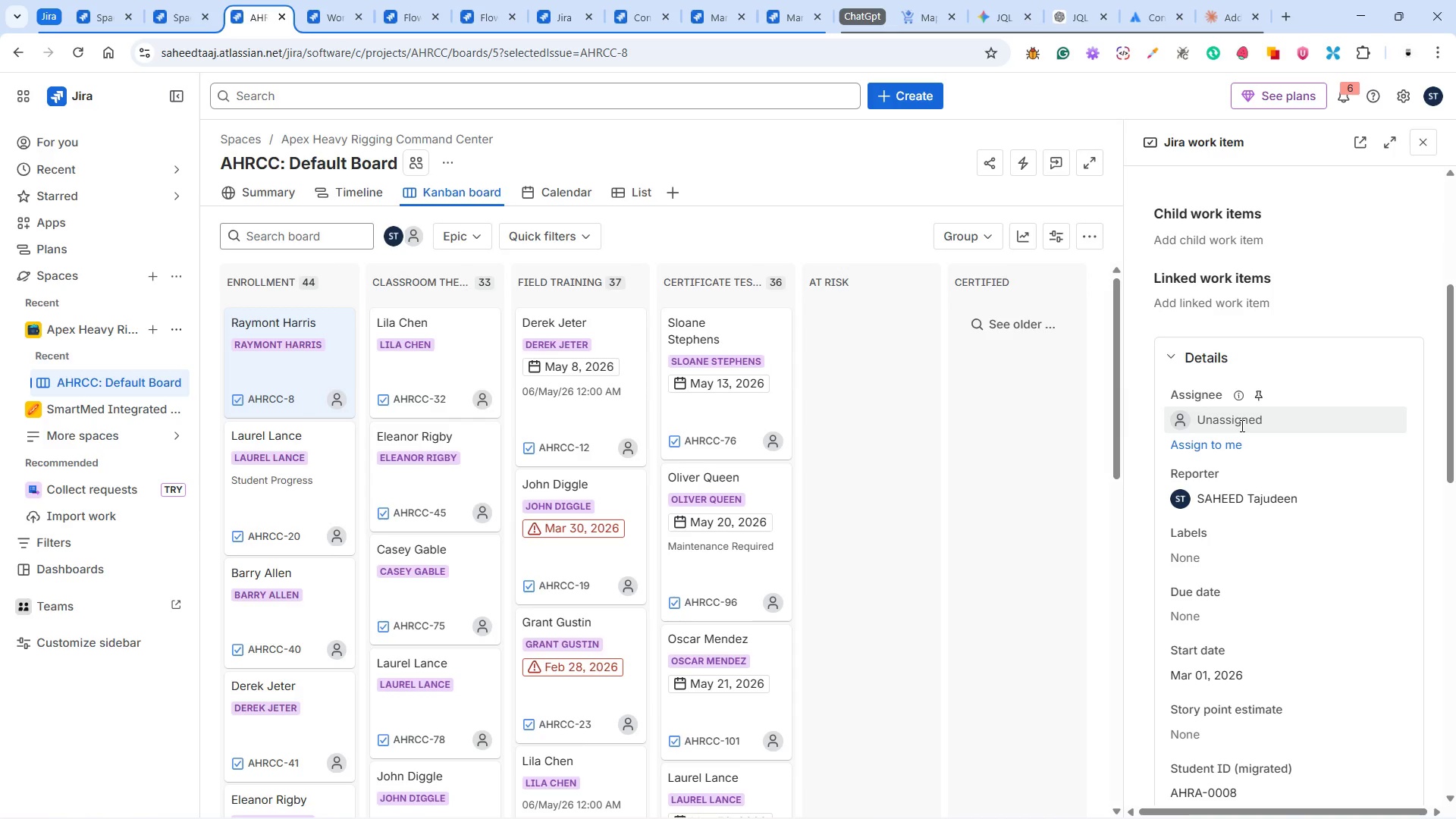 
wait(34.96)
 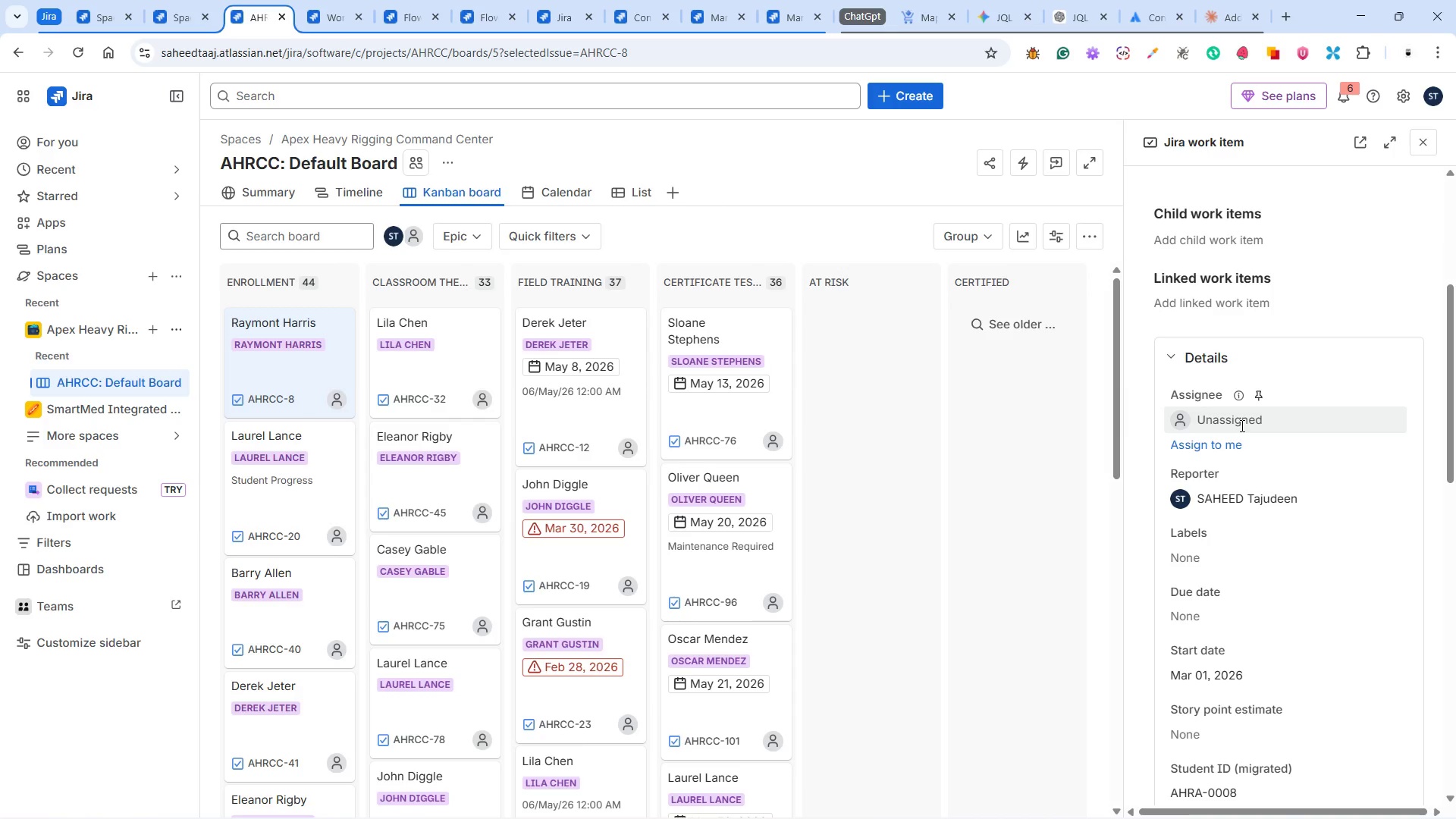 
scroll: coordinate [1260, 426], scroll_direction: down, amount: 1.0
 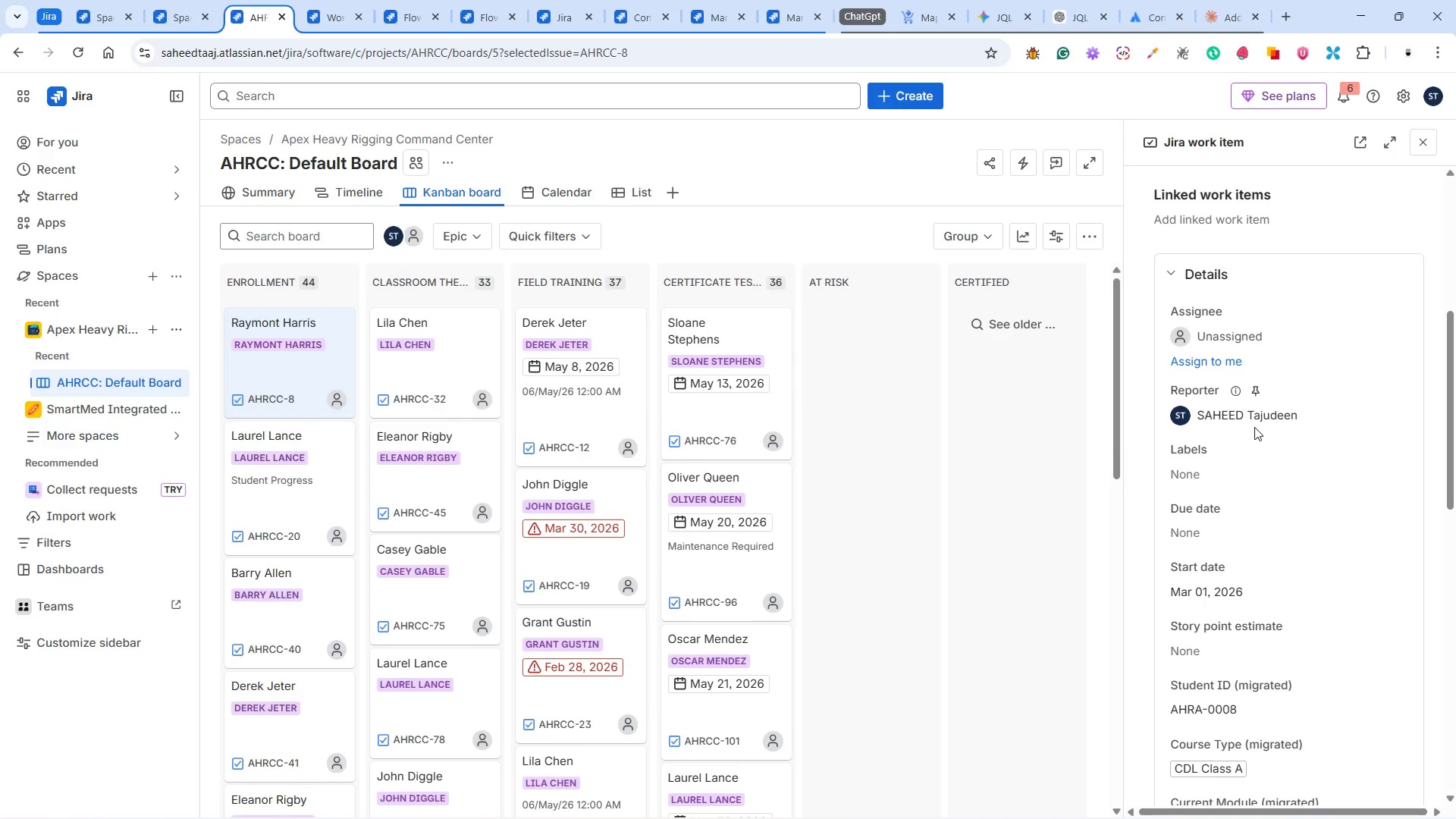 
scroll: coordinate [1254, 427], scroll_direction: up, amount: 1.0
 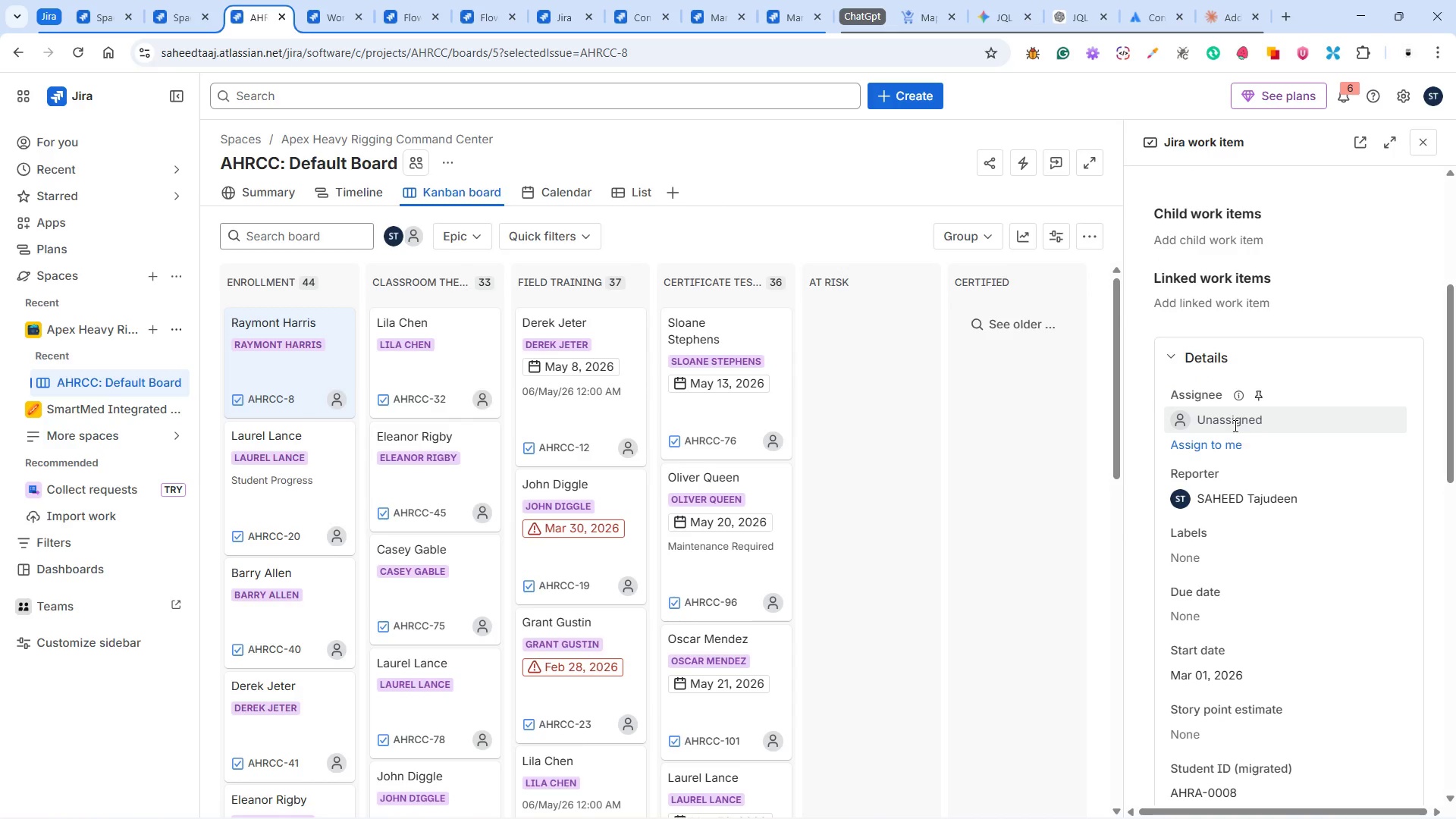 
wait(12.49)
 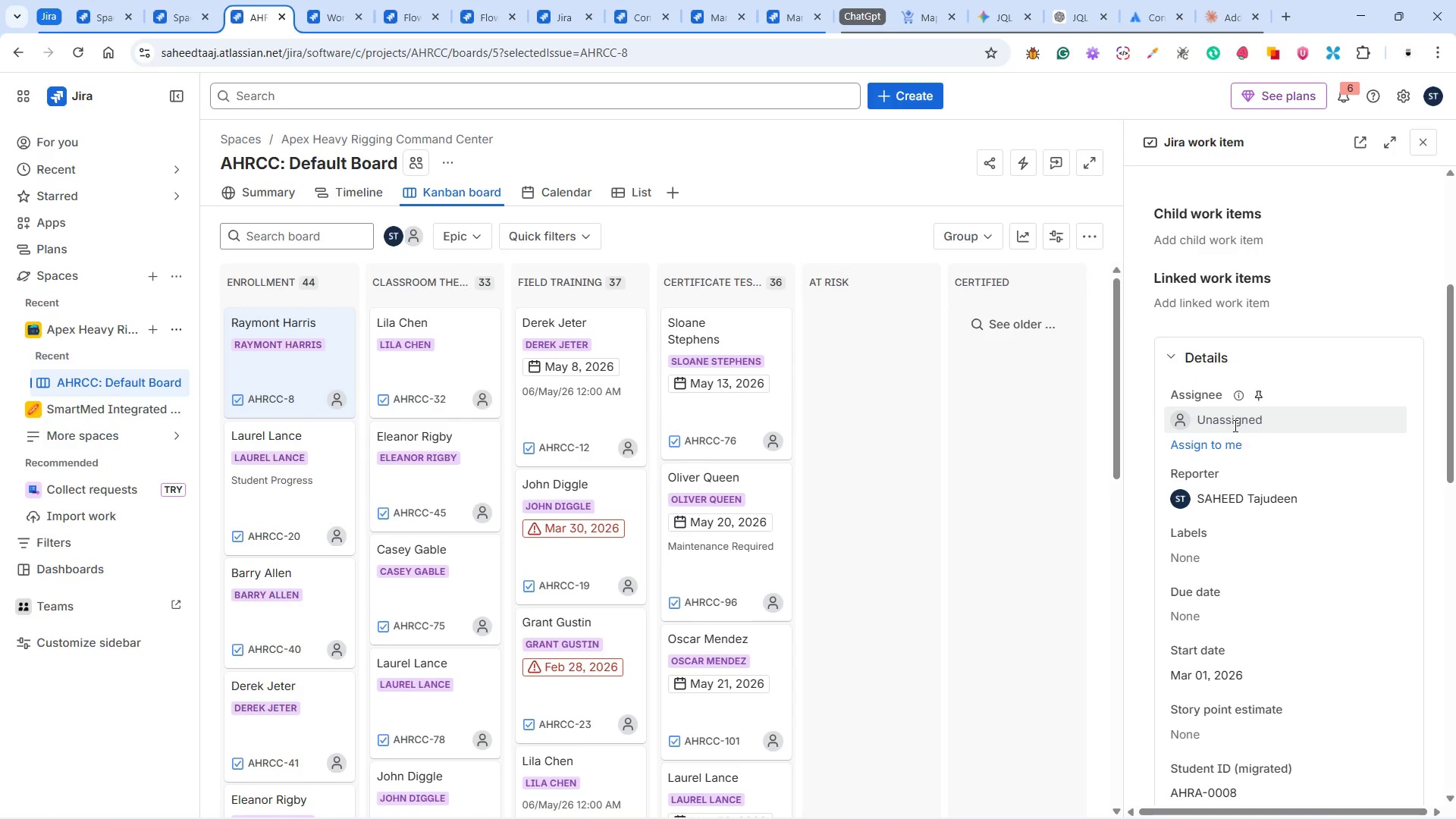 
scroll: coordinate [1226, 374], scroll_direction: up, amount: 5.0
 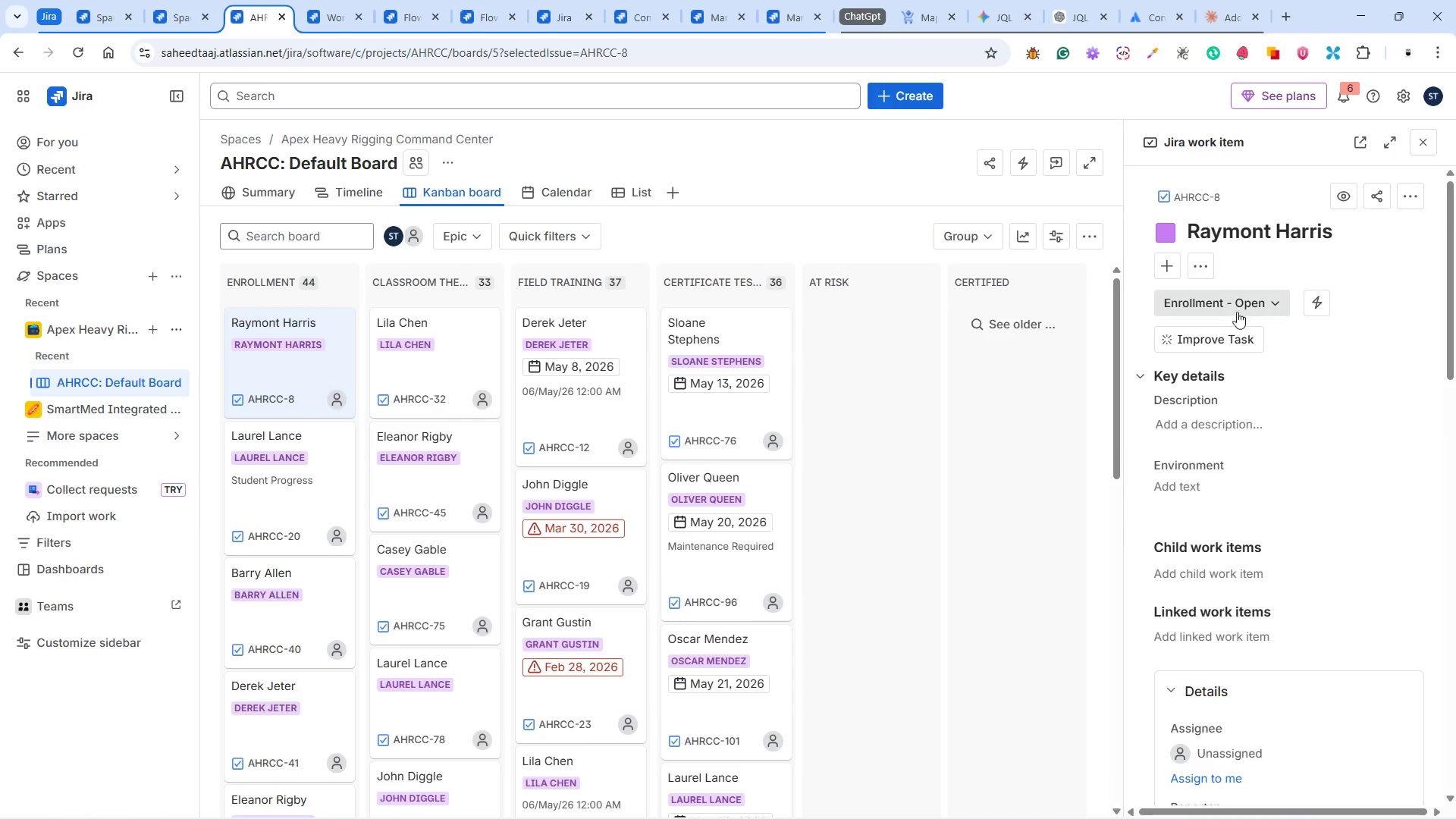 
left_click([1237, 308])
 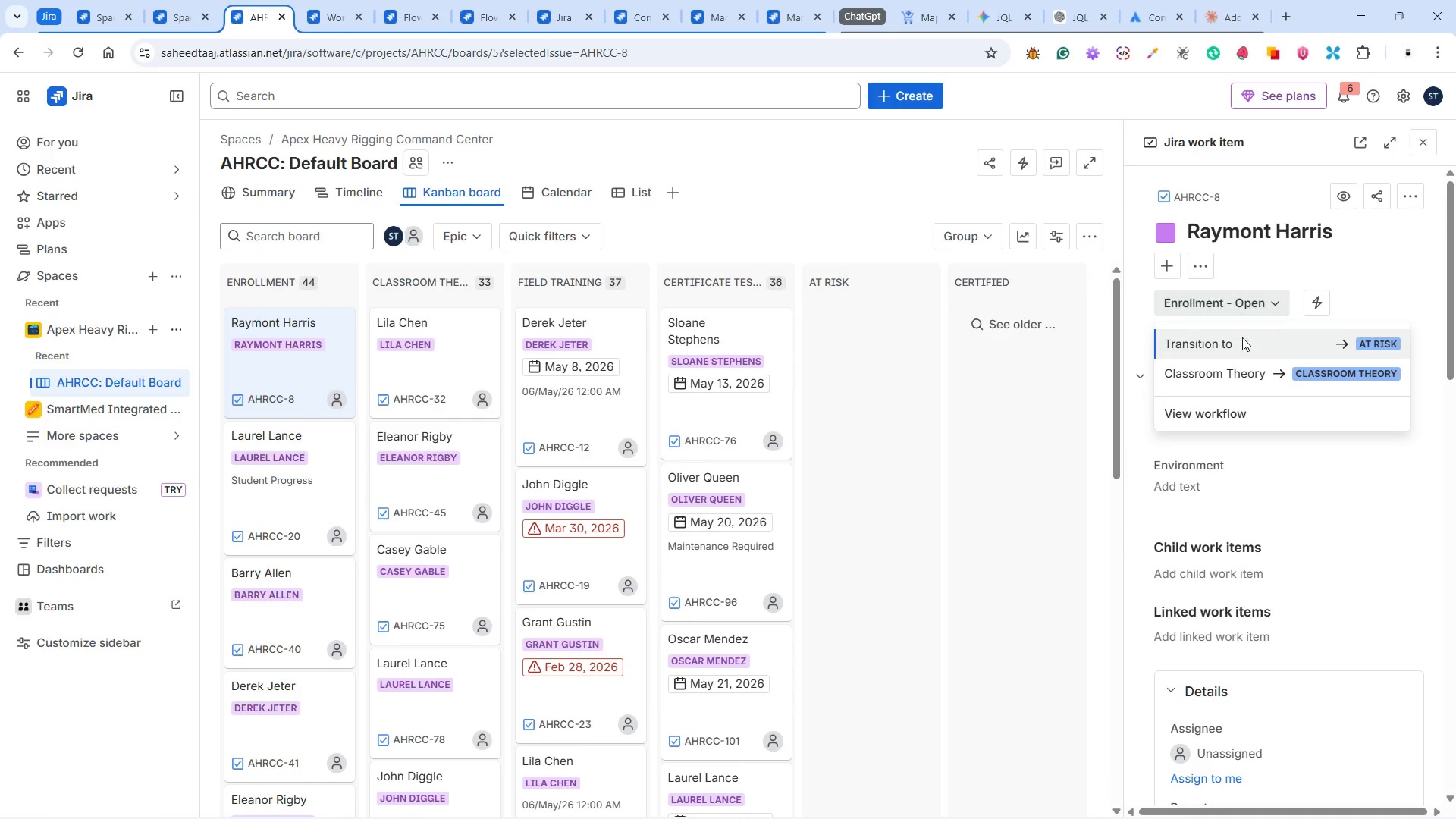 
mouse_move([1251, 375])
 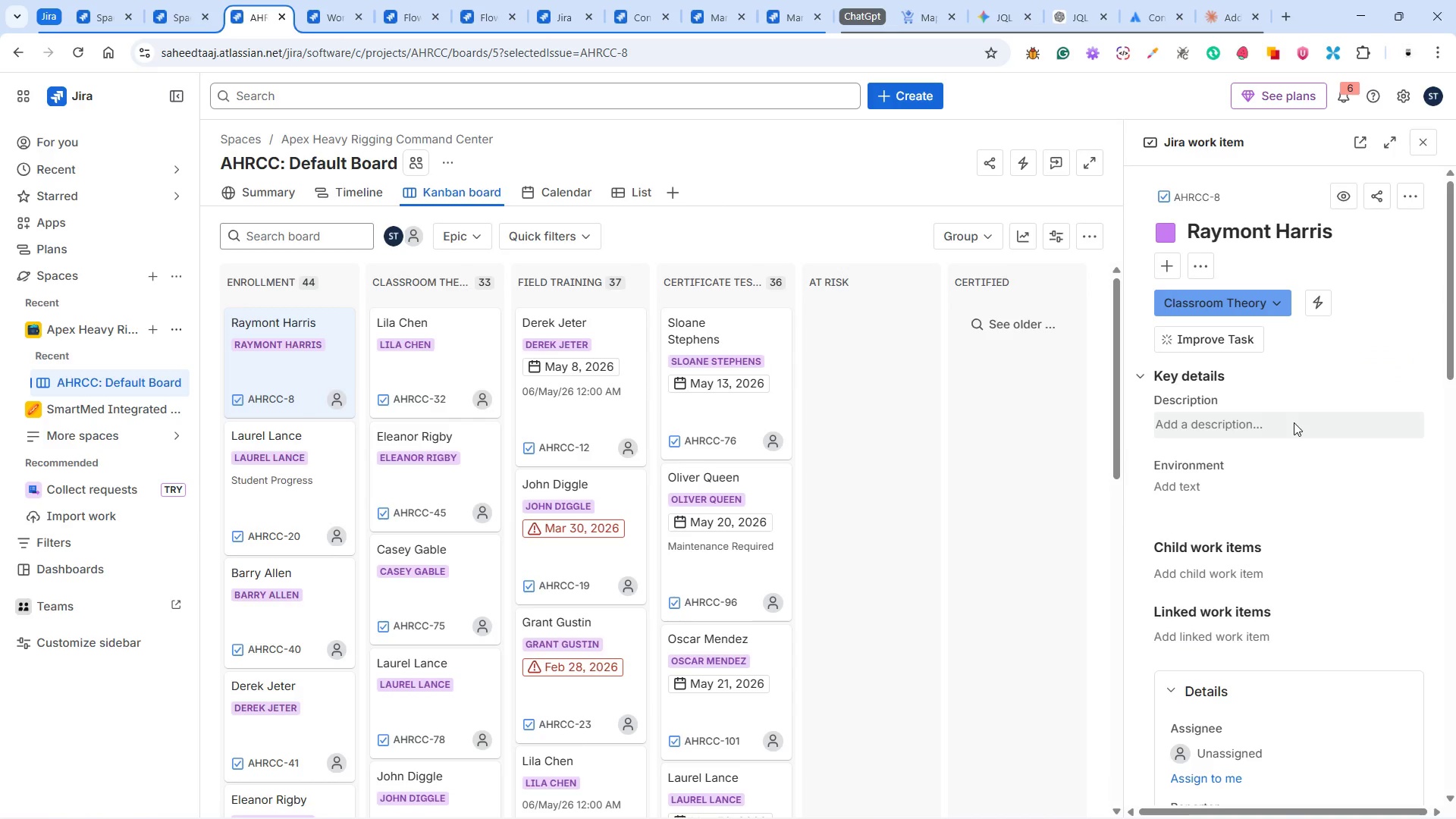 
scroll: coordinate [1289, 423], scroll_direction: down, amount: 12.0
 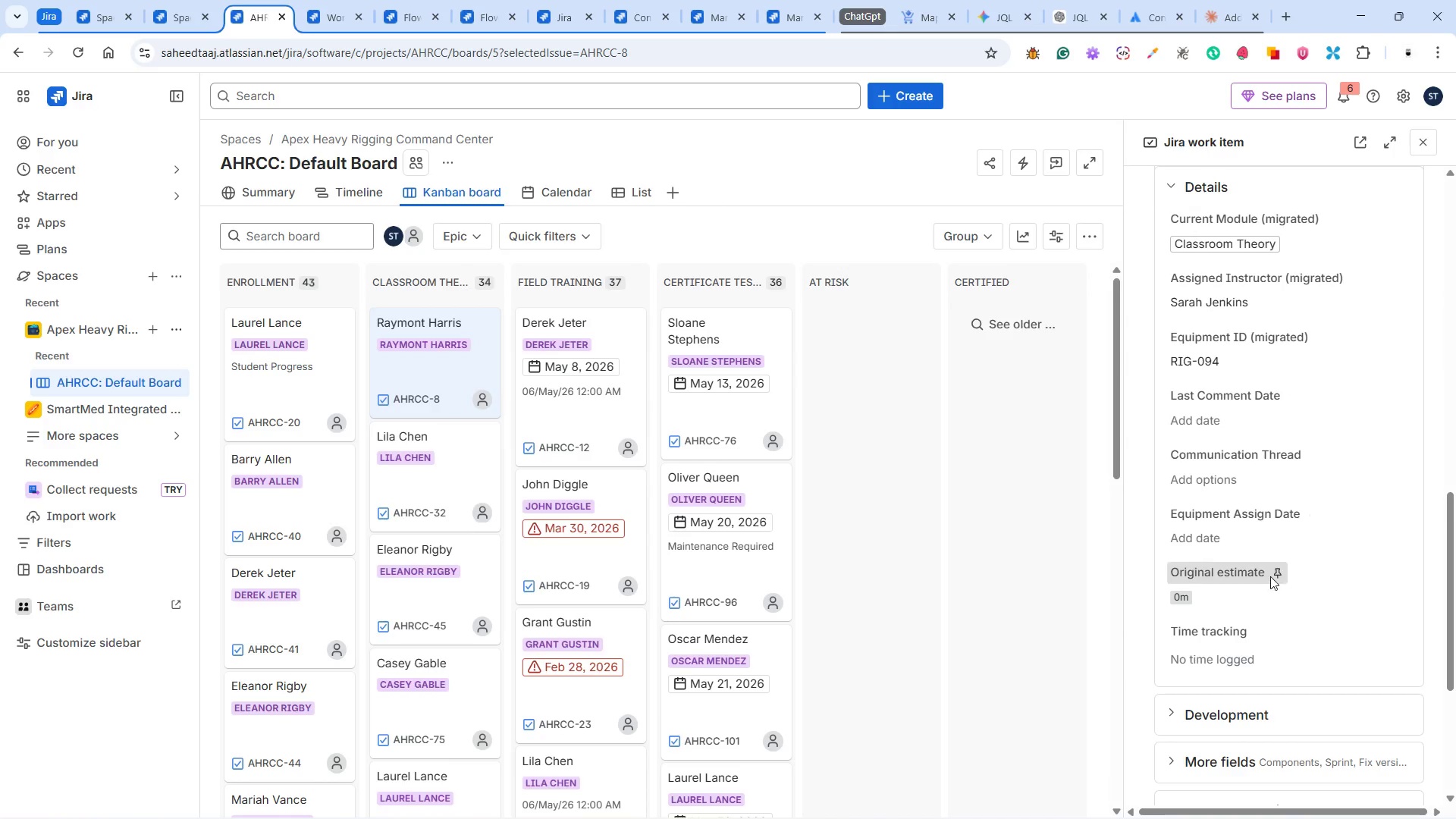 
scroll: coordinate [1272, 485], scroll_direction: up, amount: 12.0
 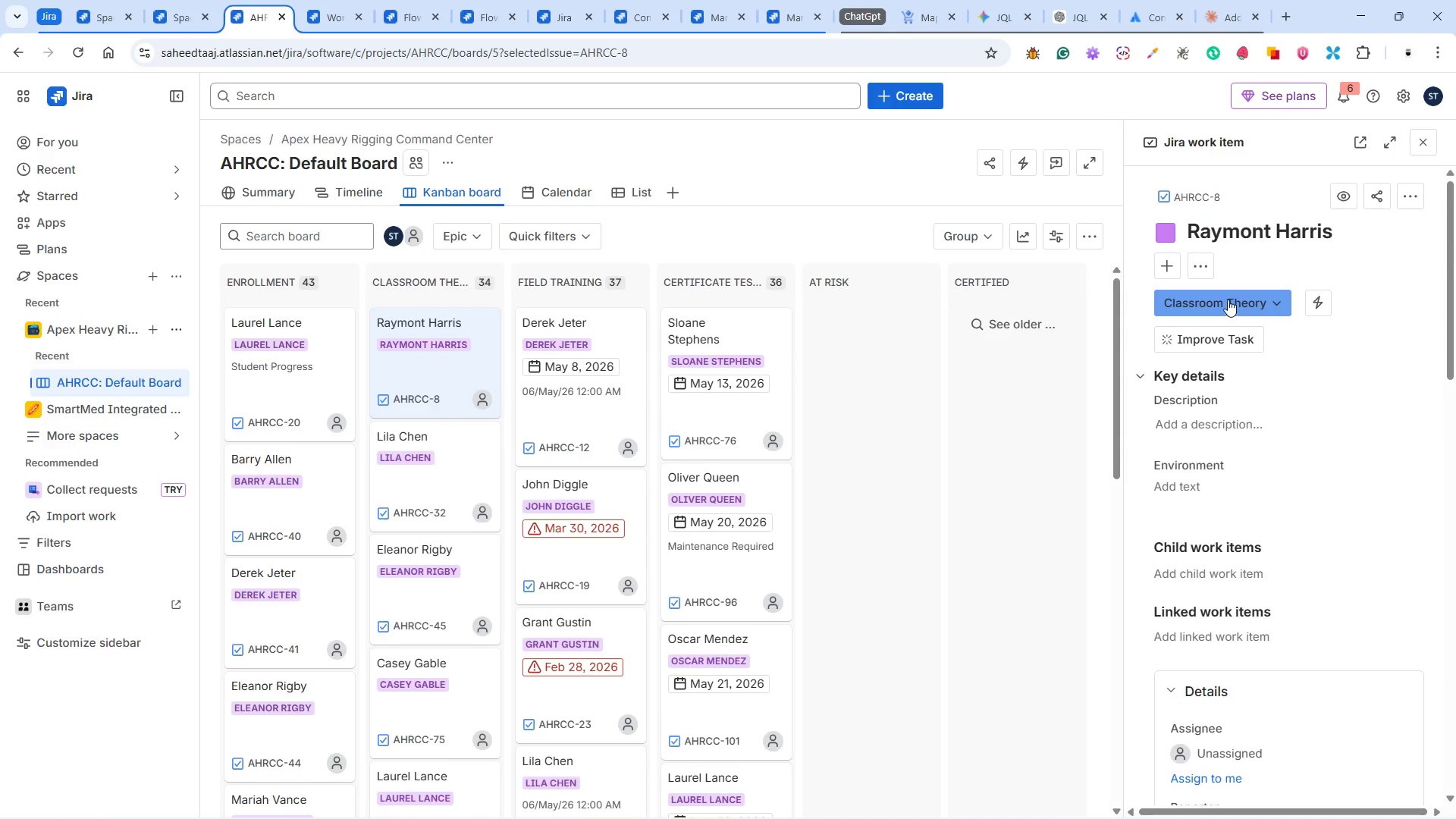 
left_click([1227, 295])
 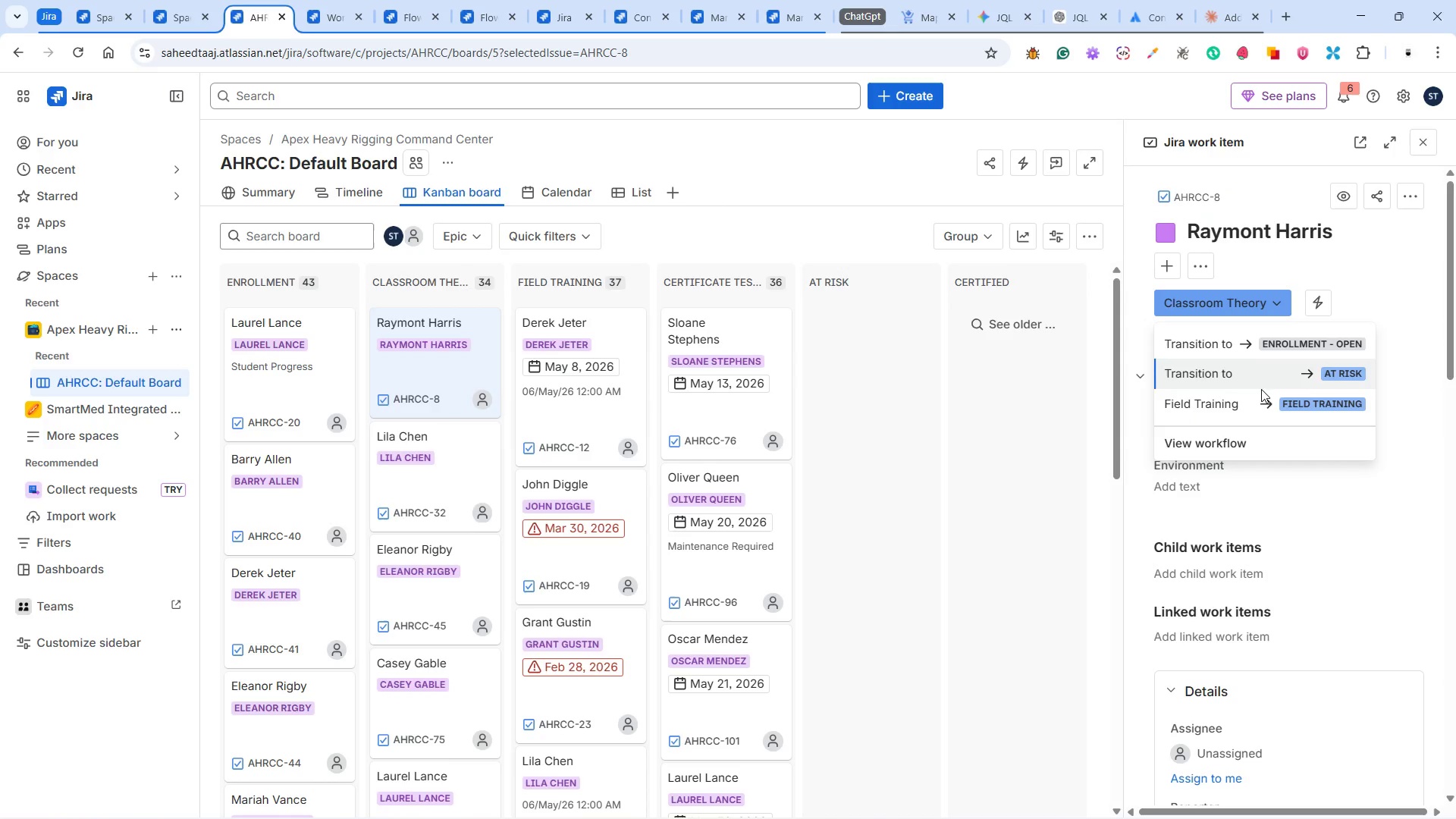 
left_click([1258, 405])
 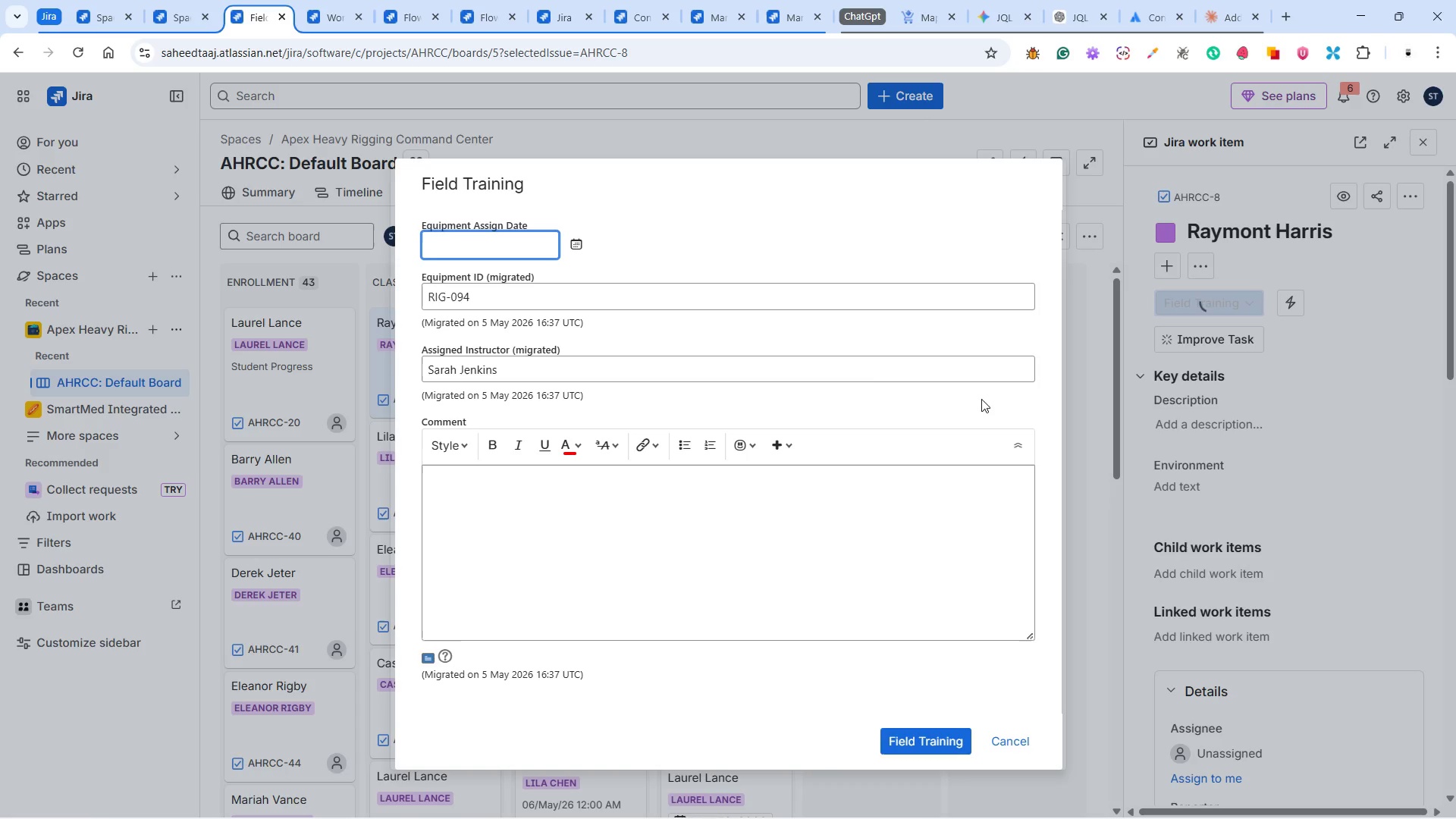 
left_click([575, 246])
 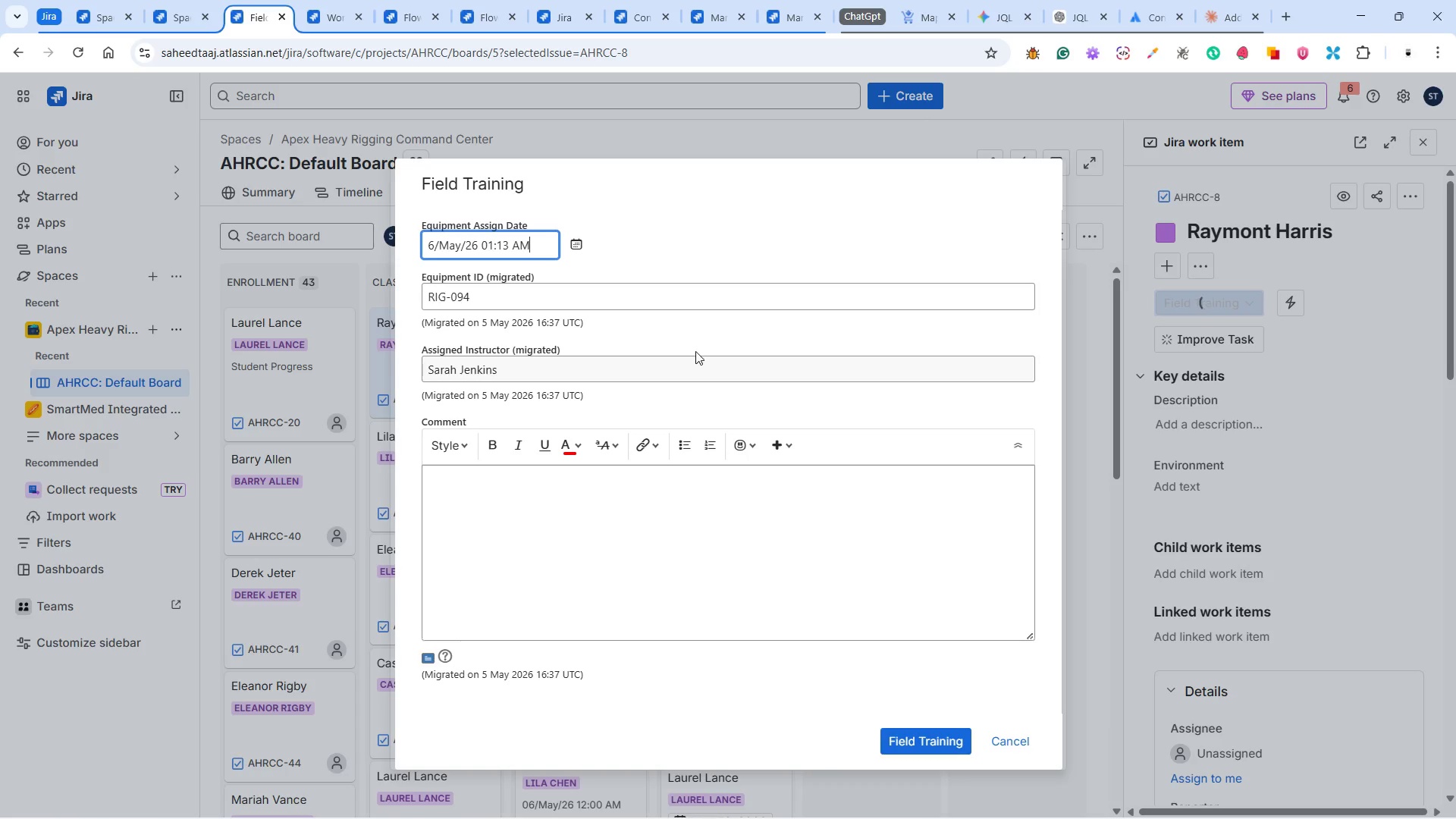 
left_click([491, 244])
 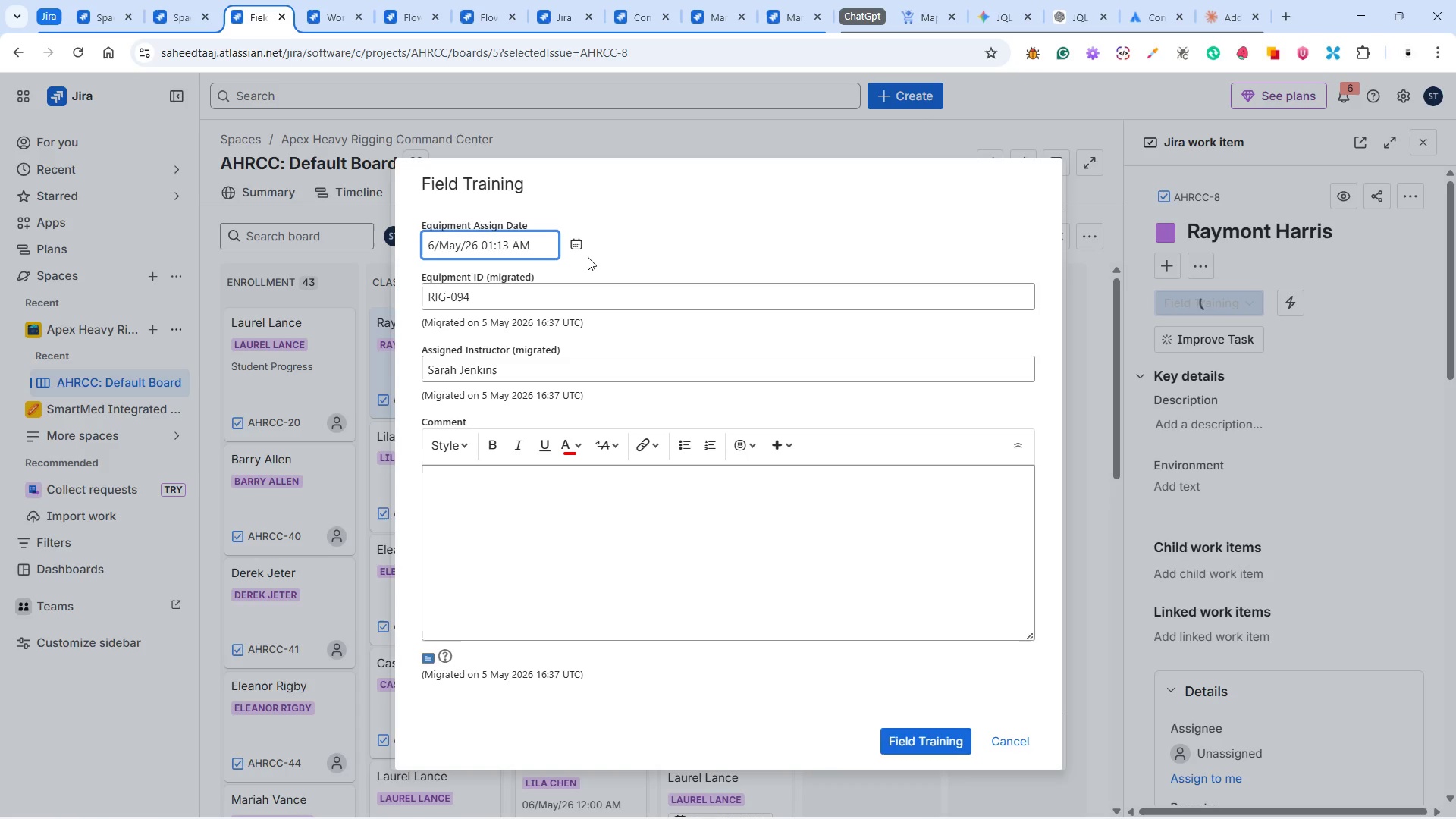 
key(ArrowLeft)
 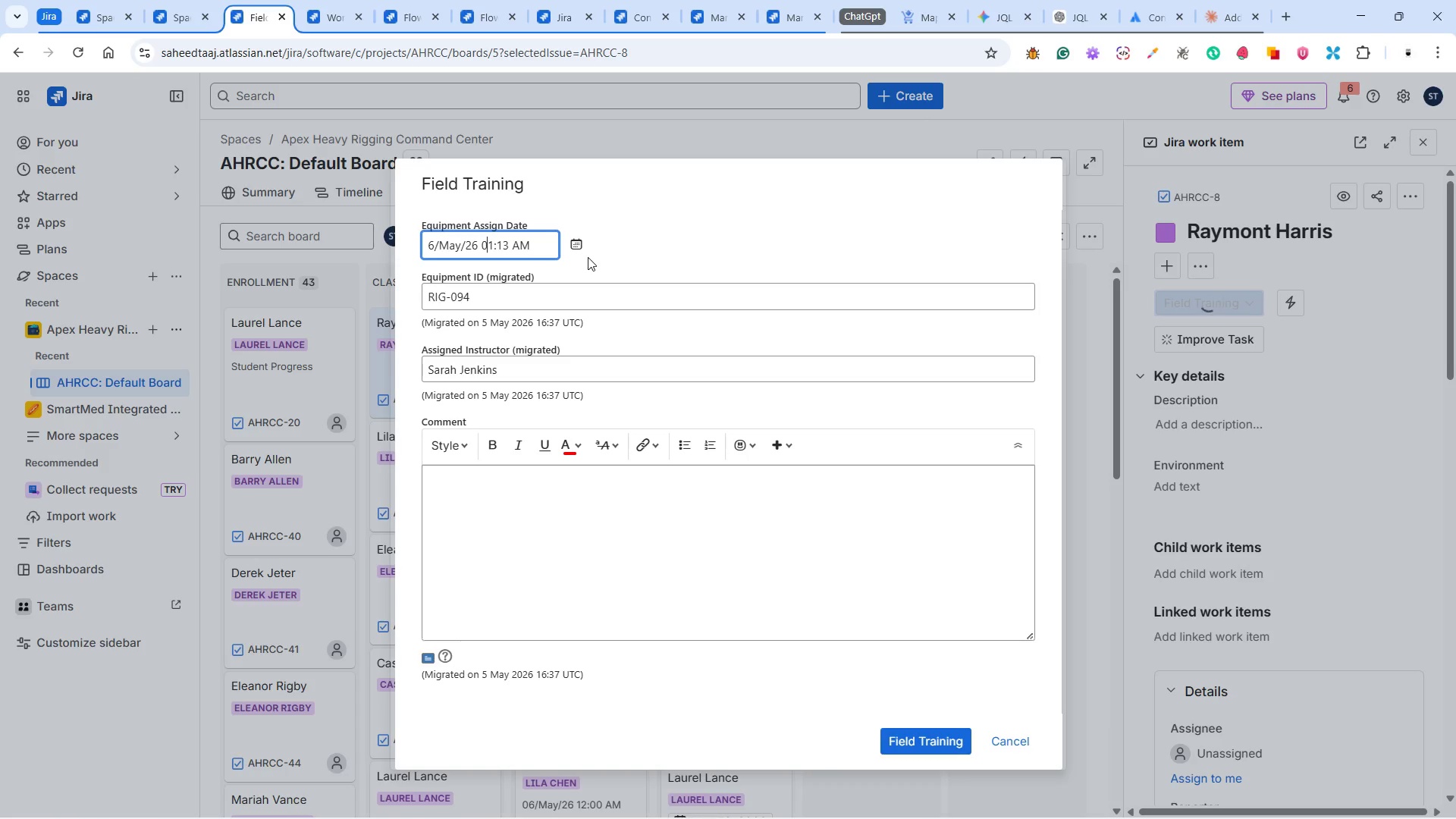 
key(Backspace)
 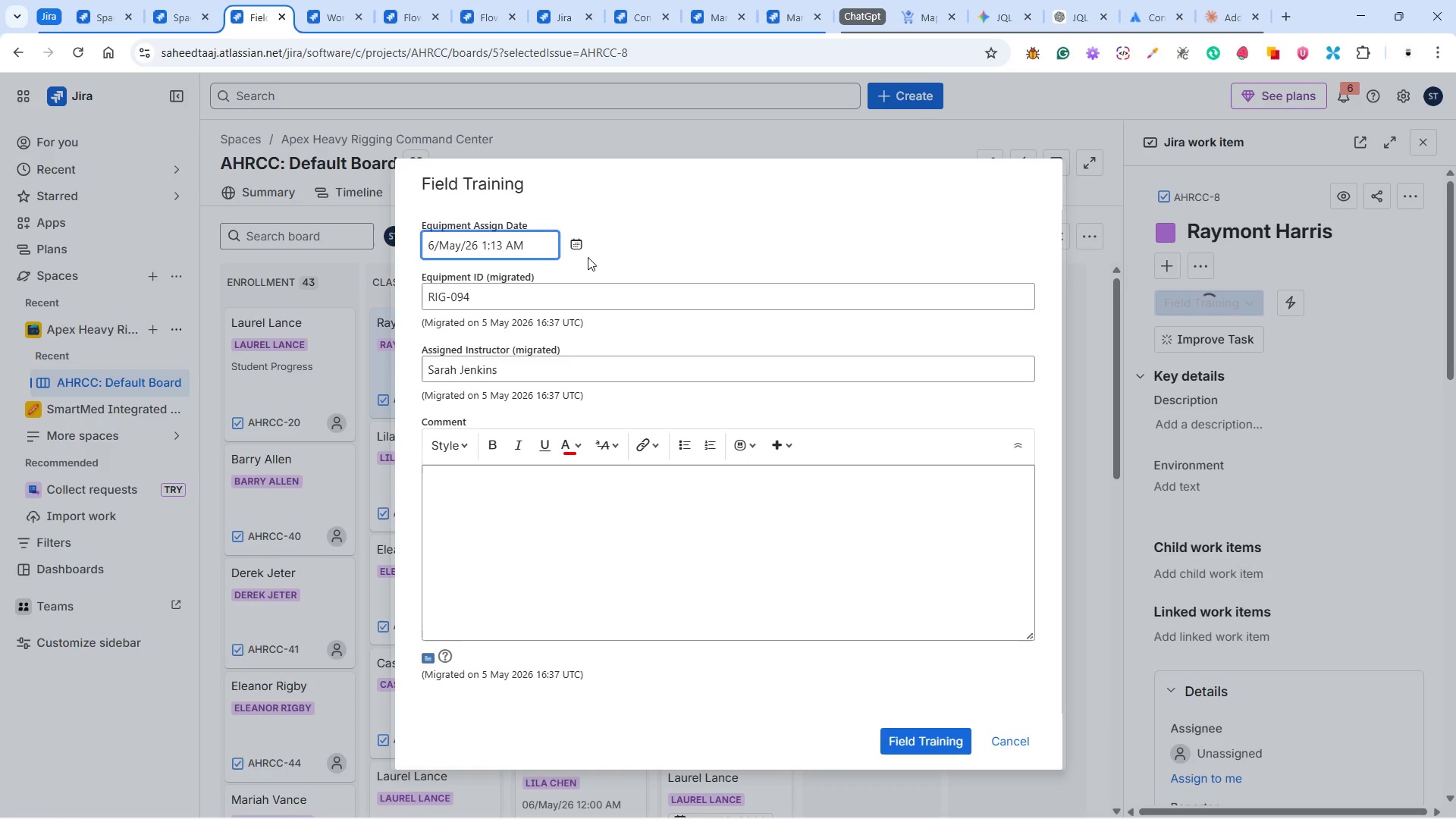 
key(ArrowRight)
 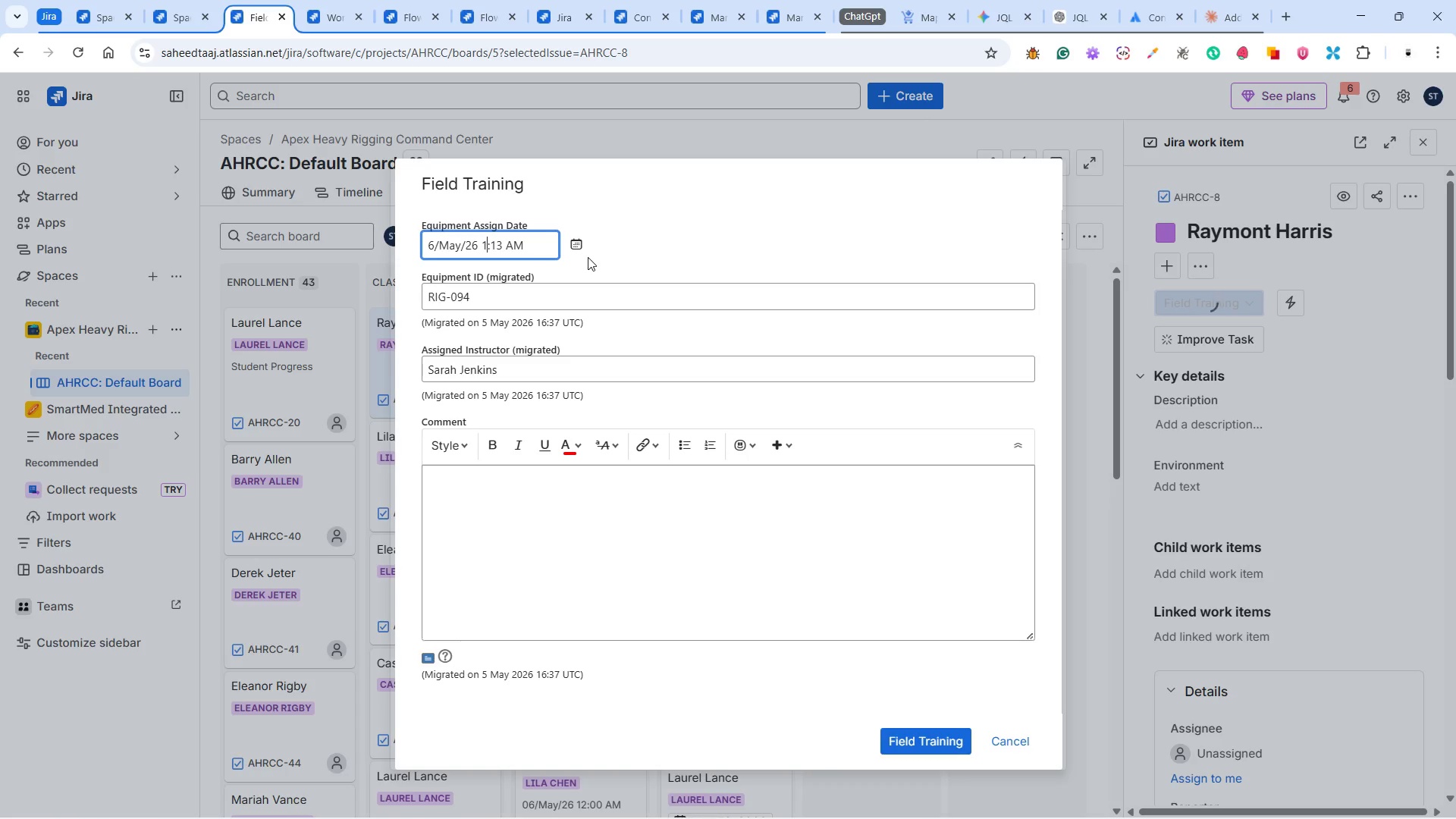 
key(2)
 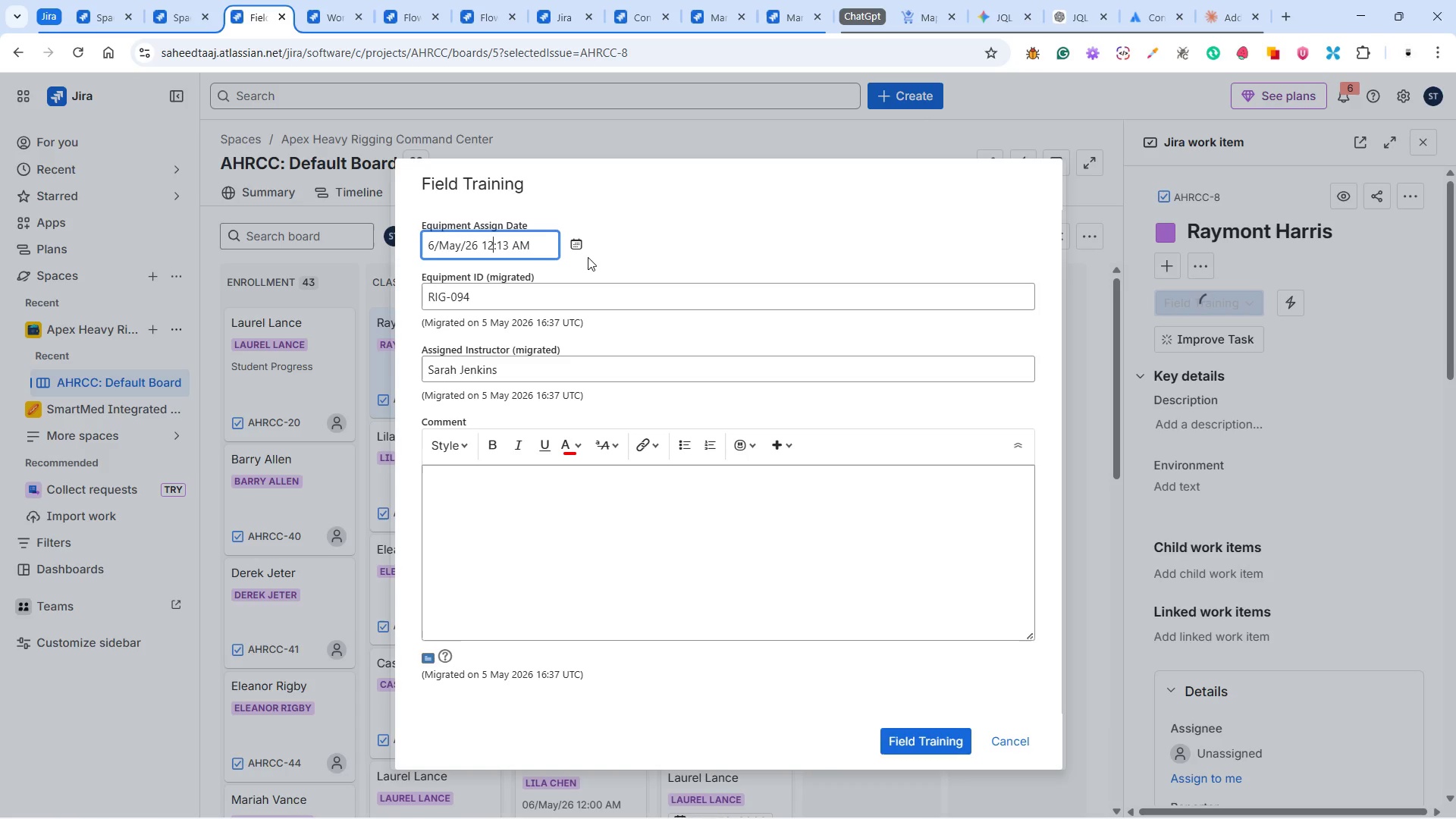 
key(ArrowRight)
 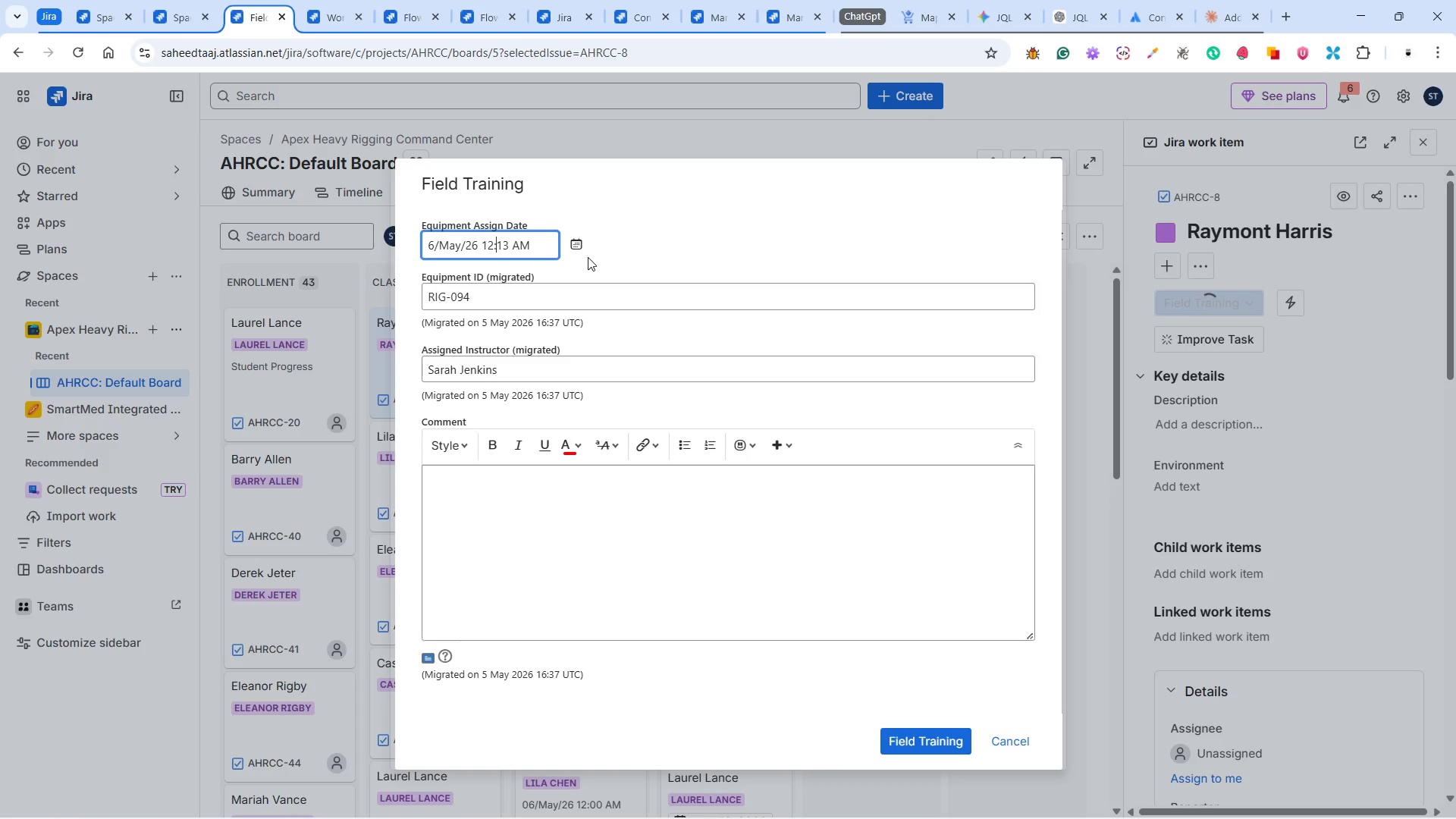 
key(ArrowRight)
 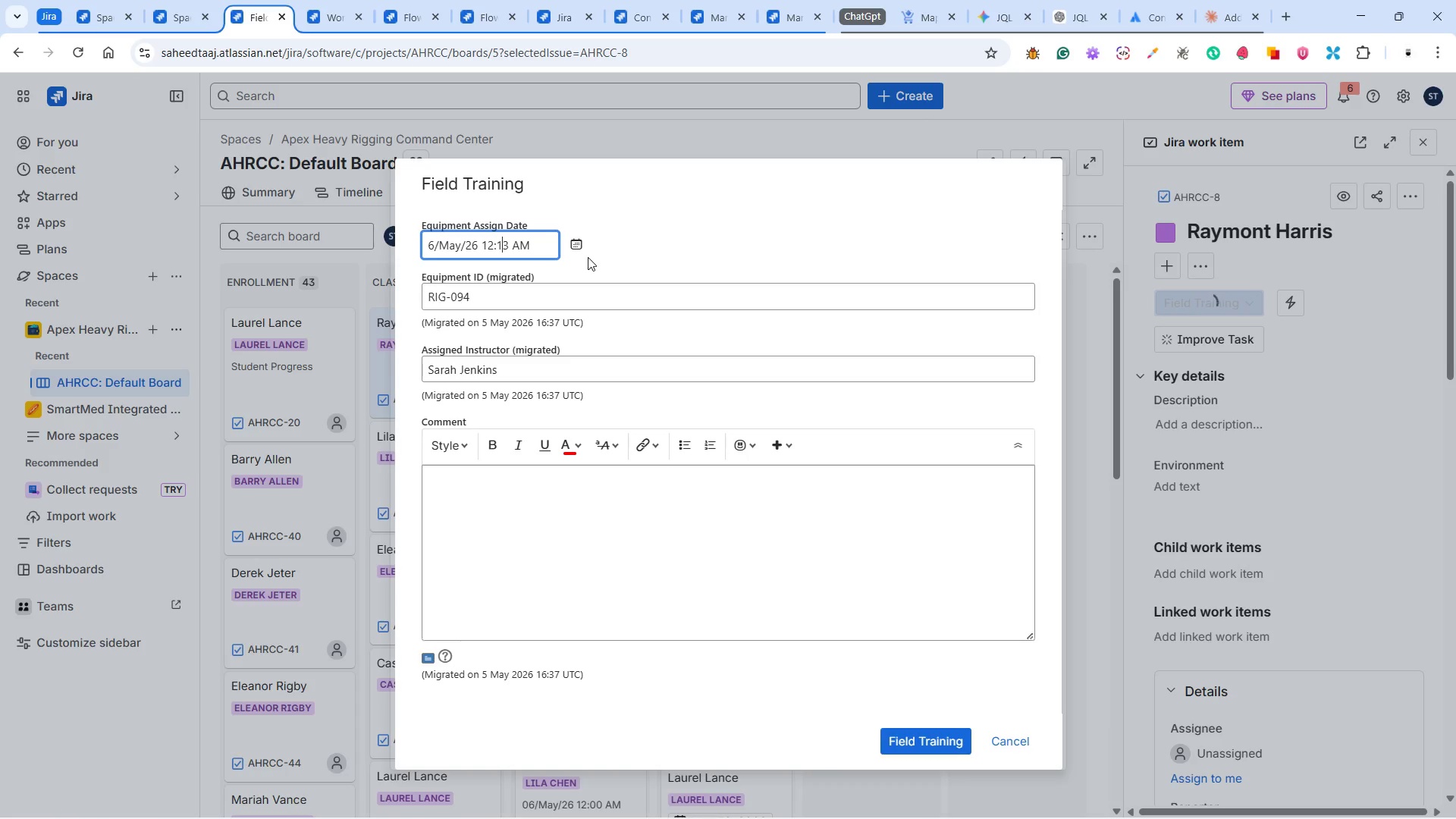 
key(ArrowRight)
 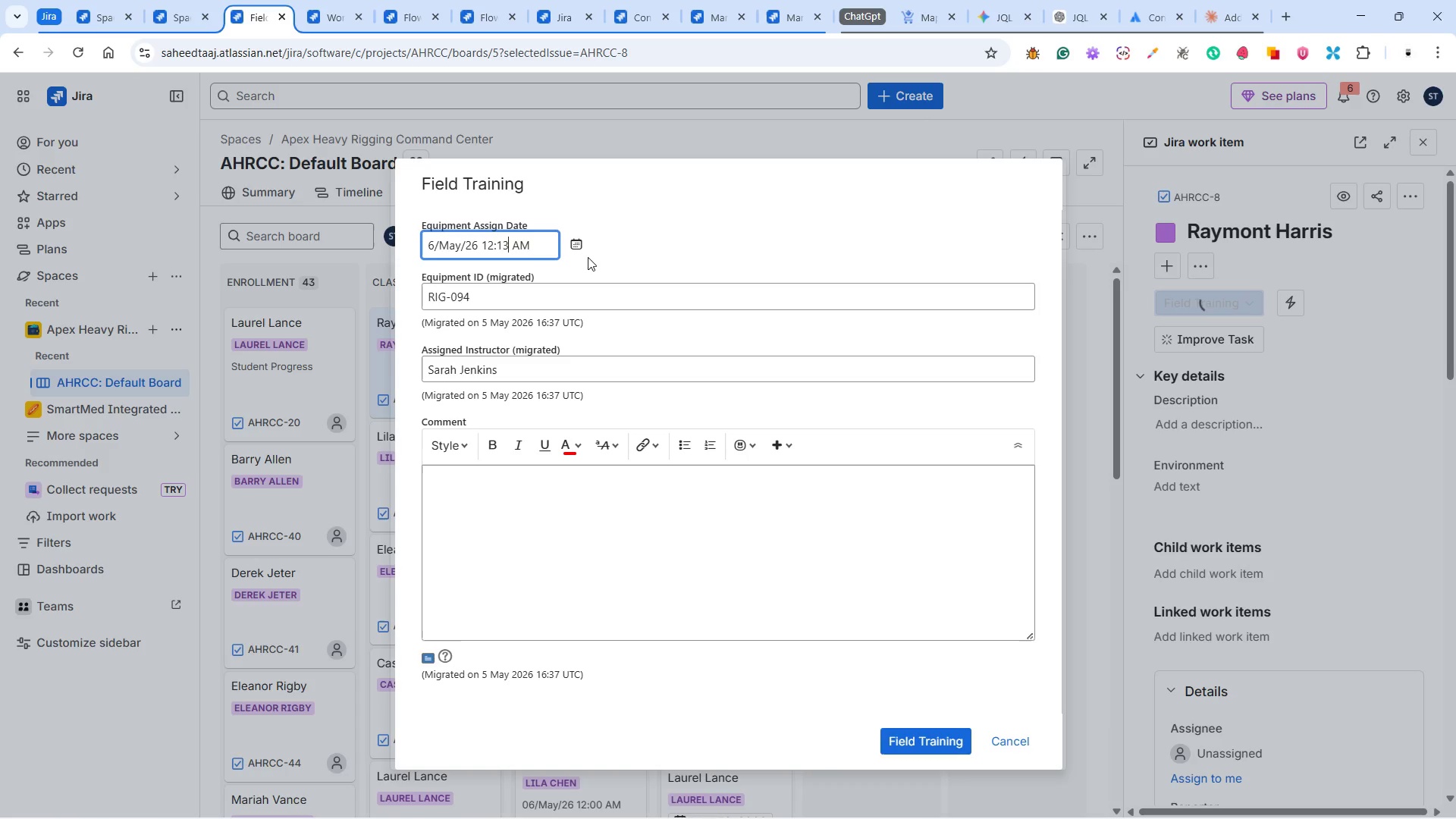 
key(Backspace)
key(Backspace)
type(00)
 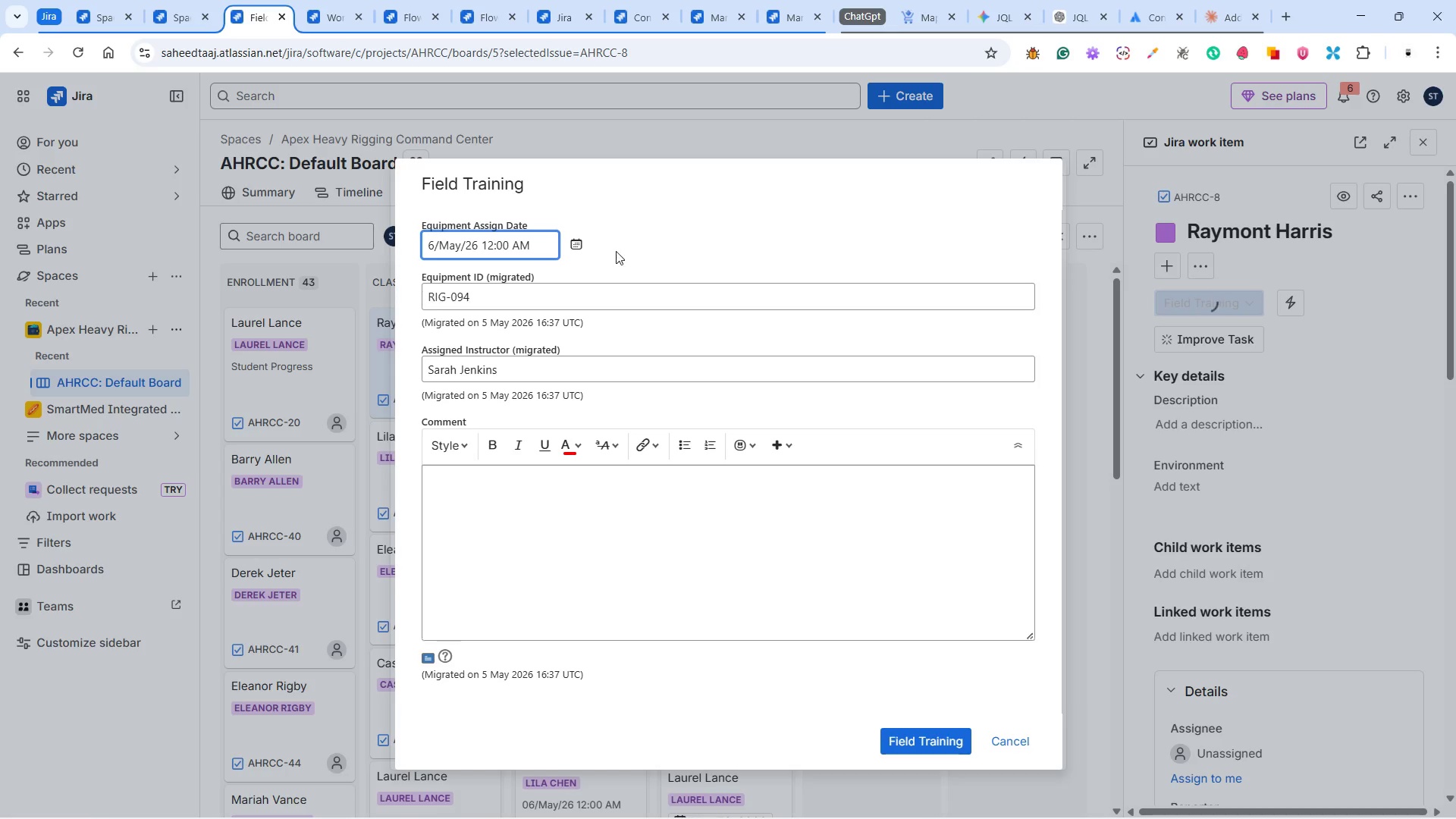 
left_click([621, 244])
 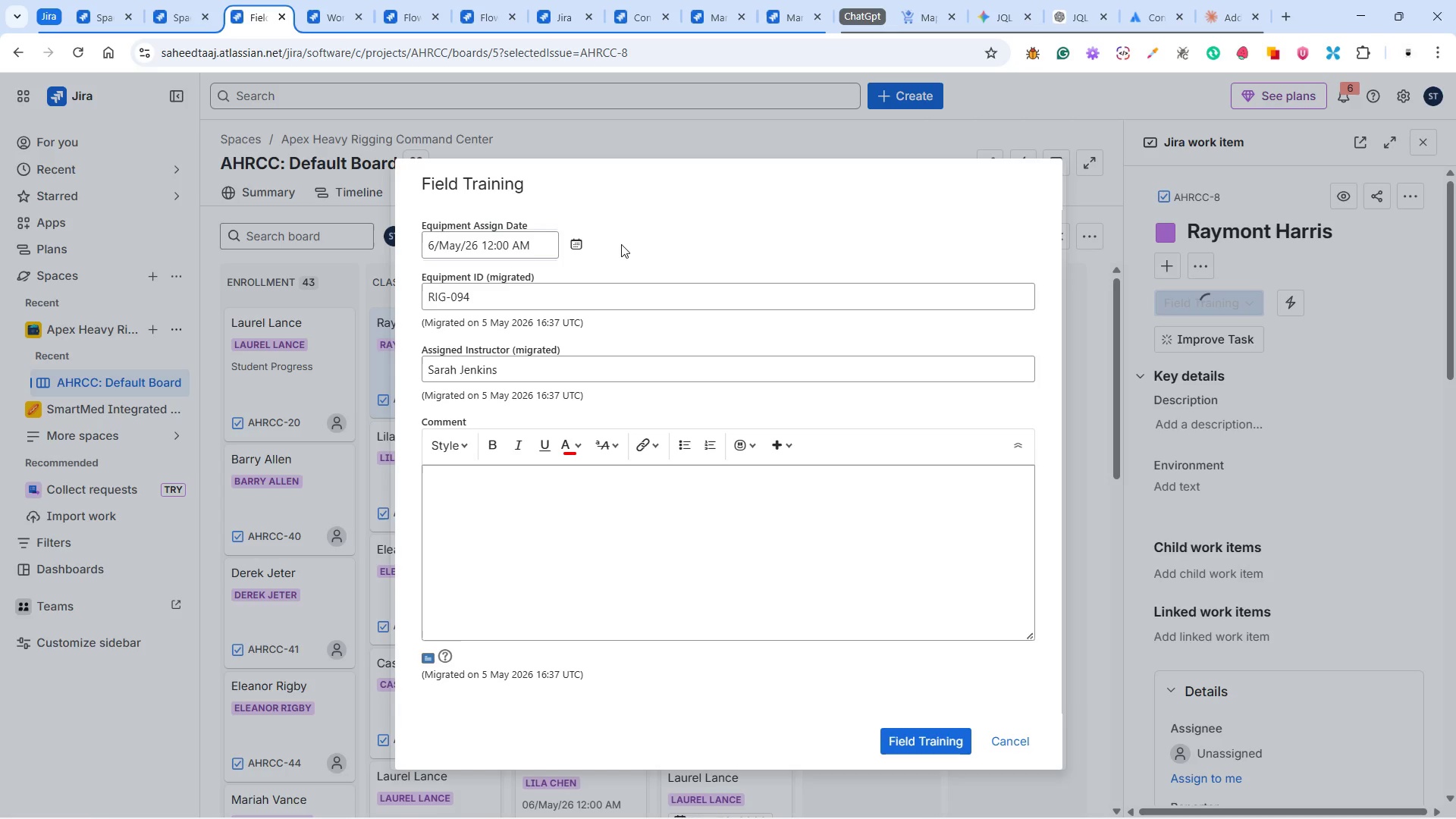 
left_click([623, 244])
 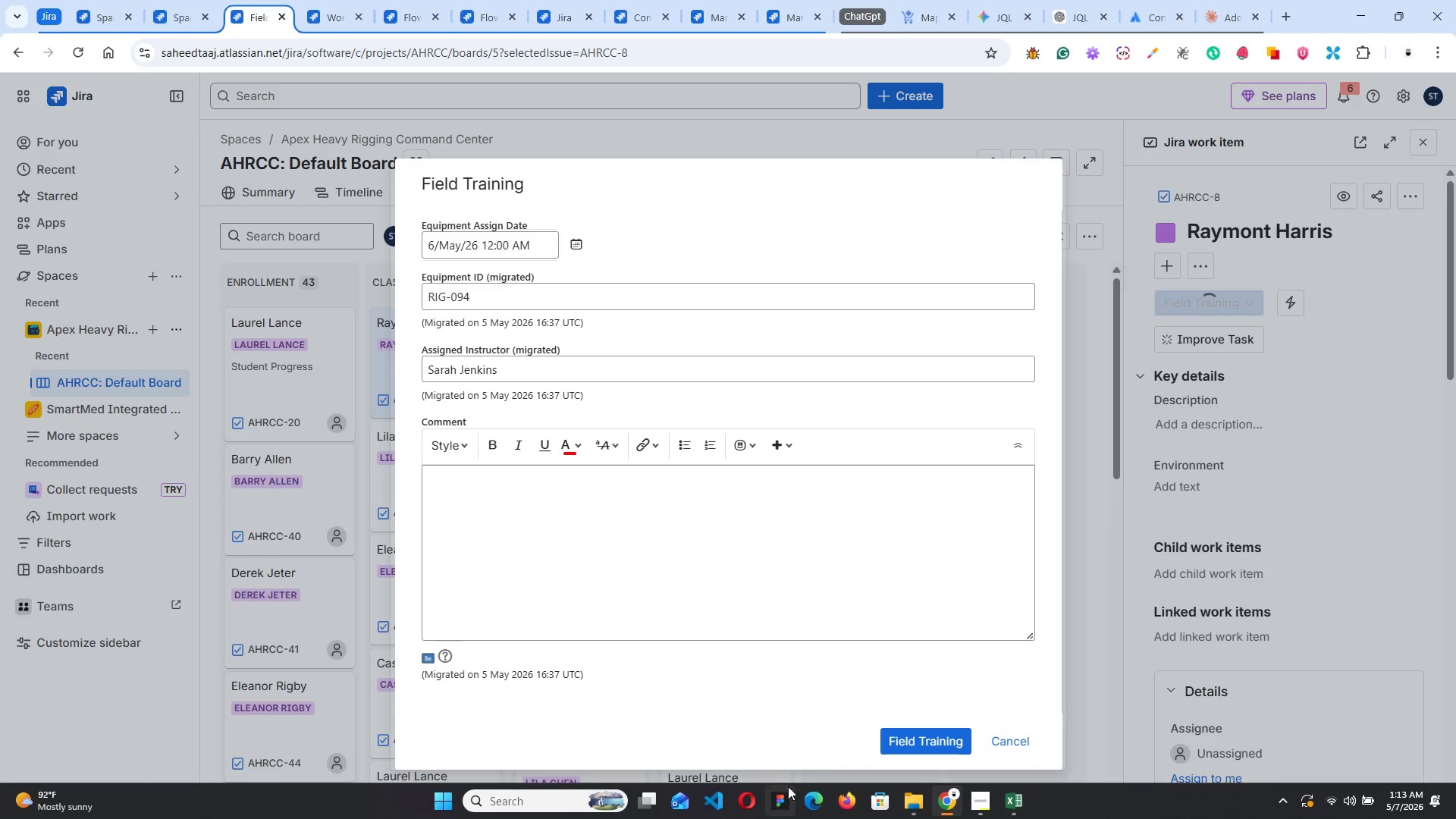 
left_click([896, 740])
 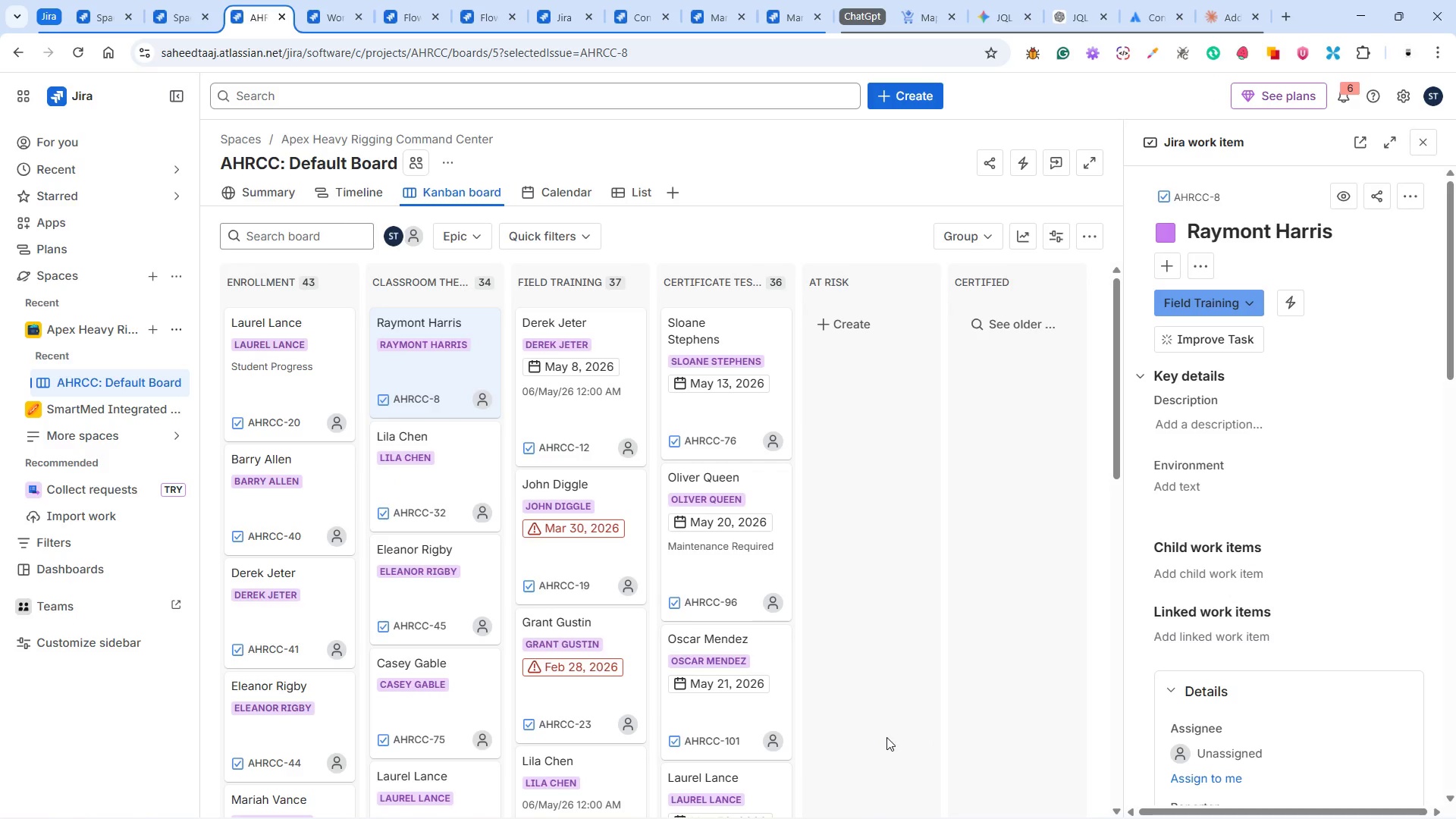 
wait(8.81)
 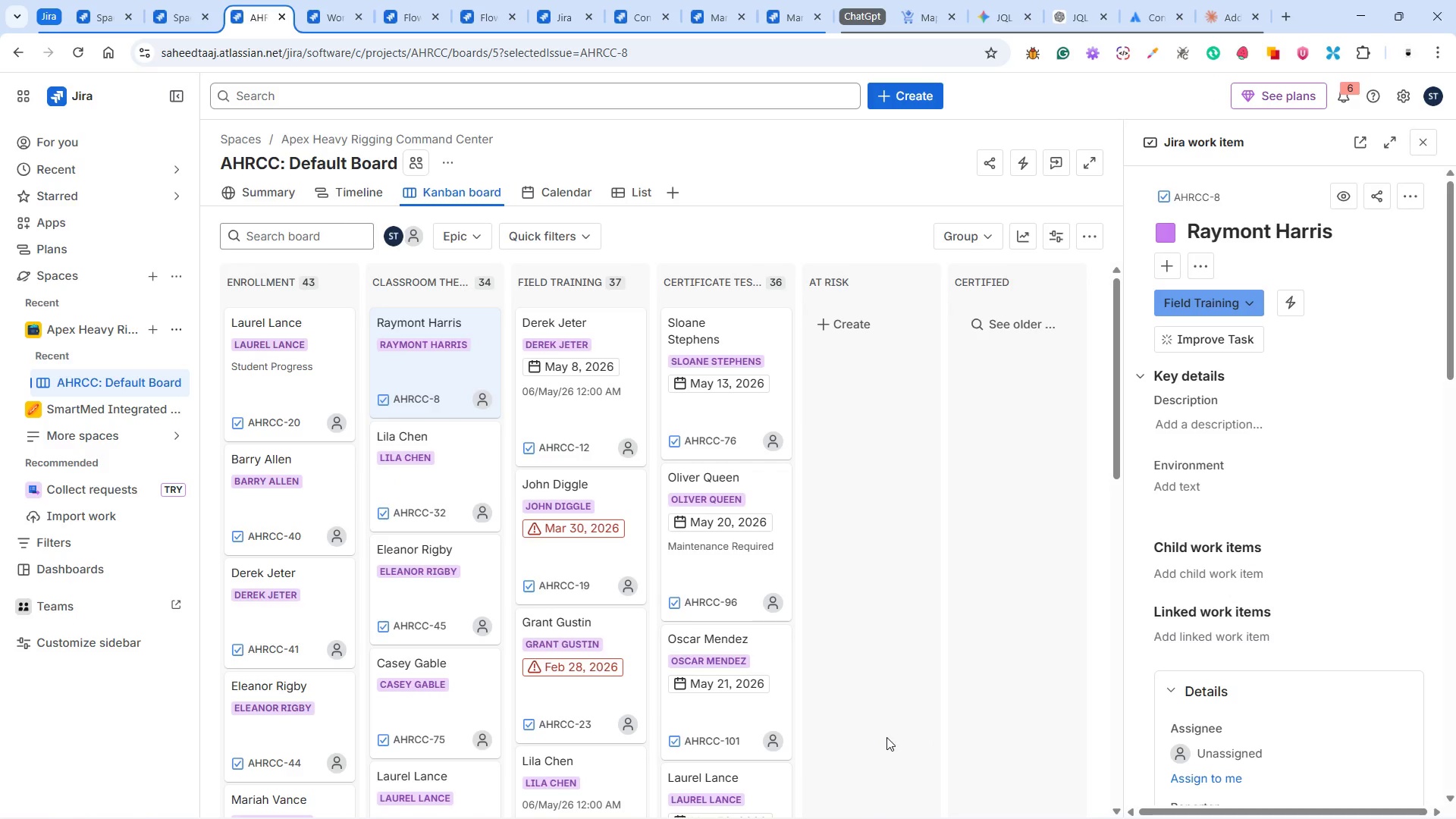 
scroll: coordinate [1282, 645], scroll_direction: down, amount: 21.0
 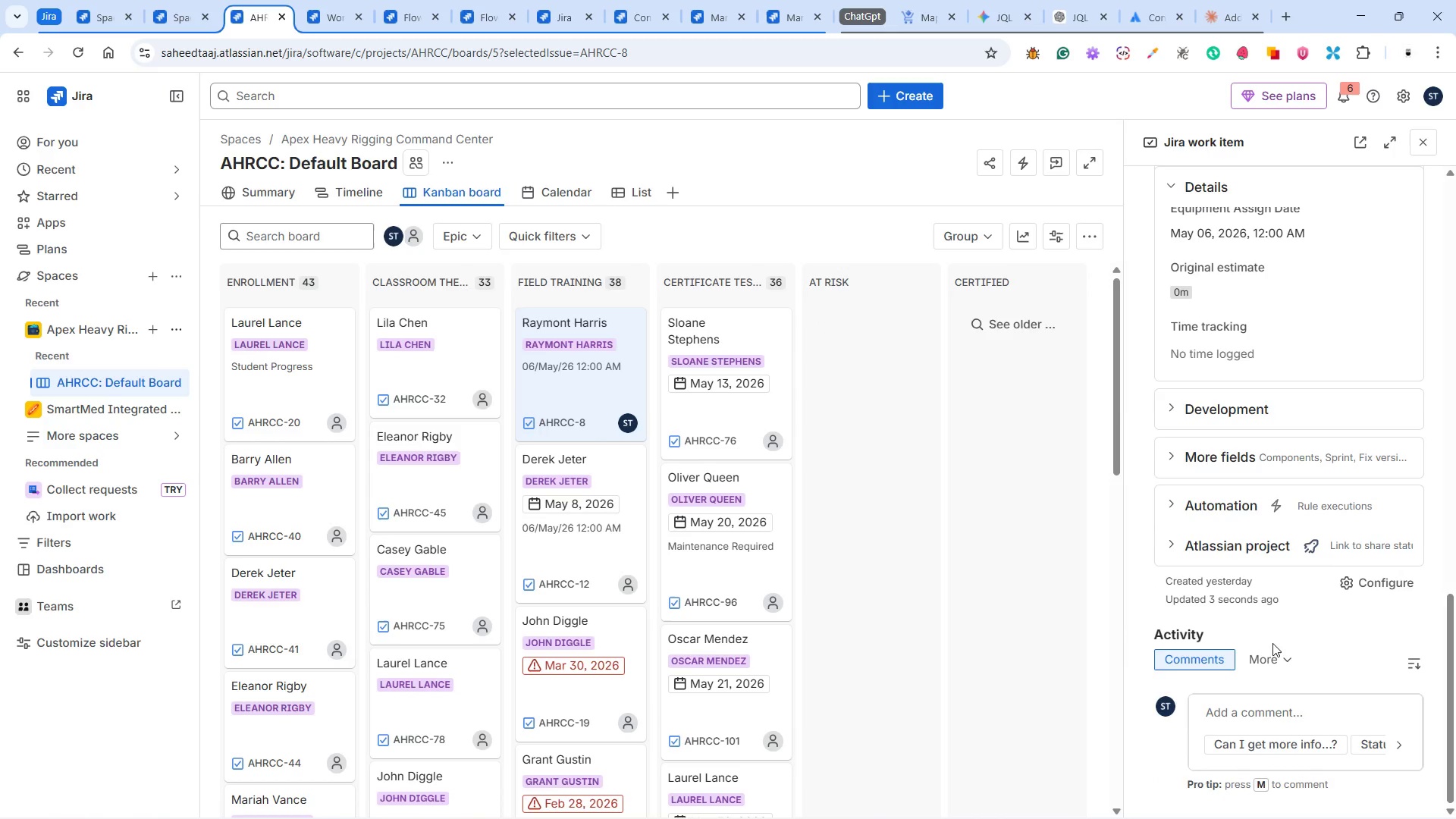 
scroll: coordinate [1271, 642], scroll_direction: up, amount: 8.0
 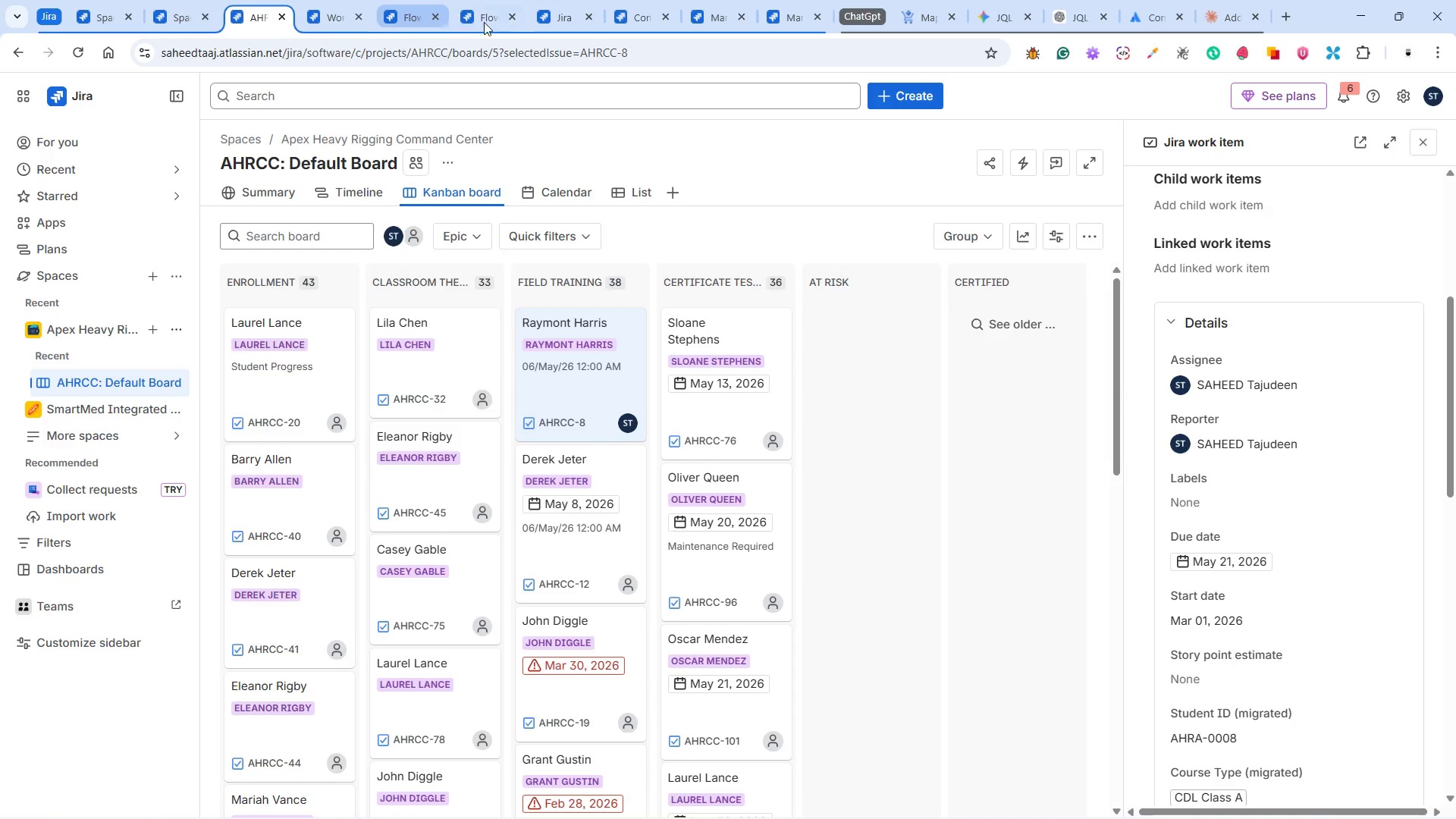 
left_click([483, 4])
 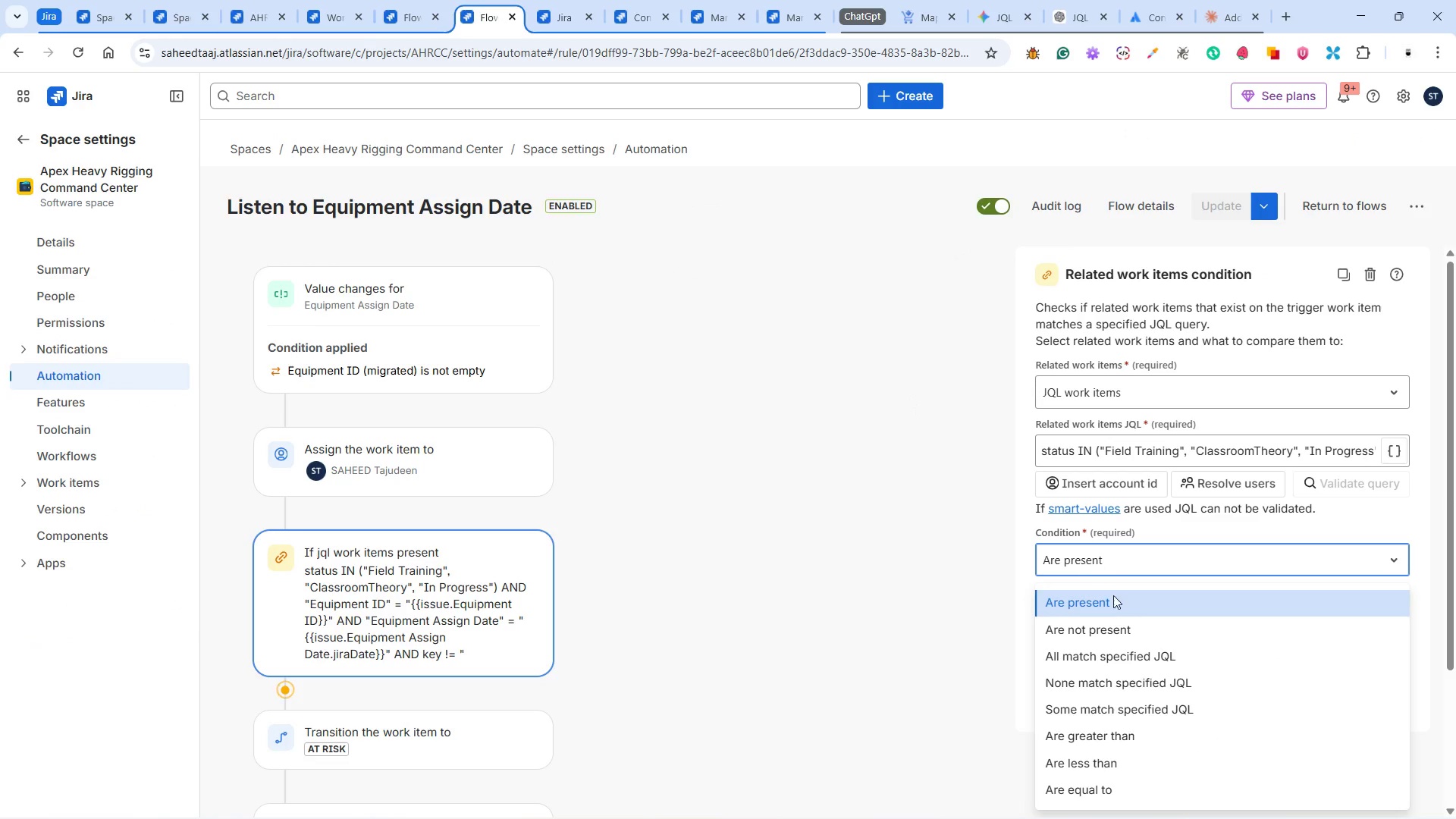 
left_click([1116, 632])
 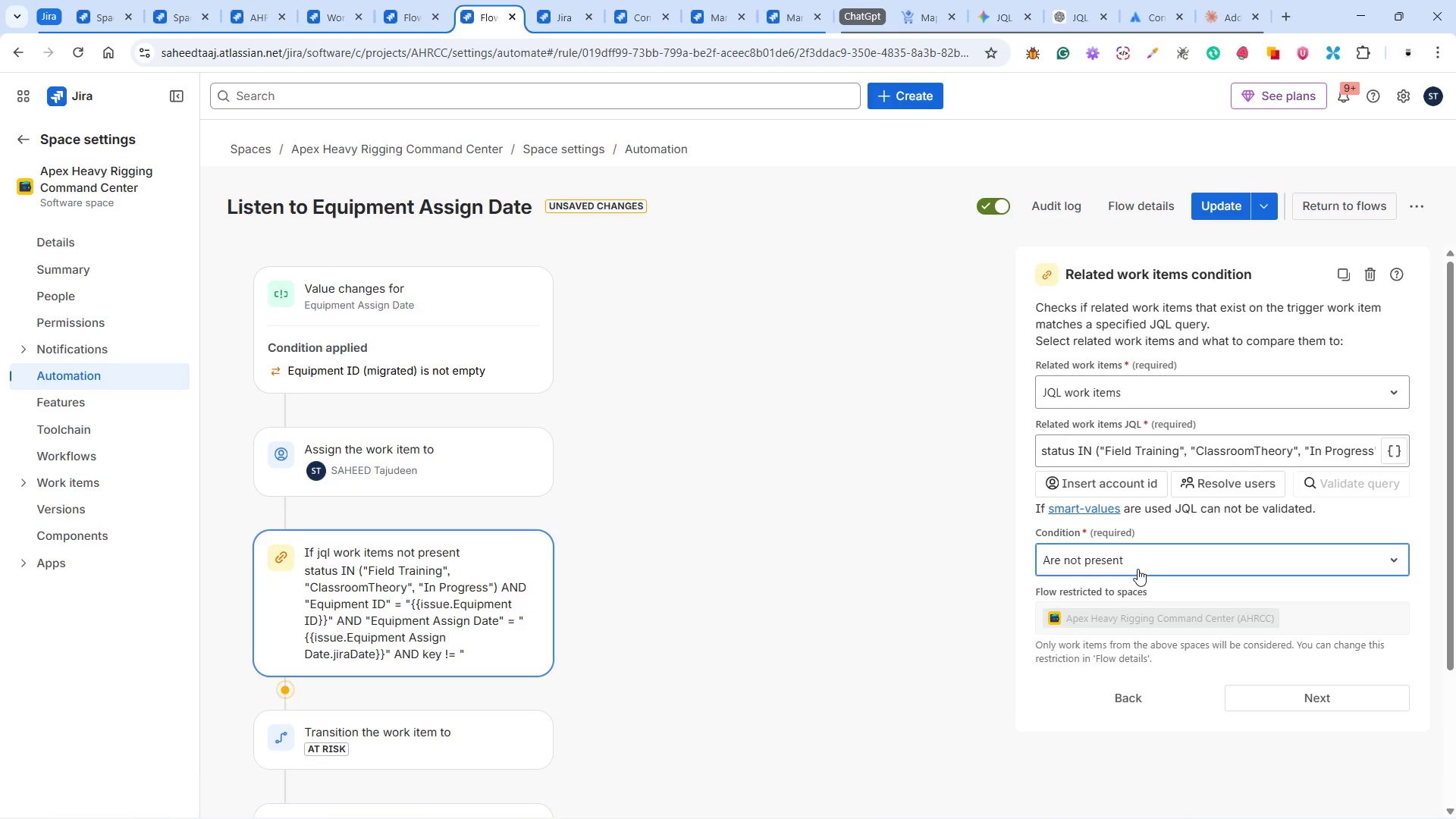 
wait(10.3)
 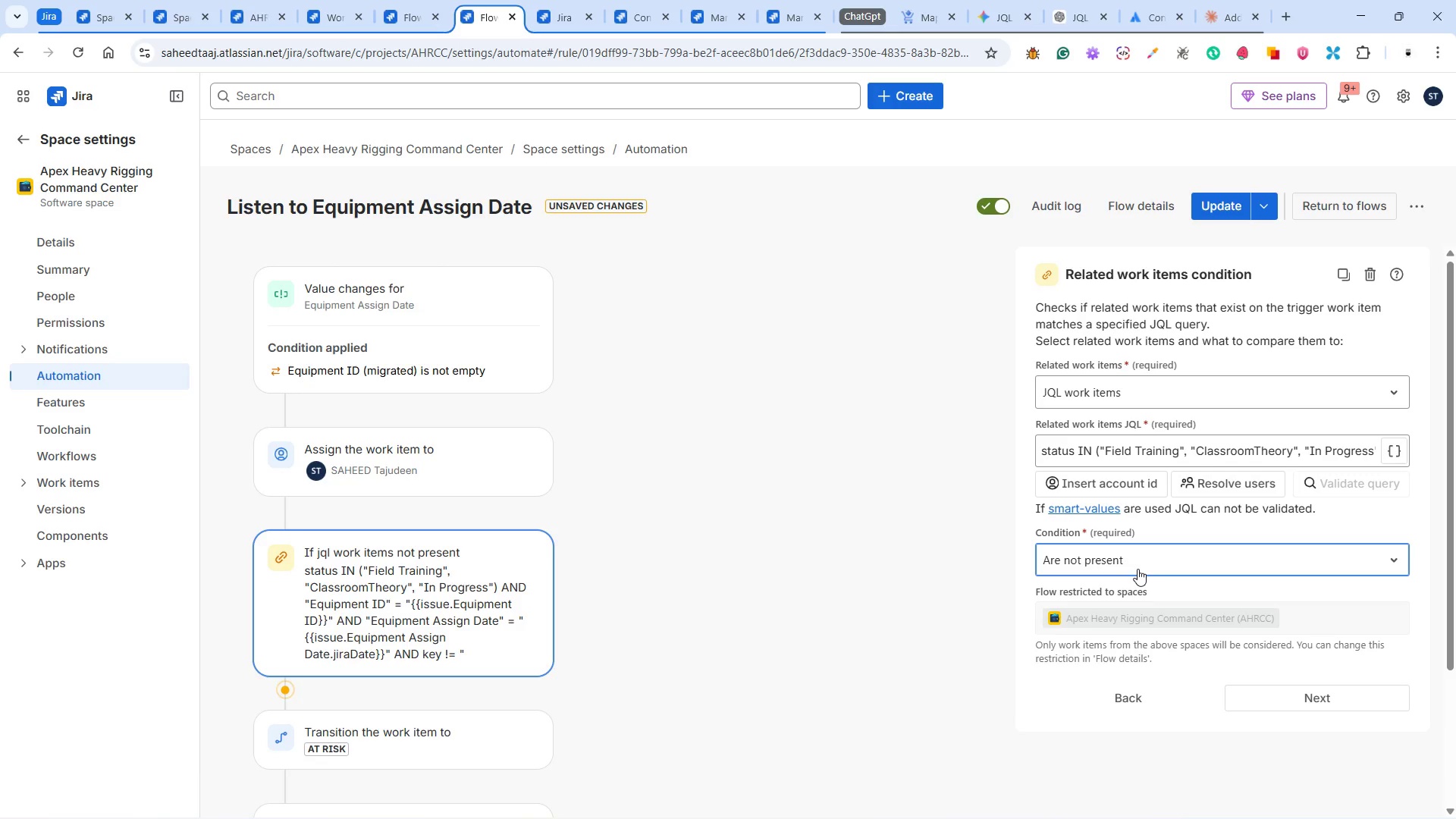 
left_click([1223, 197])
 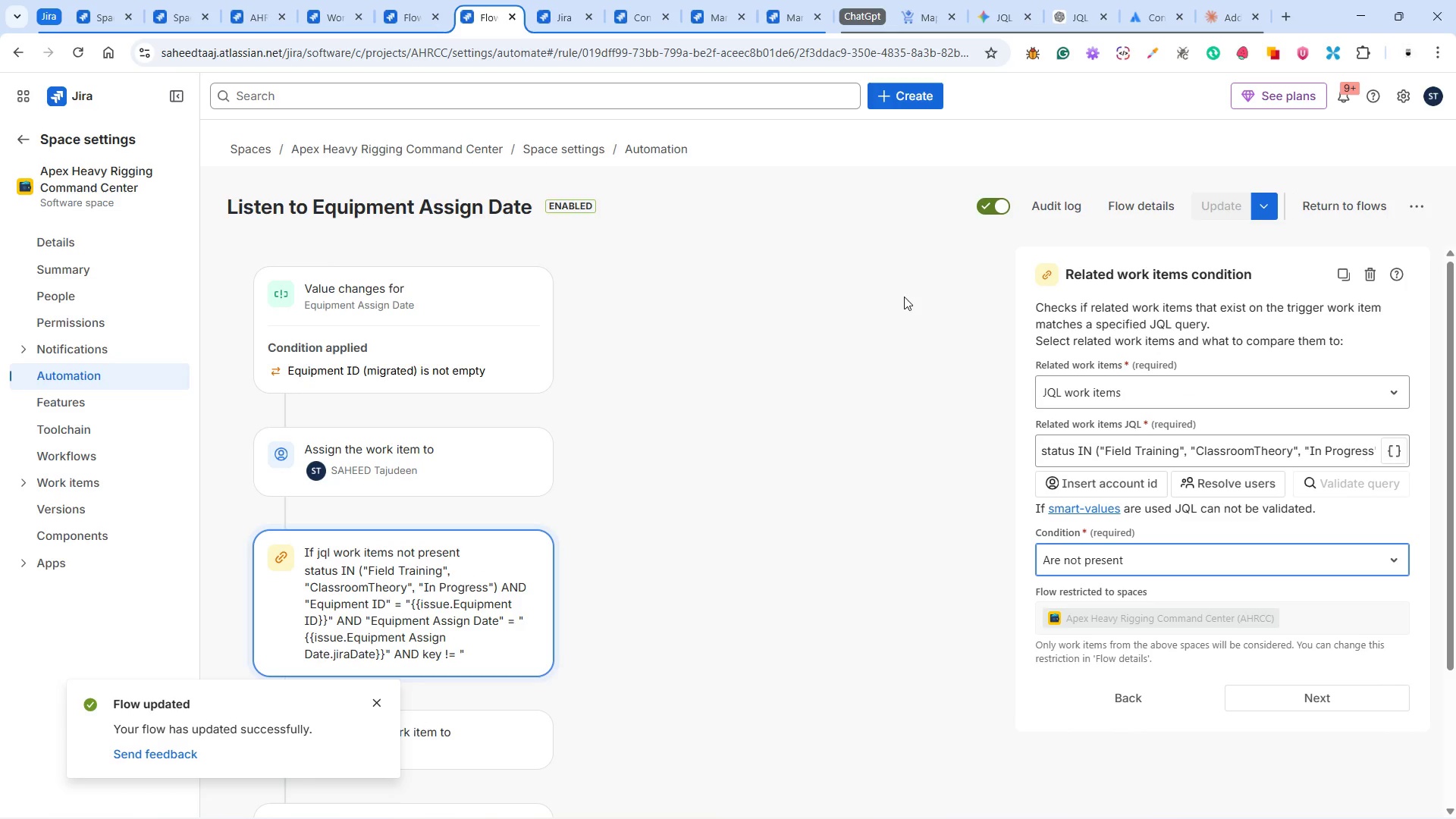 
wait(6.06)
 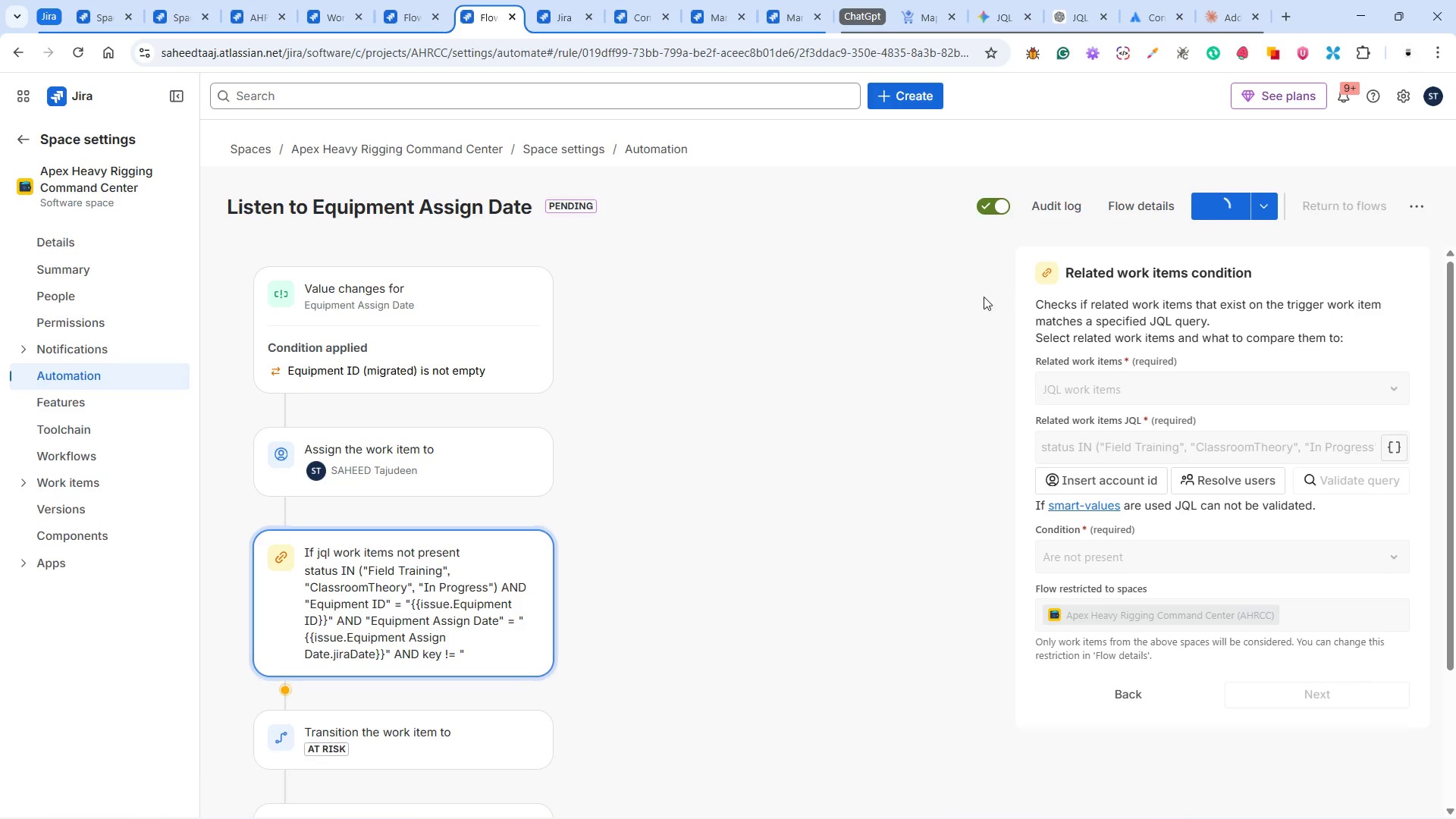 
left_click([262, 24])
 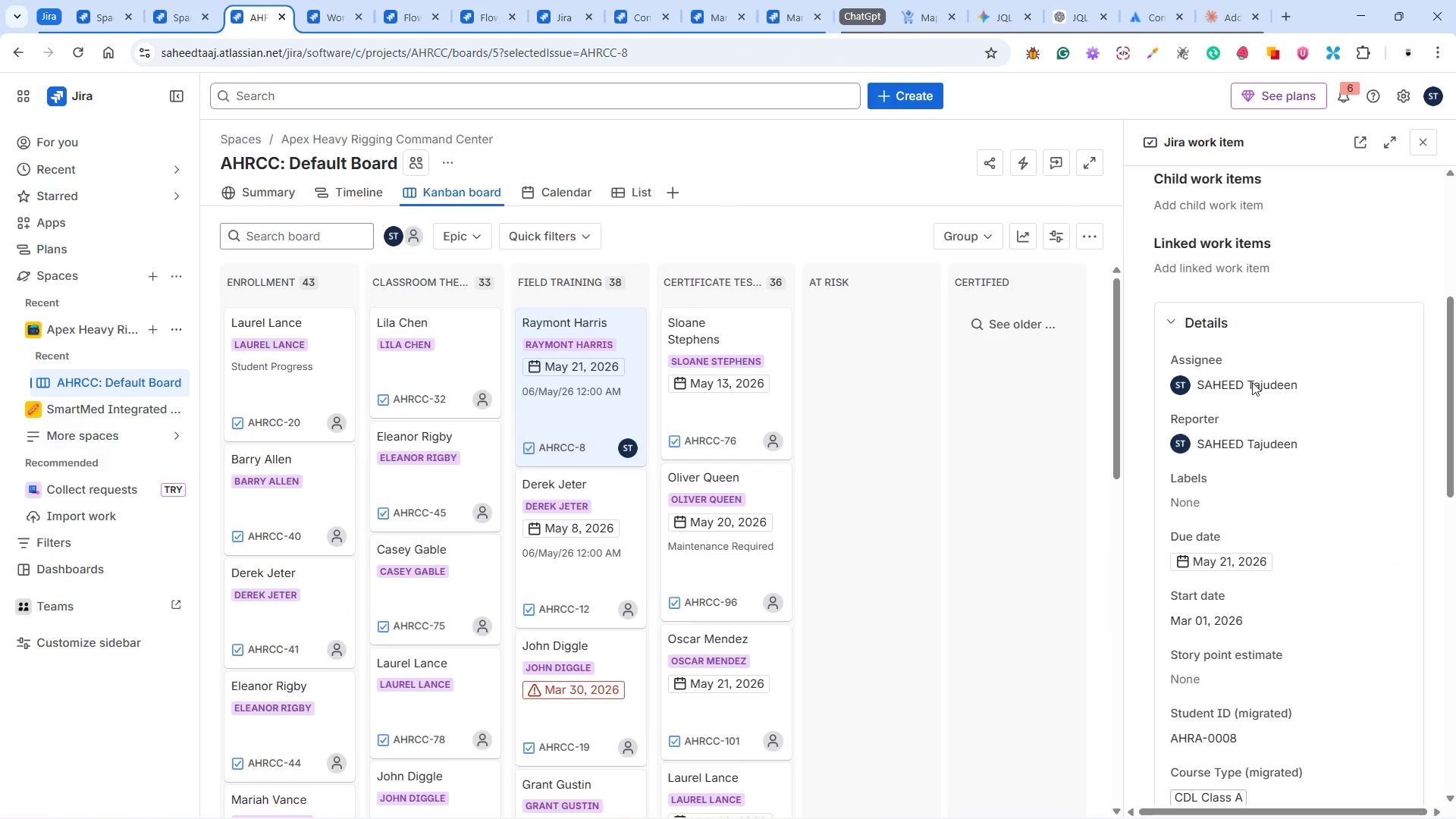 
left_click([1263, 388])
 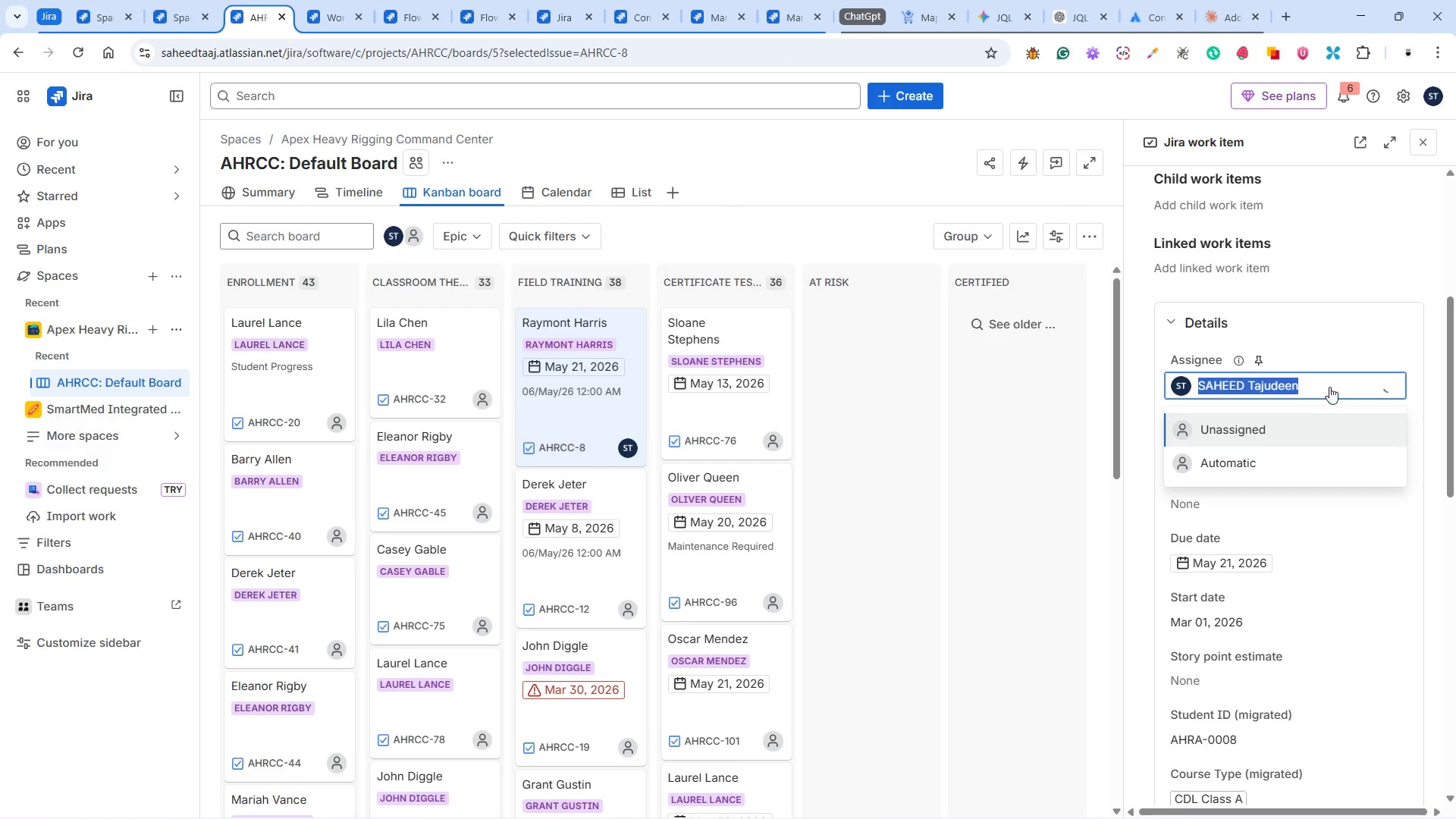 
left_click([1265, 428])
 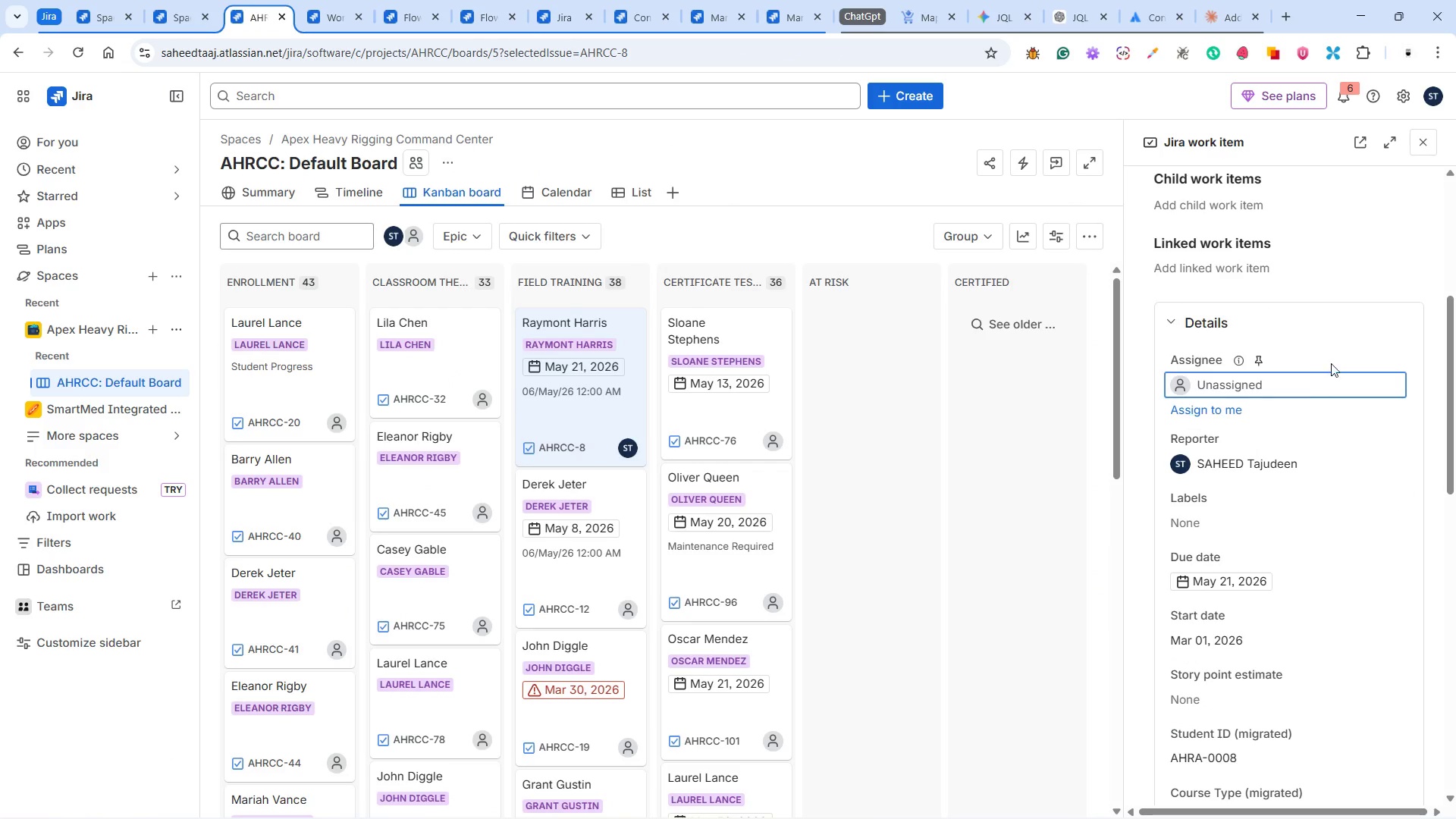 
left_click([1333, 353])
 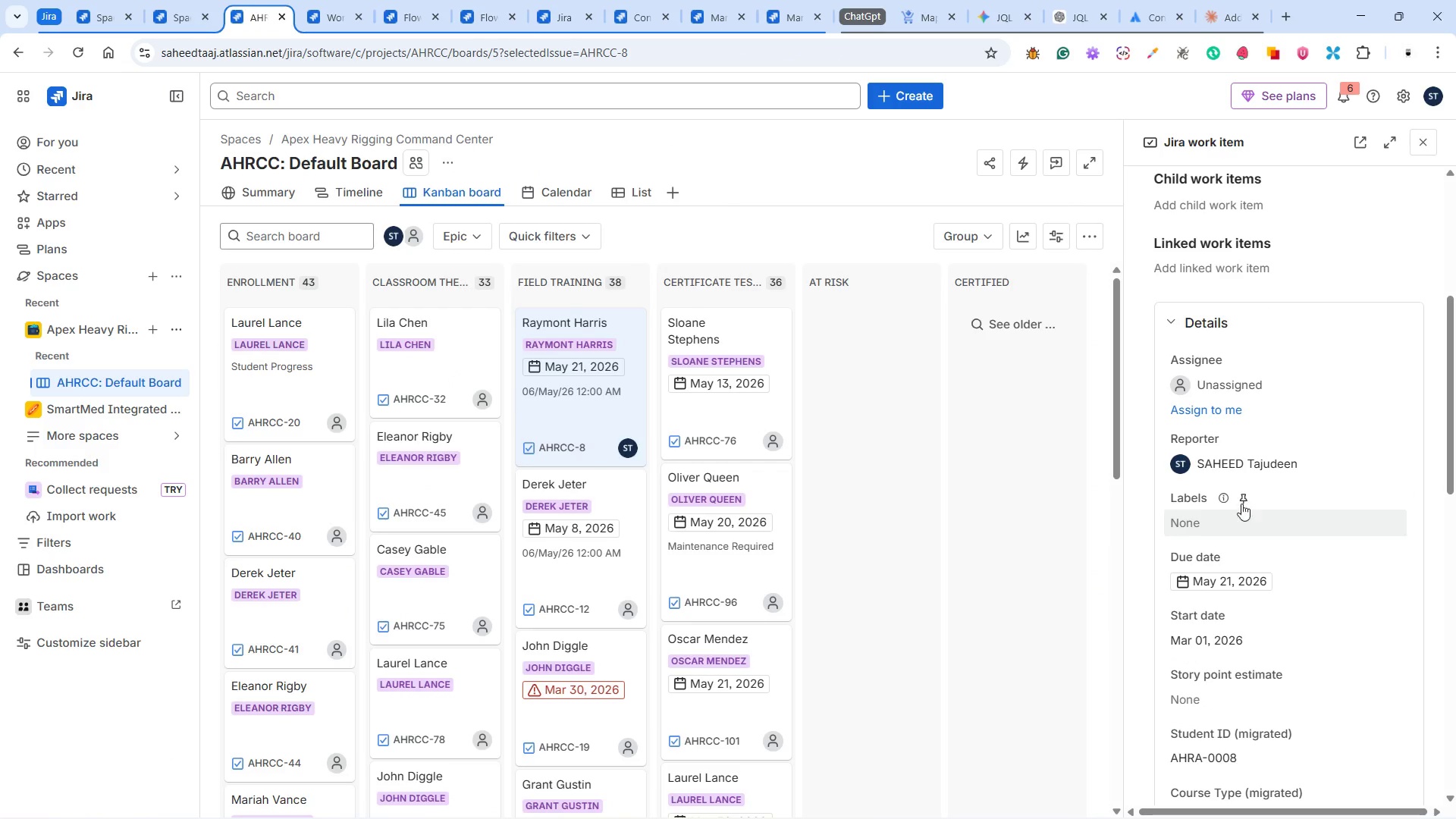 
scroll: coordinate [1279, 502], scroll_direction: down, amount: 1.0
 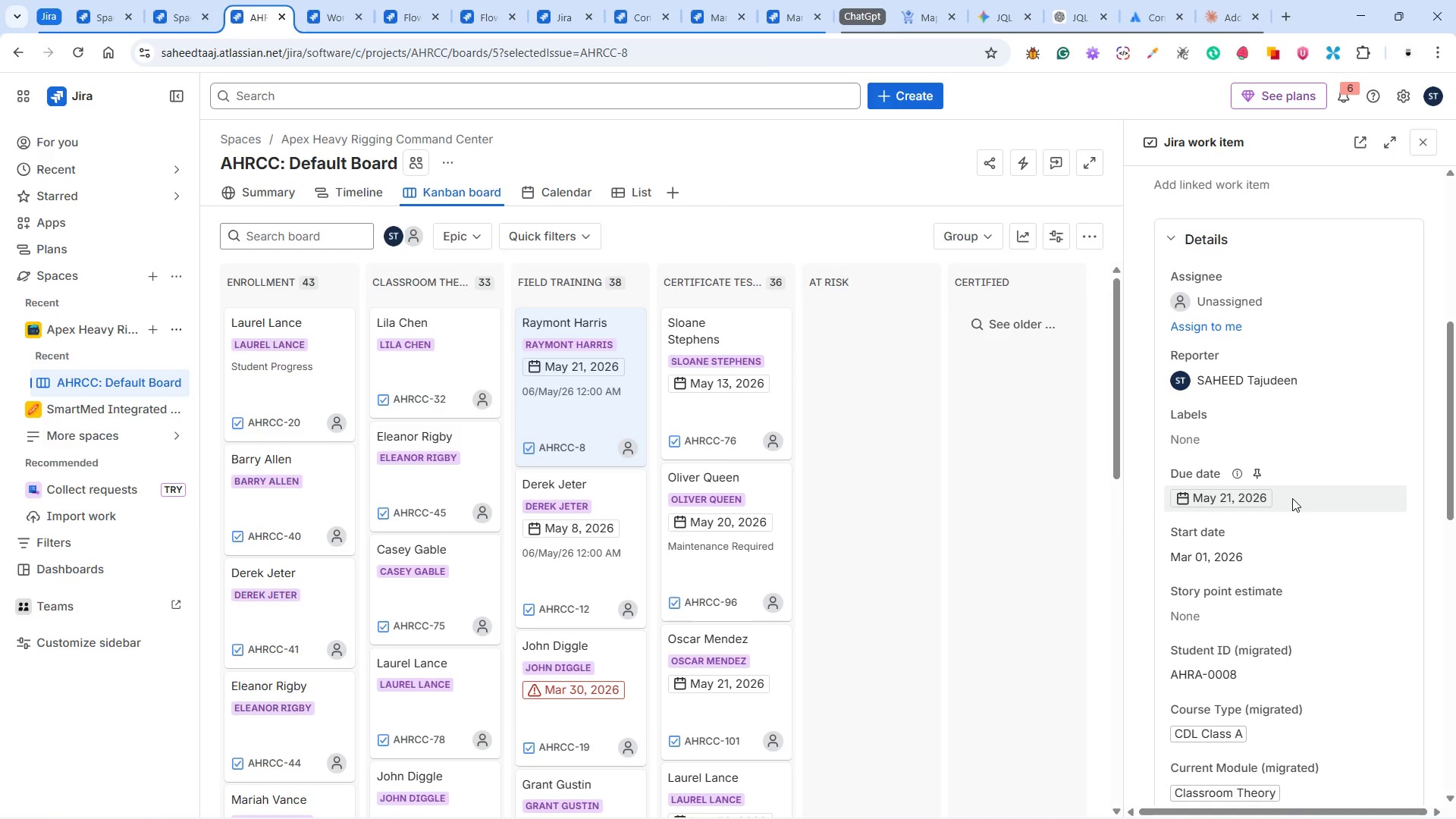 
scroll: coordinate [1276, 471], scroll_direction: up, amount: 6.0
 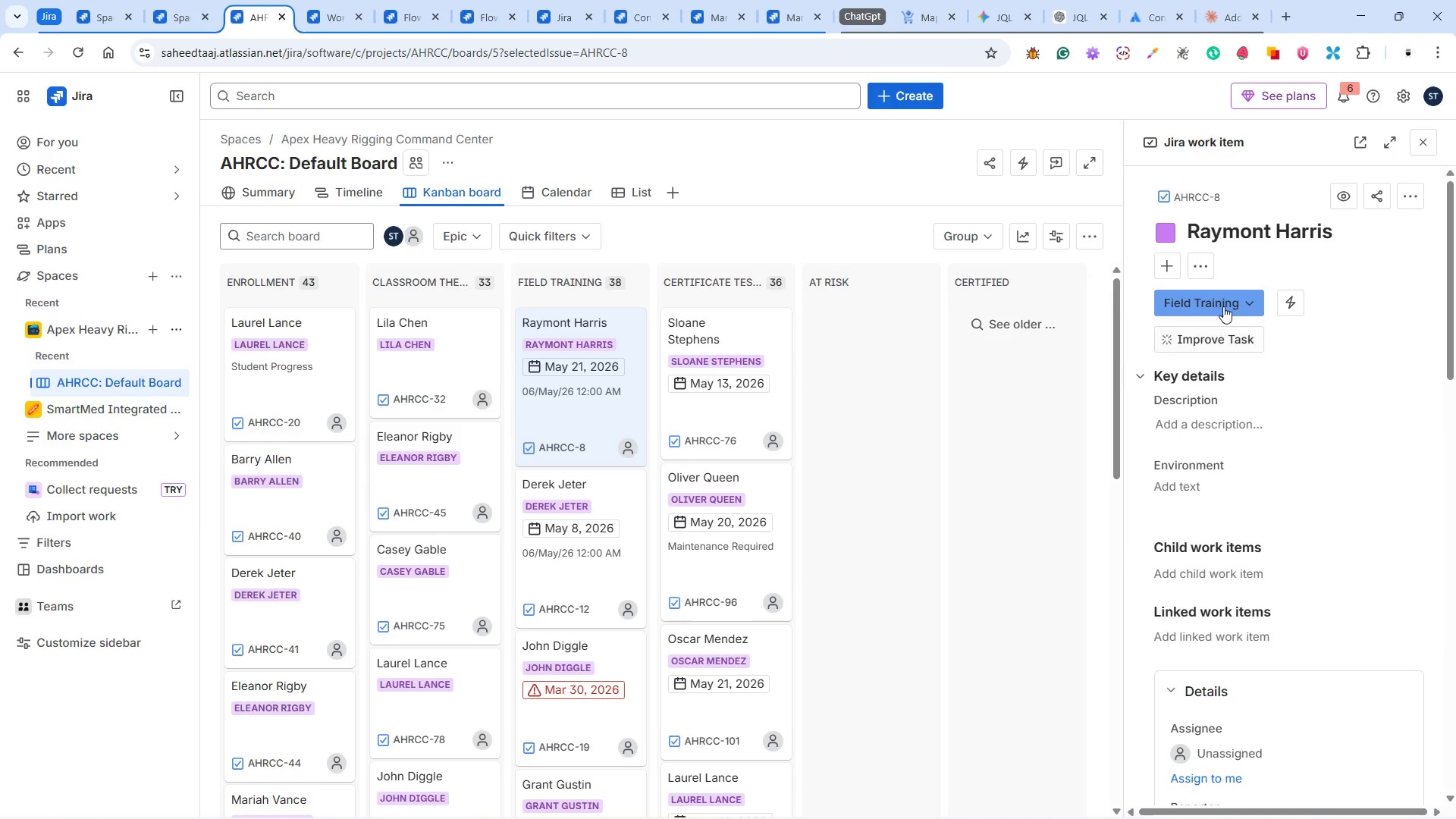 
left_click([1220, 301])
 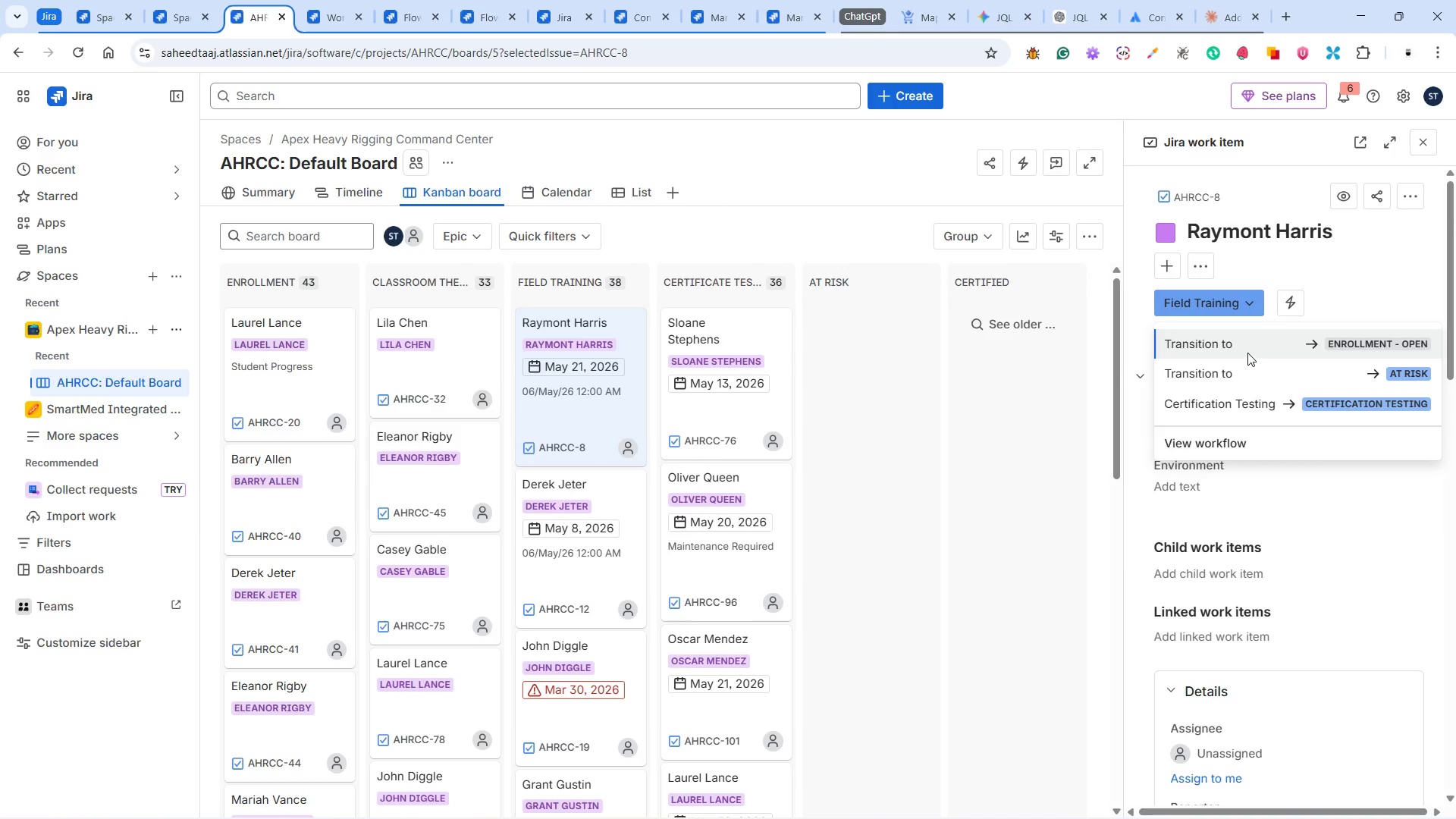 
left_click([1245, 347])
 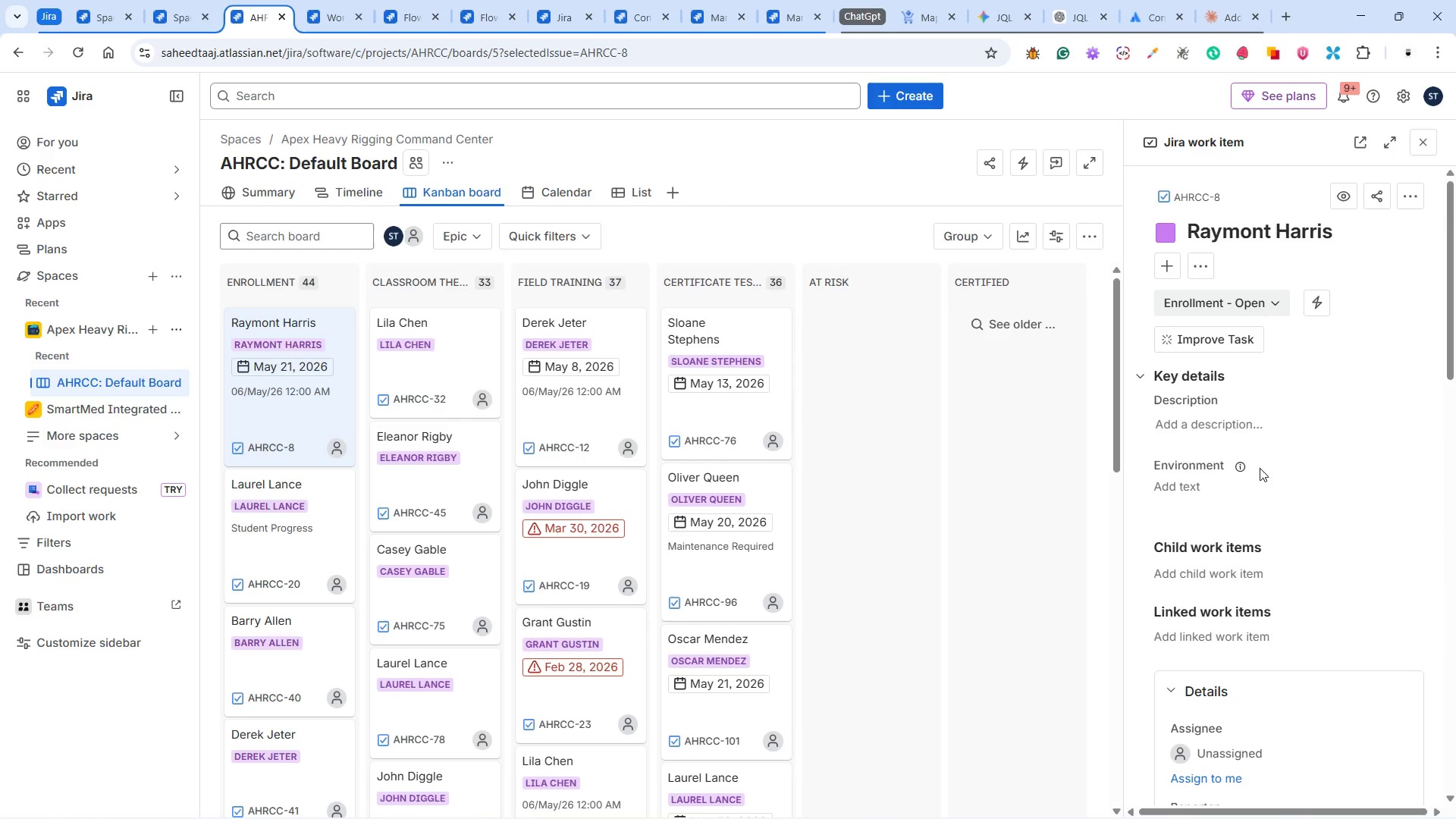 
wait(23.52)
 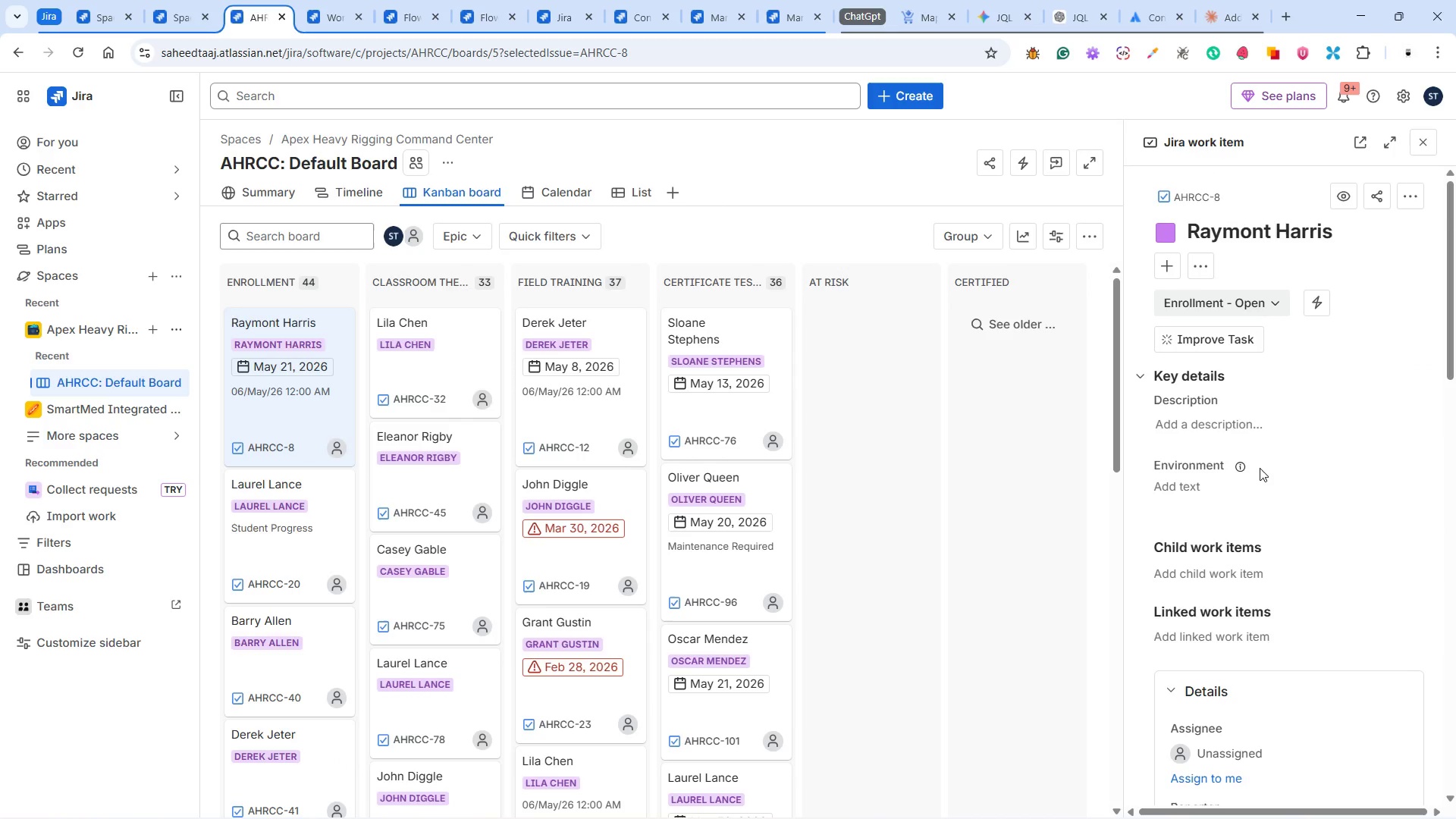 
scroll: coordinate [1317, 474], scroll_direction: down, amount: 18.0
 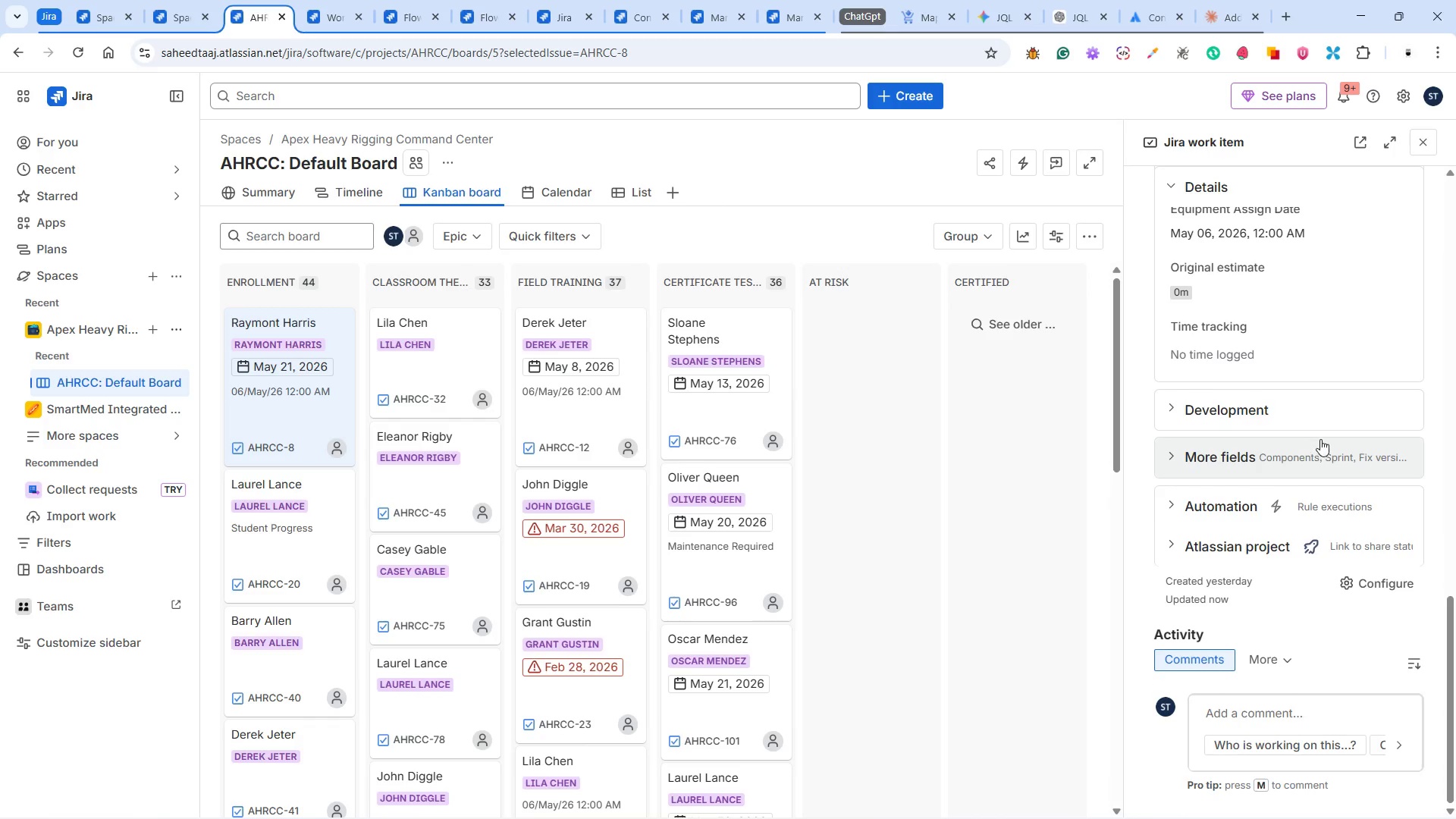 
scroll: coordinate [1320, 439], scroll_direction: up, amount: 2.0
 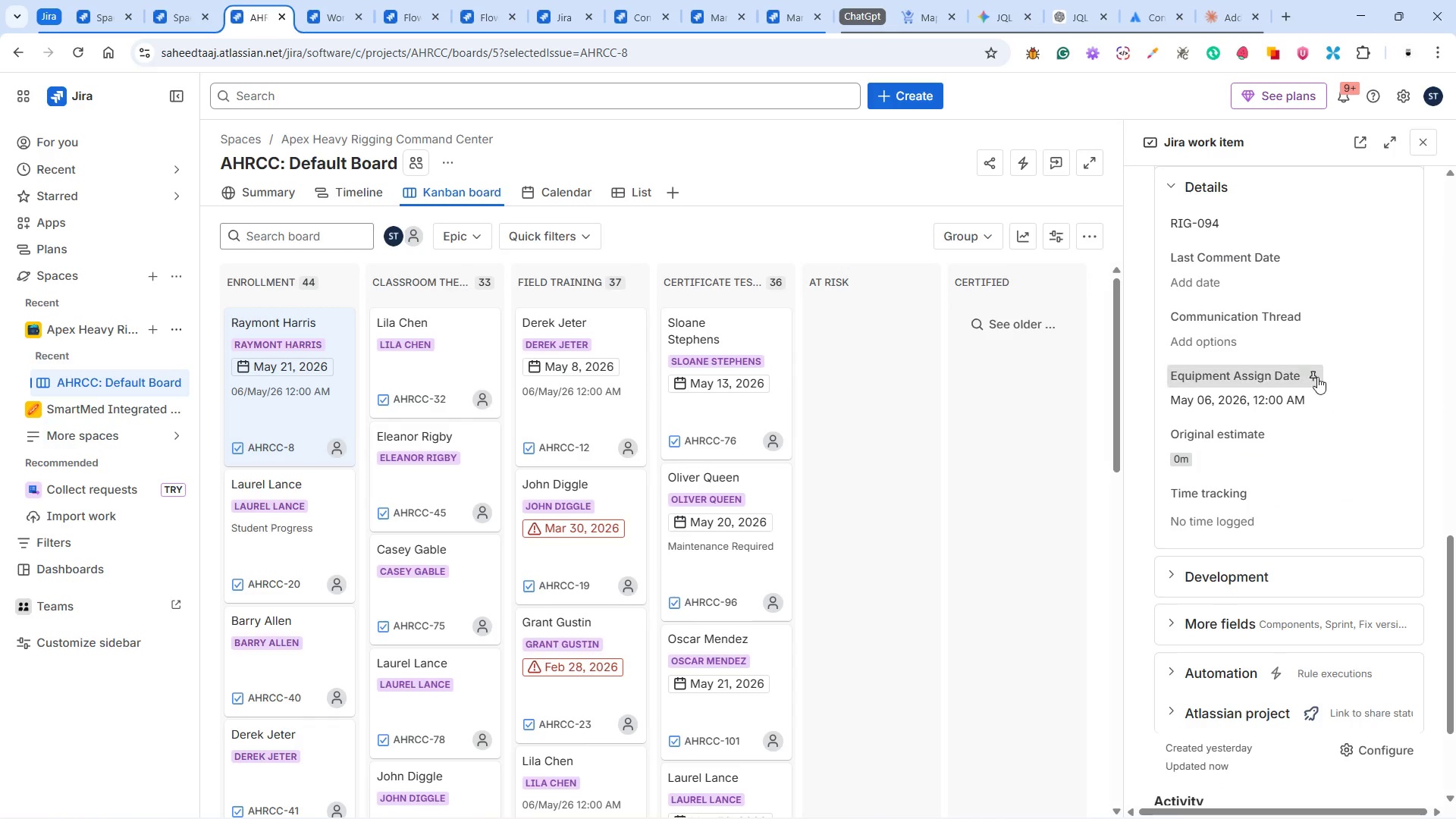 
left_click([1332, 411])
 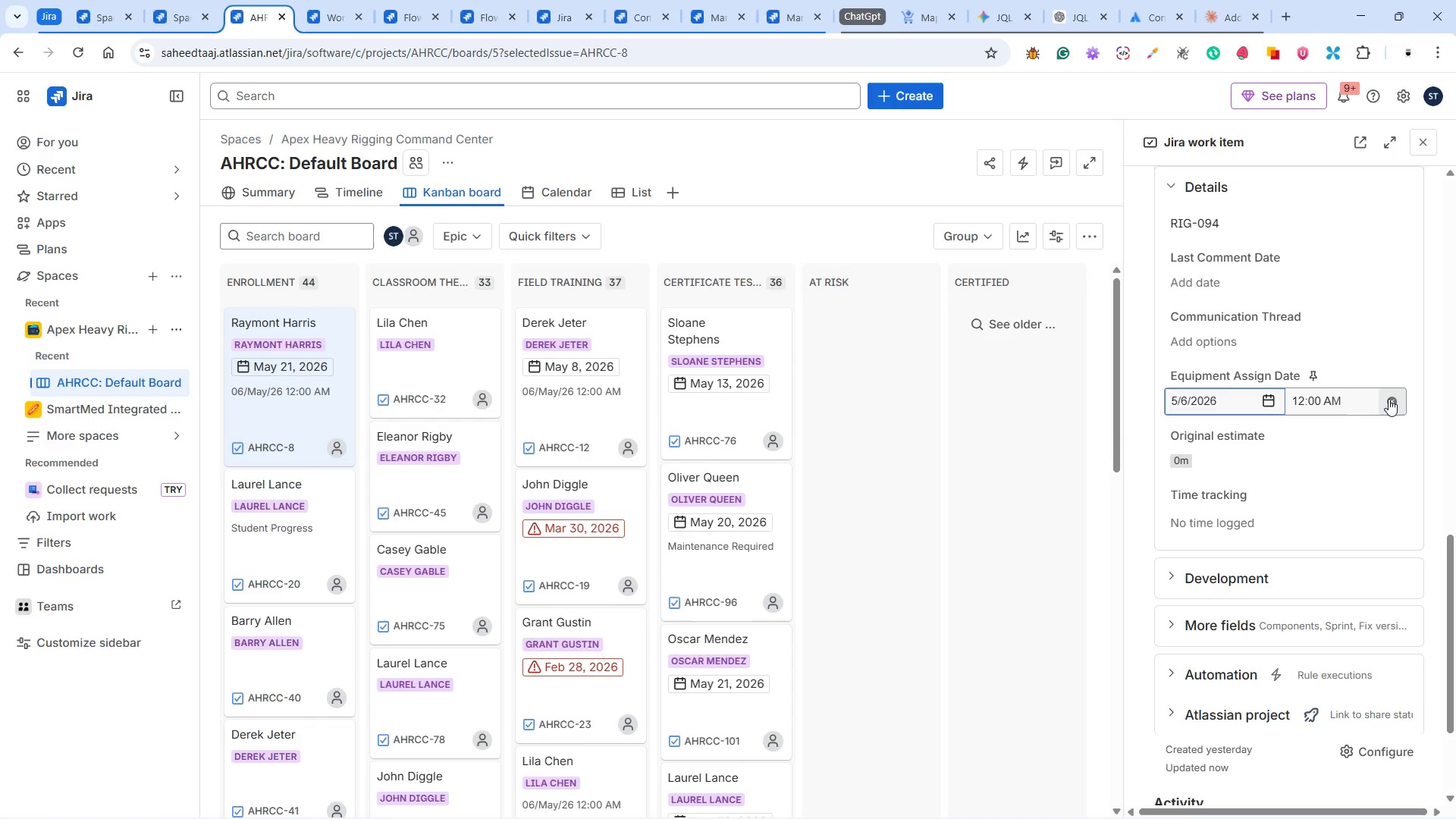 
left_click([1392, 399])
 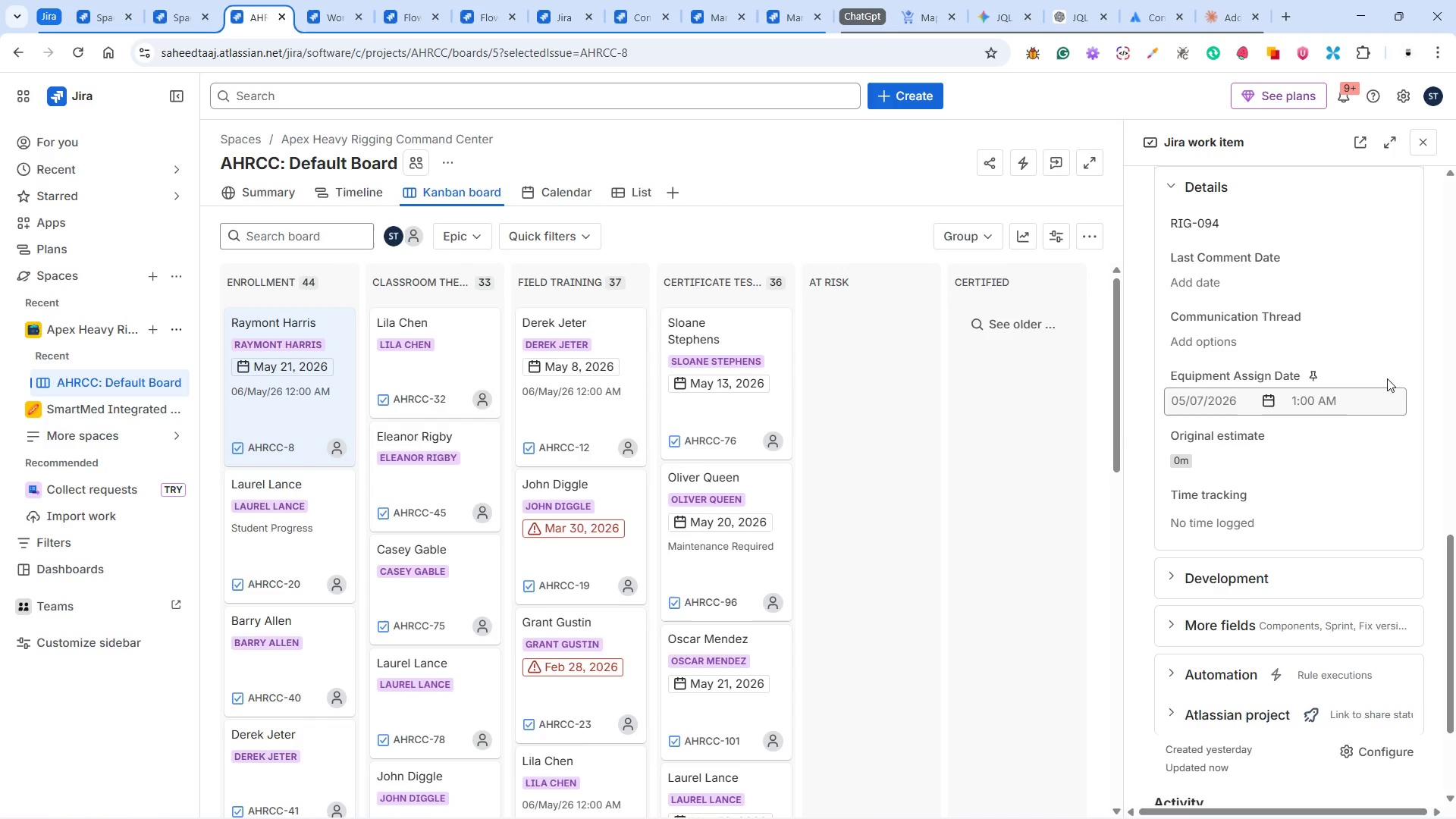 
left_click([1384, 368])
 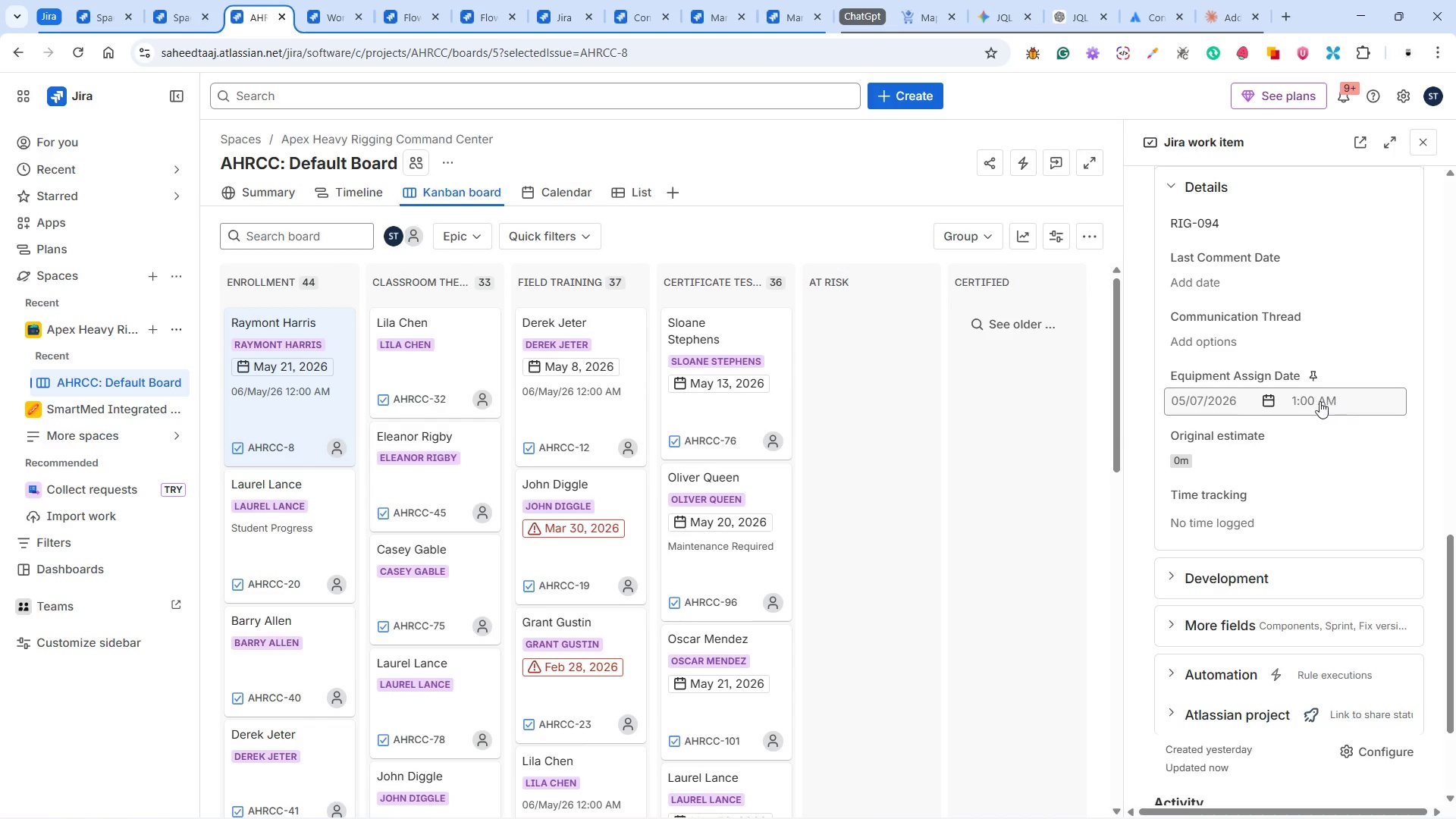 
left_click([1325, 446])
 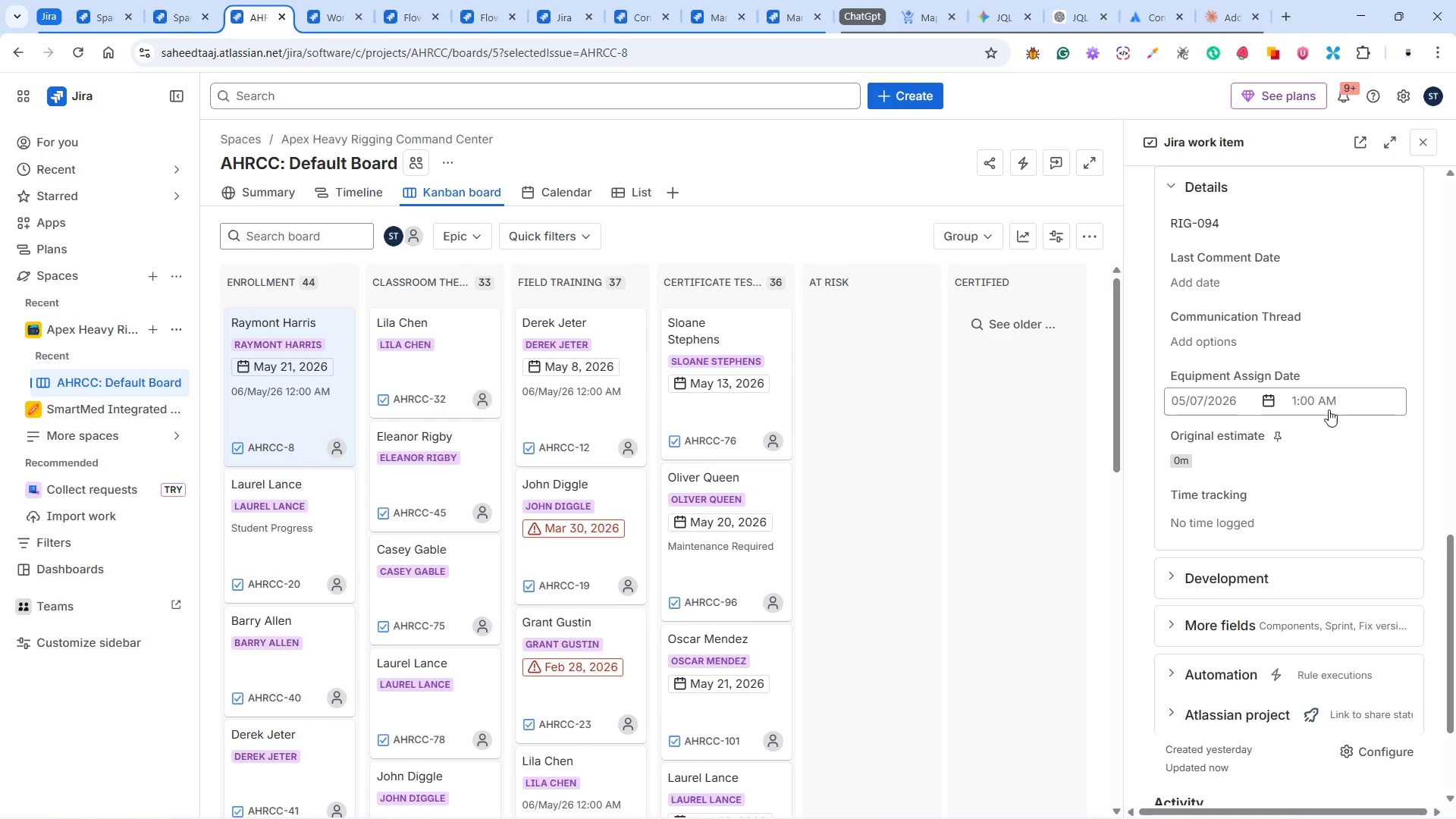 
left_click([1324, 399])
 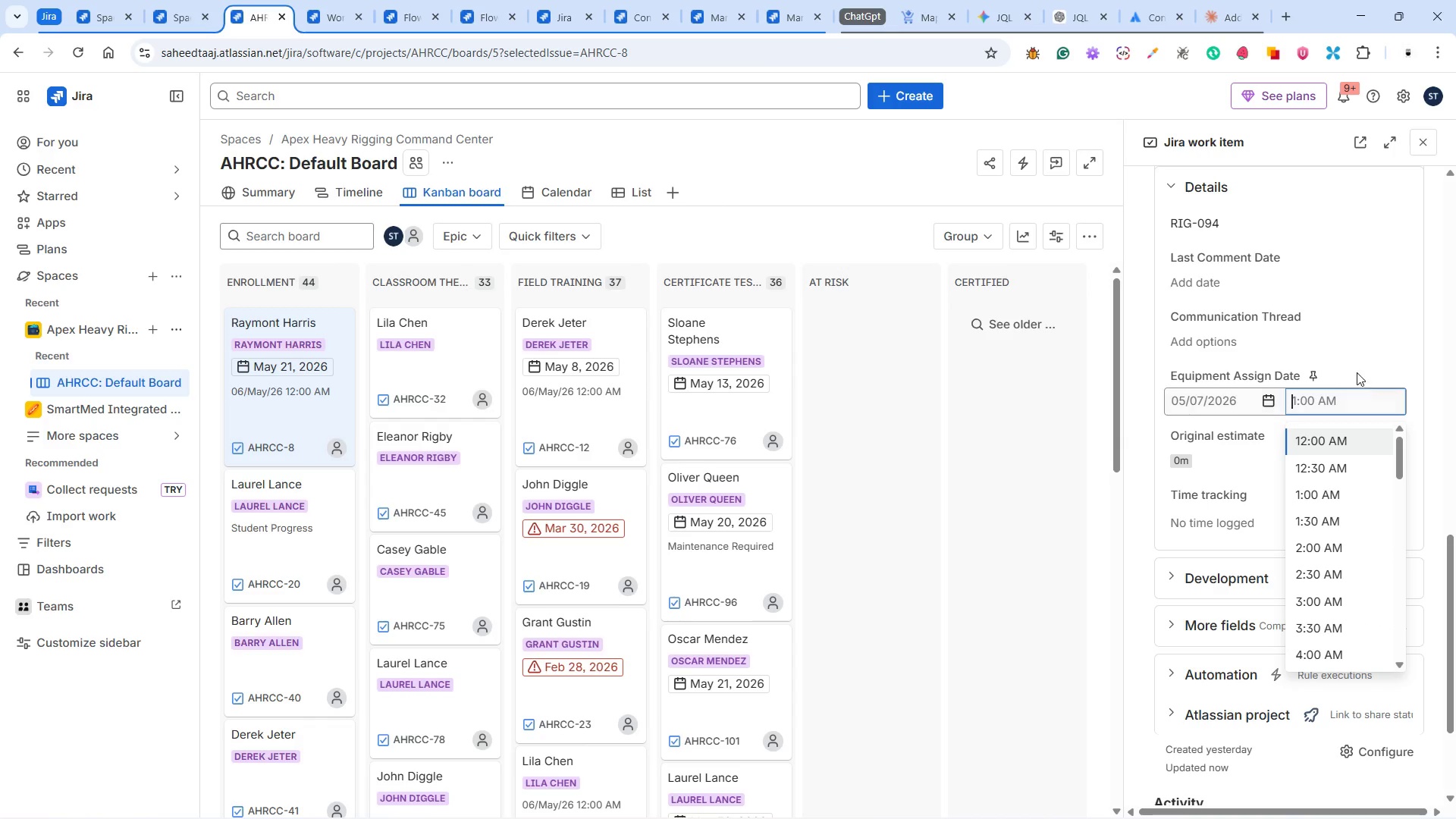 
left_click([1357, 370])
 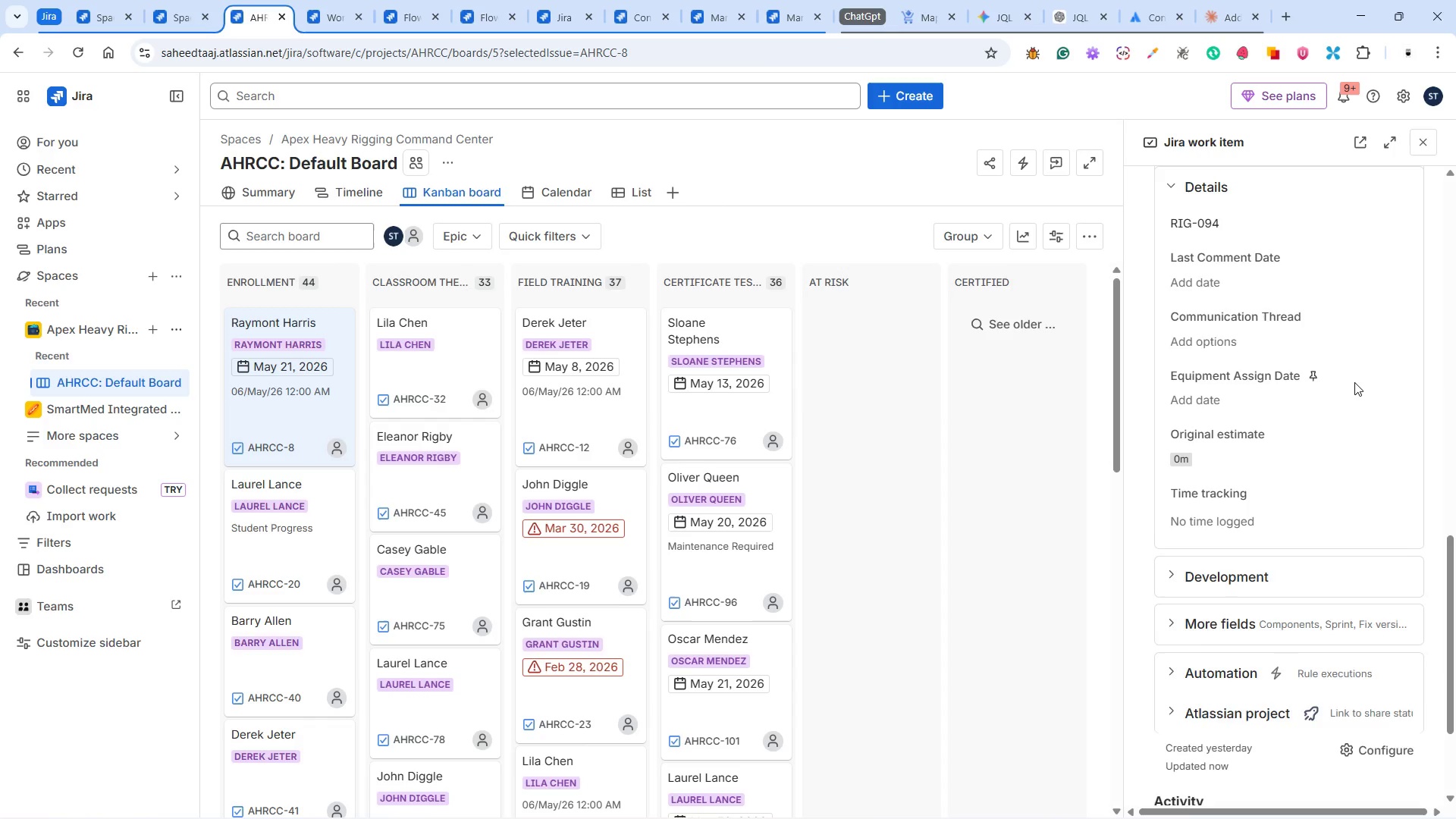 
scroll: coordinate [1348, 388], scroll_direction: up, amount: 7.0
 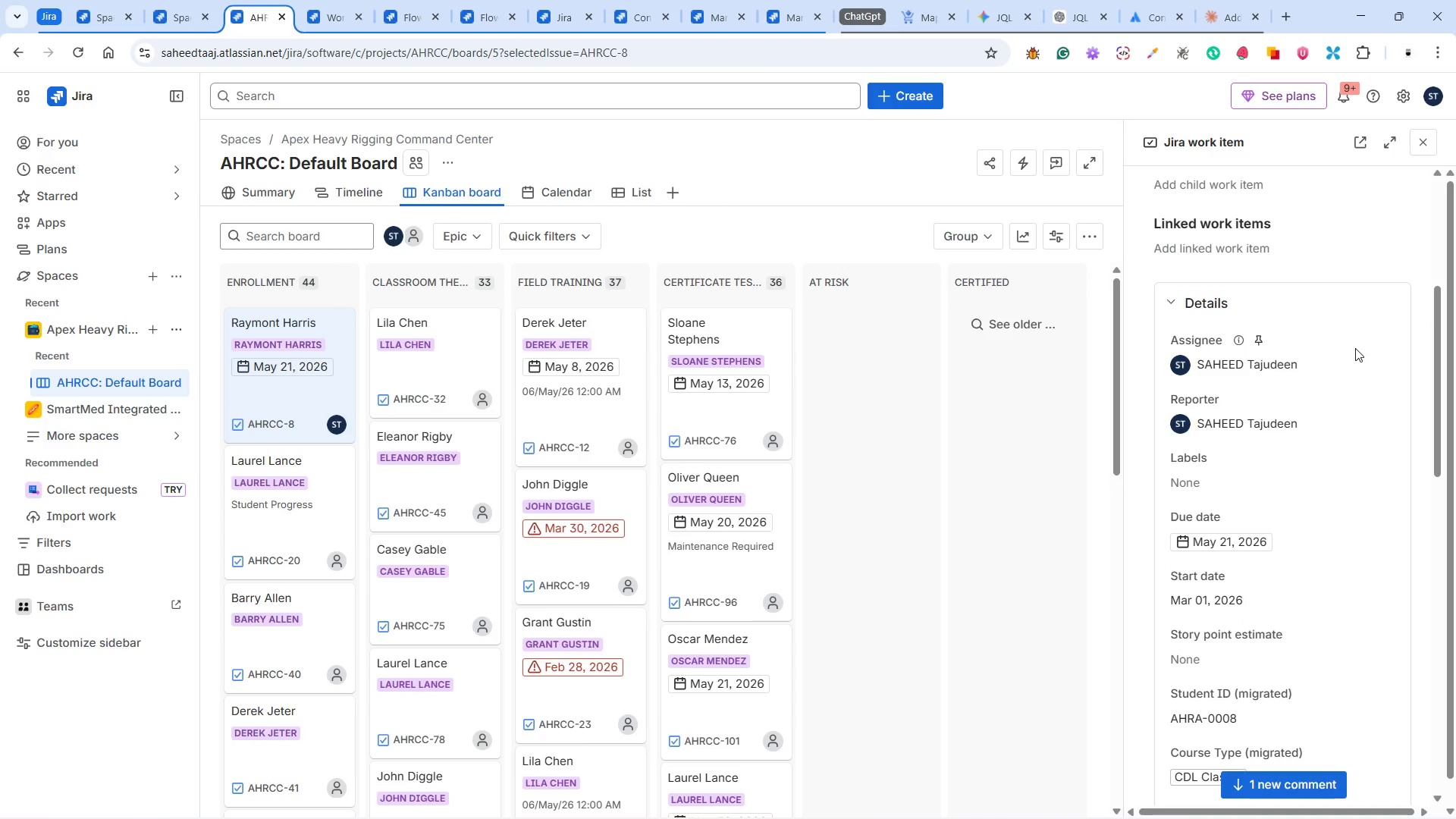 
wait(8.83)
 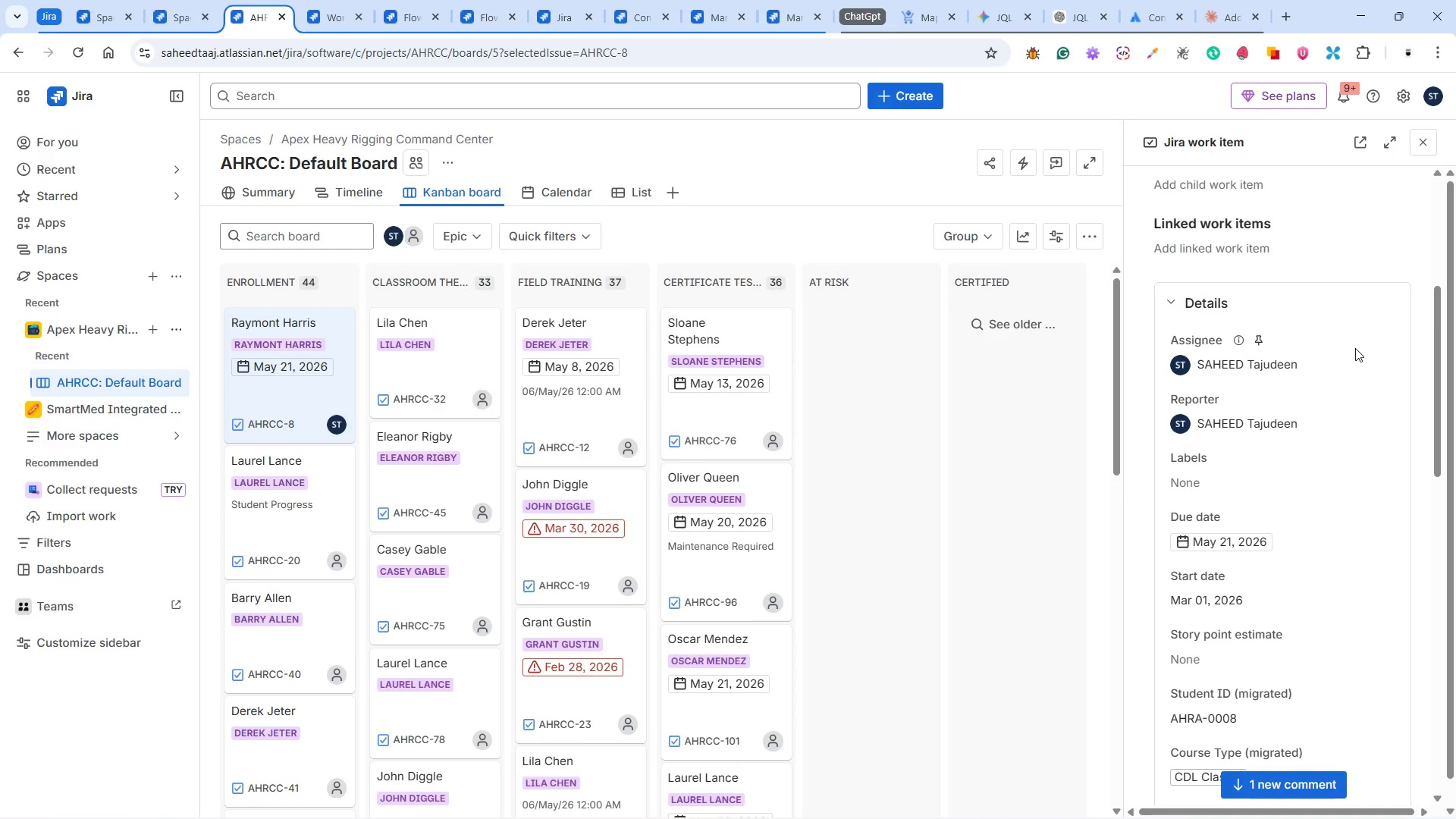 
scroll: coordinate [1326, 458], scroll_direction: down, amount: 23.0
 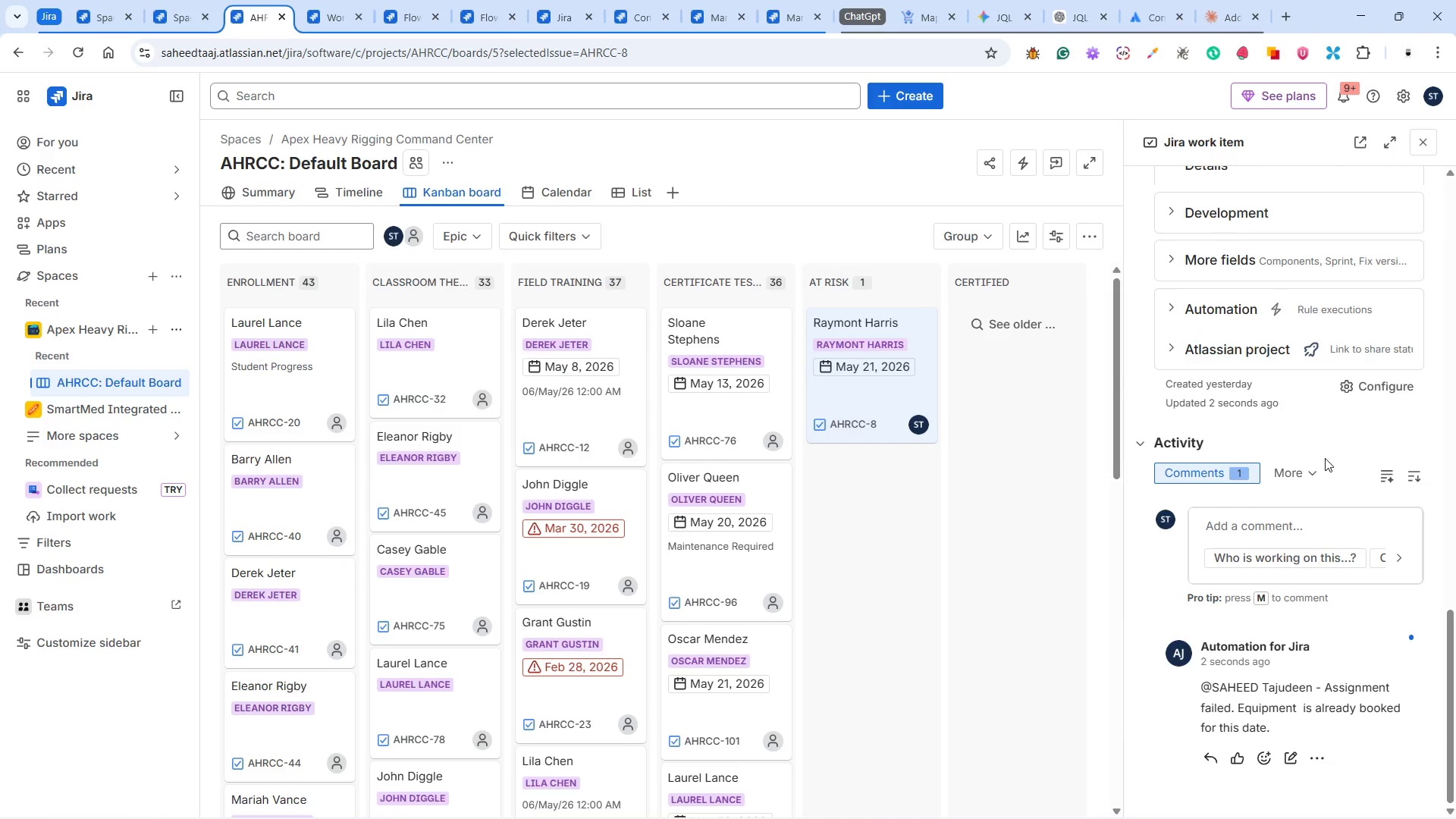 
scroll: coordinate [1332, 462], scroll_direction: up, amount: 14.0
 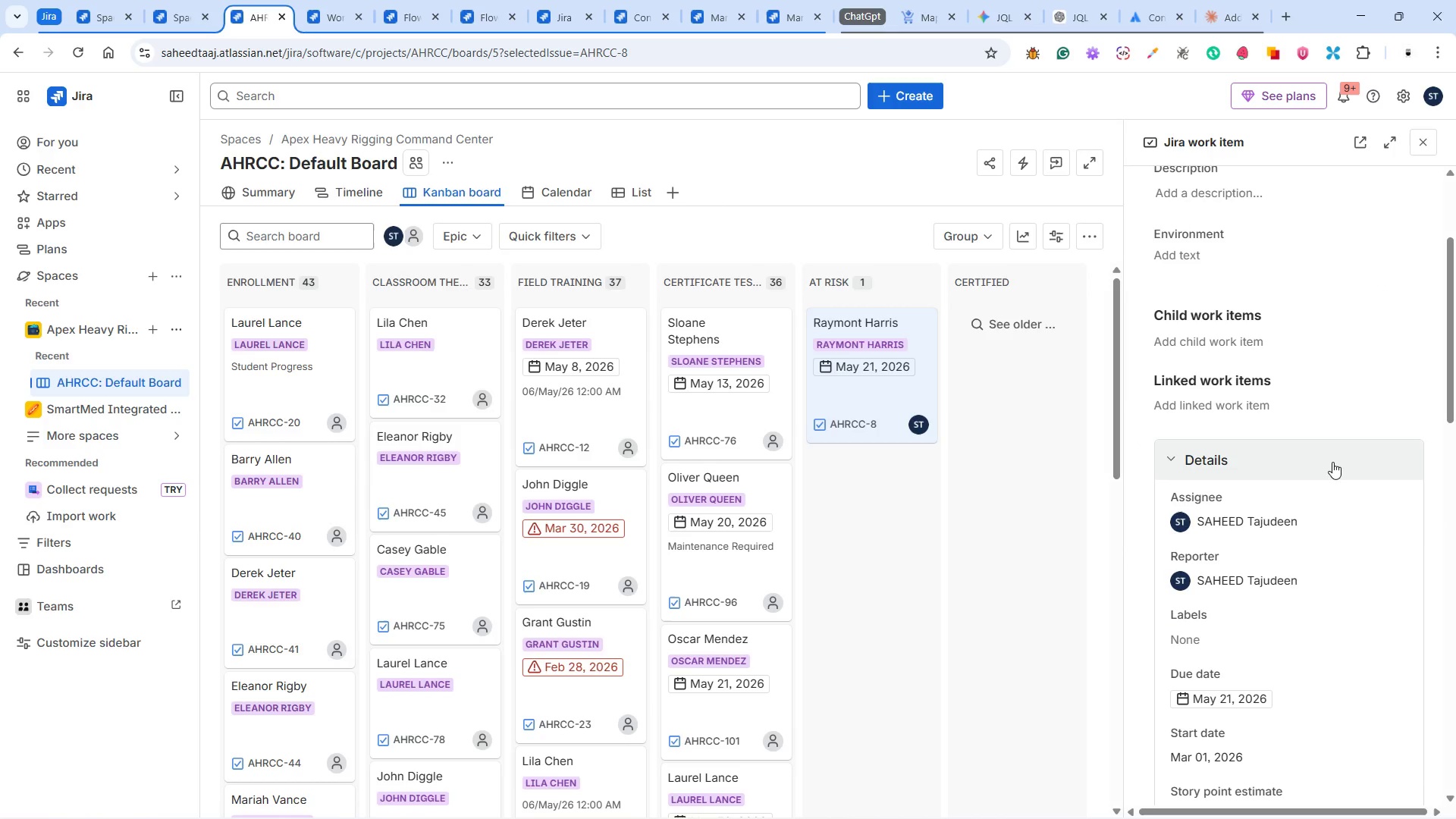 
wait(10.92)
 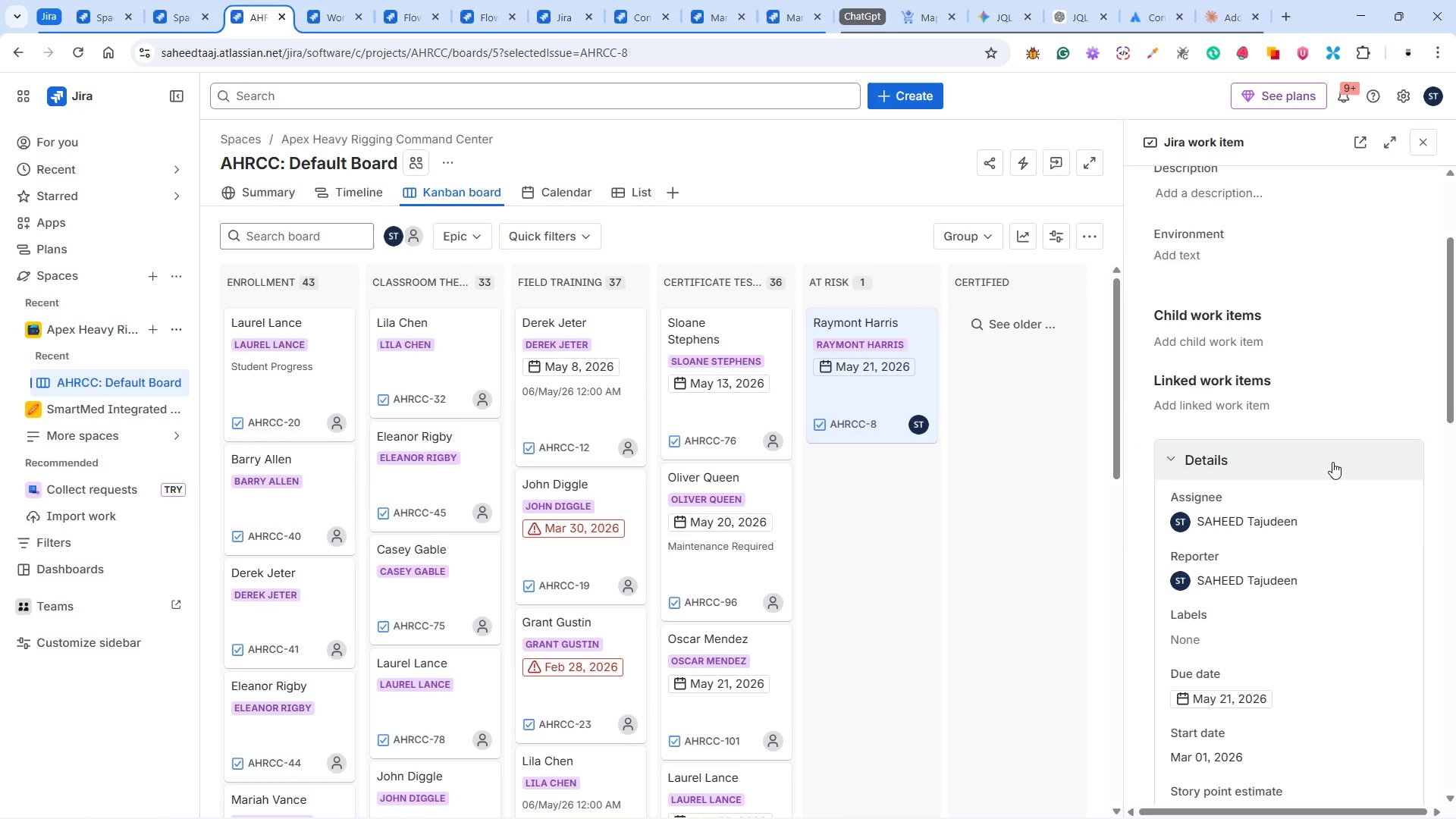 
left_click([485, 13])
 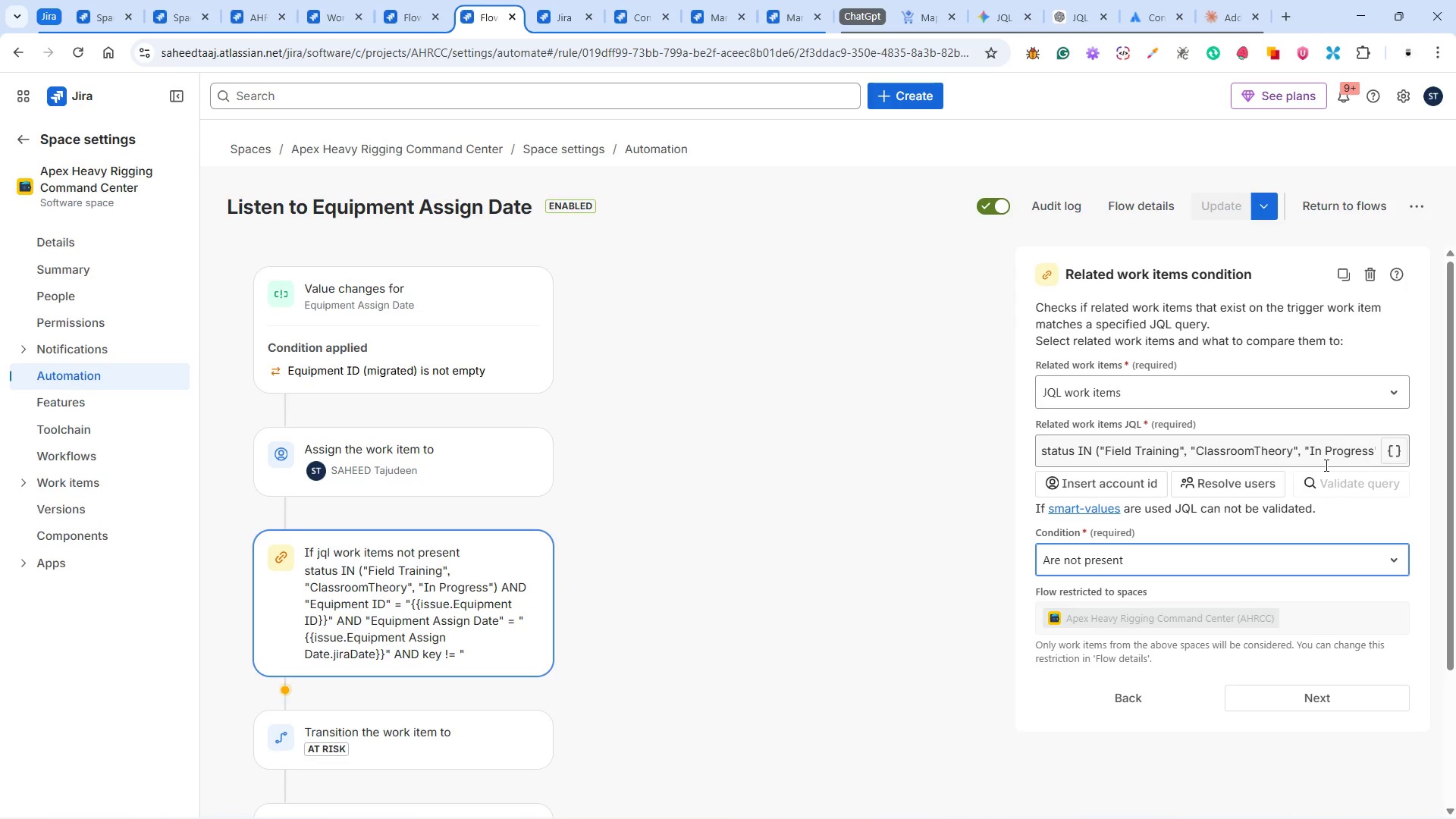 
wait(6.19)
 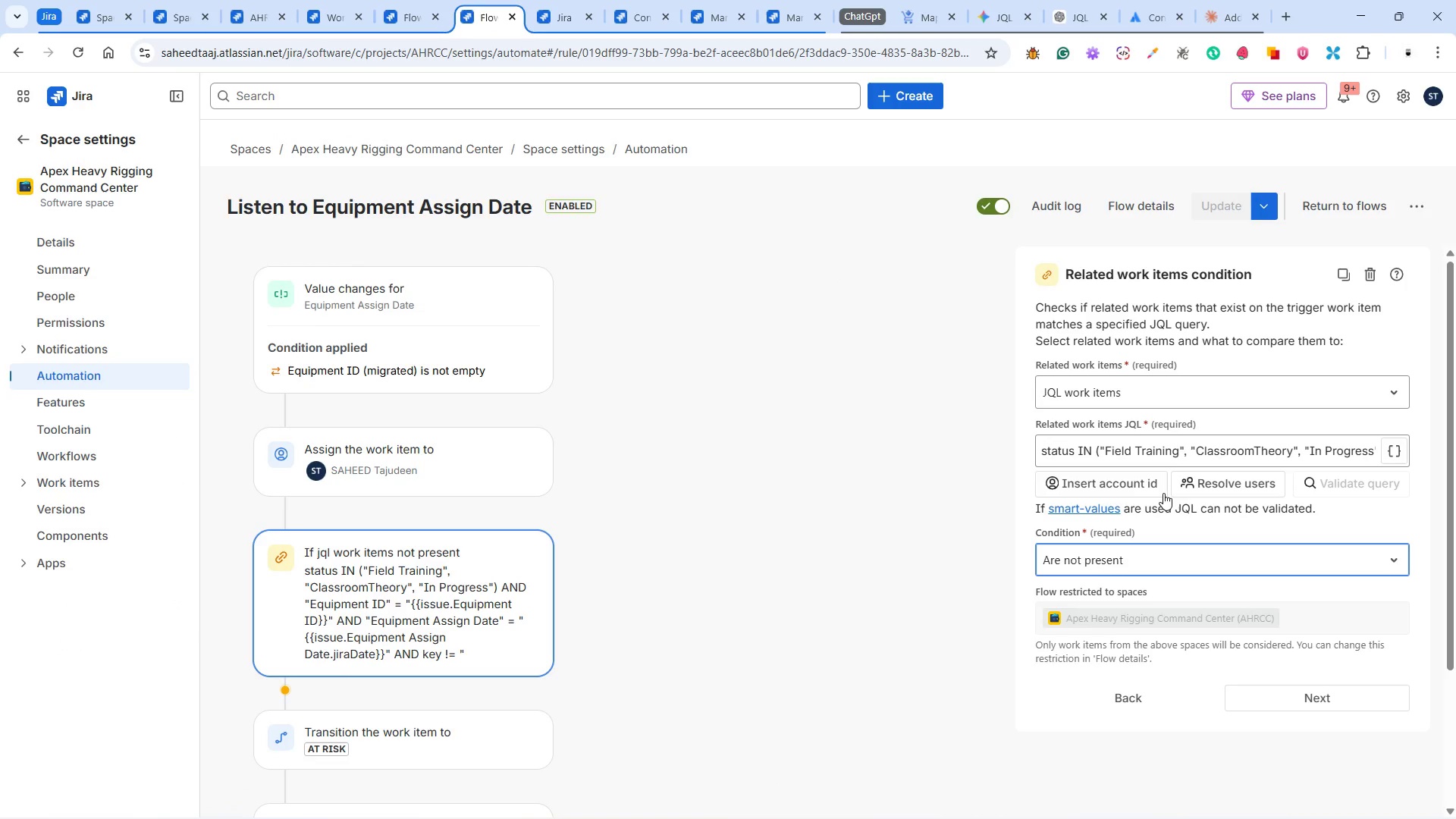 
left_click([1254, 447])
 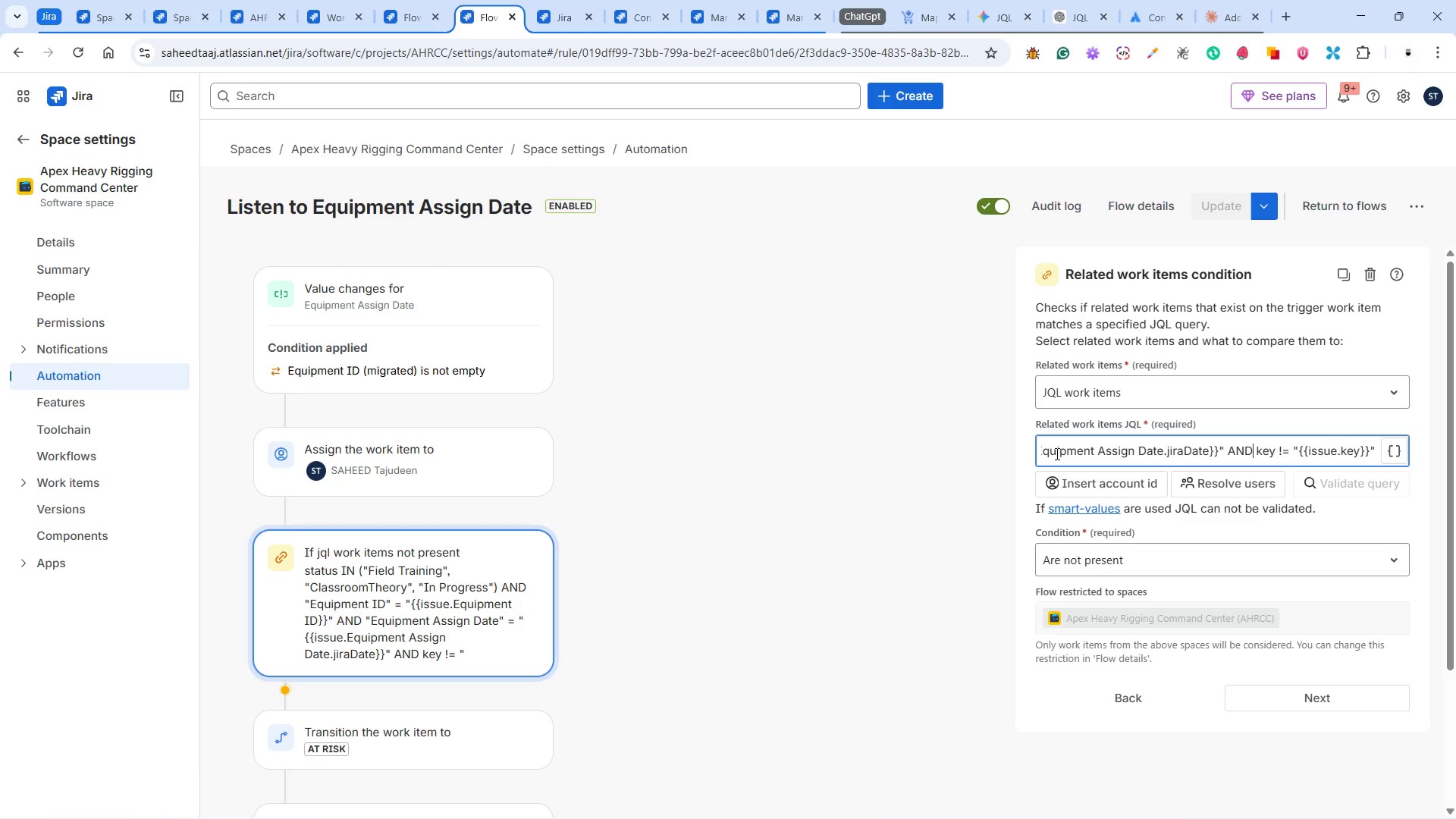 
left_click_drag(start_coordinate=[1041, 453], to_coordinate=[1030, 452])
 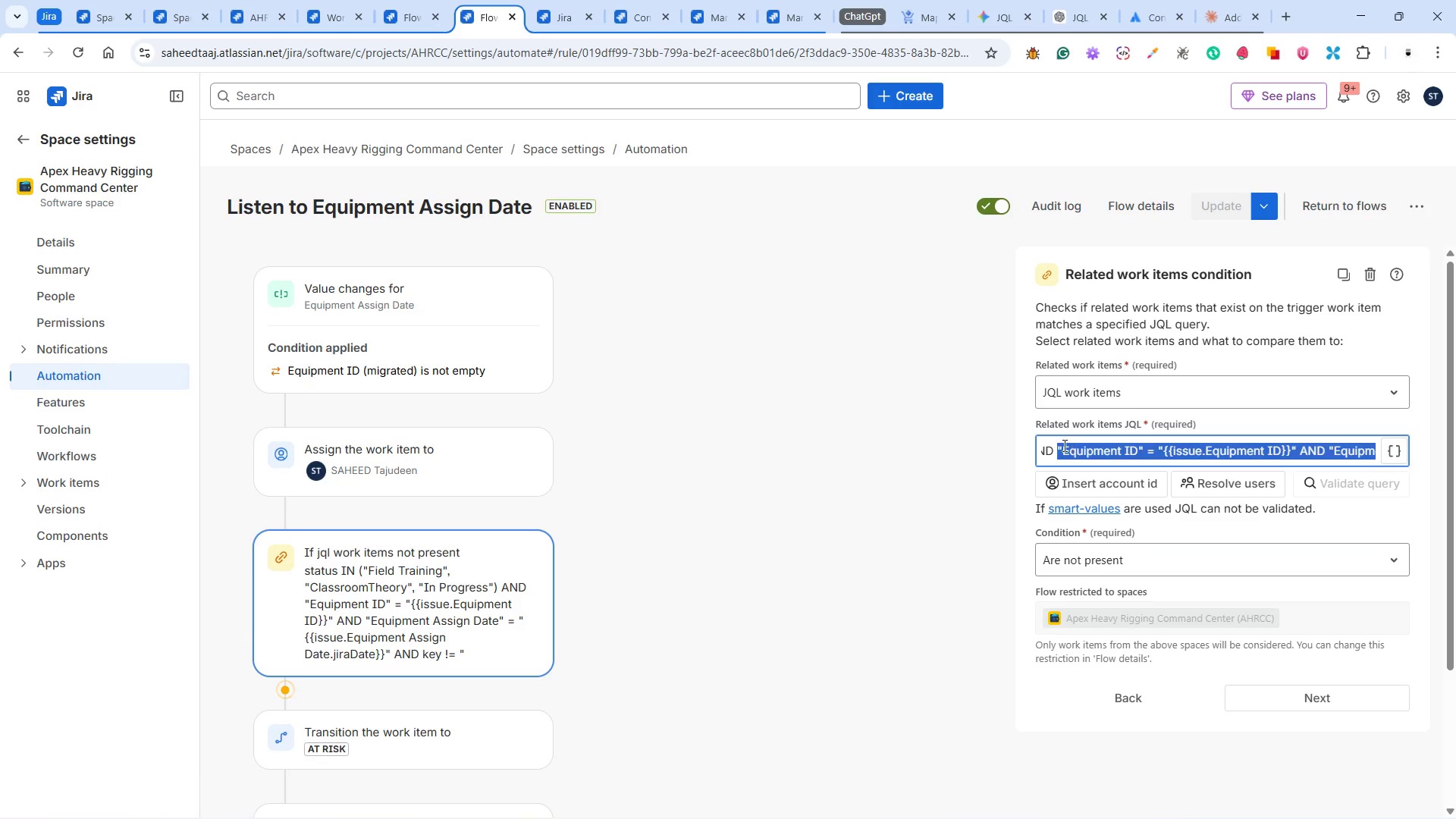 
left_click([1082, 450])
 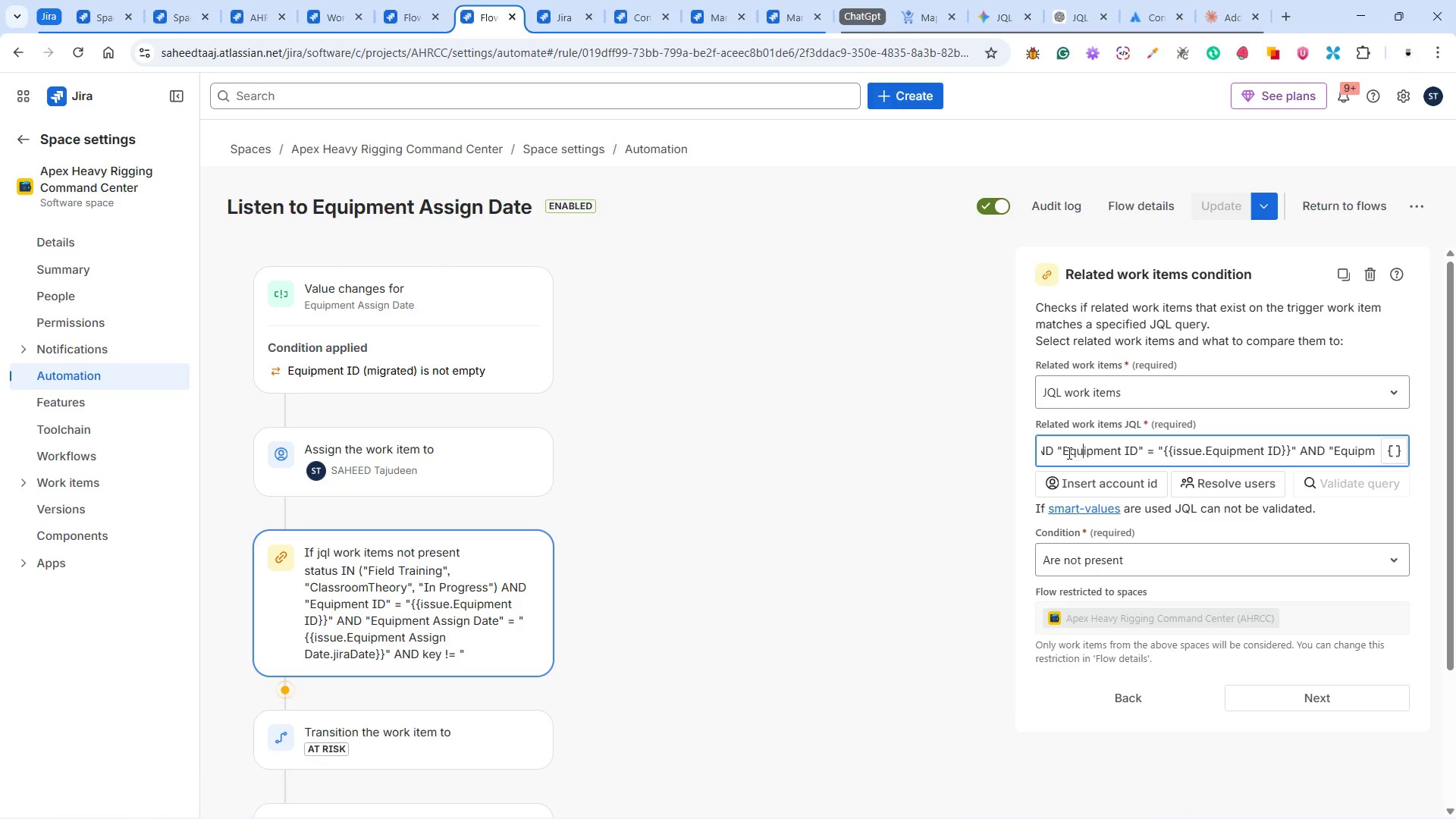 
left_click_drag(start_coordinate=[1067, 453], to_coordinate=[1039, 452])
 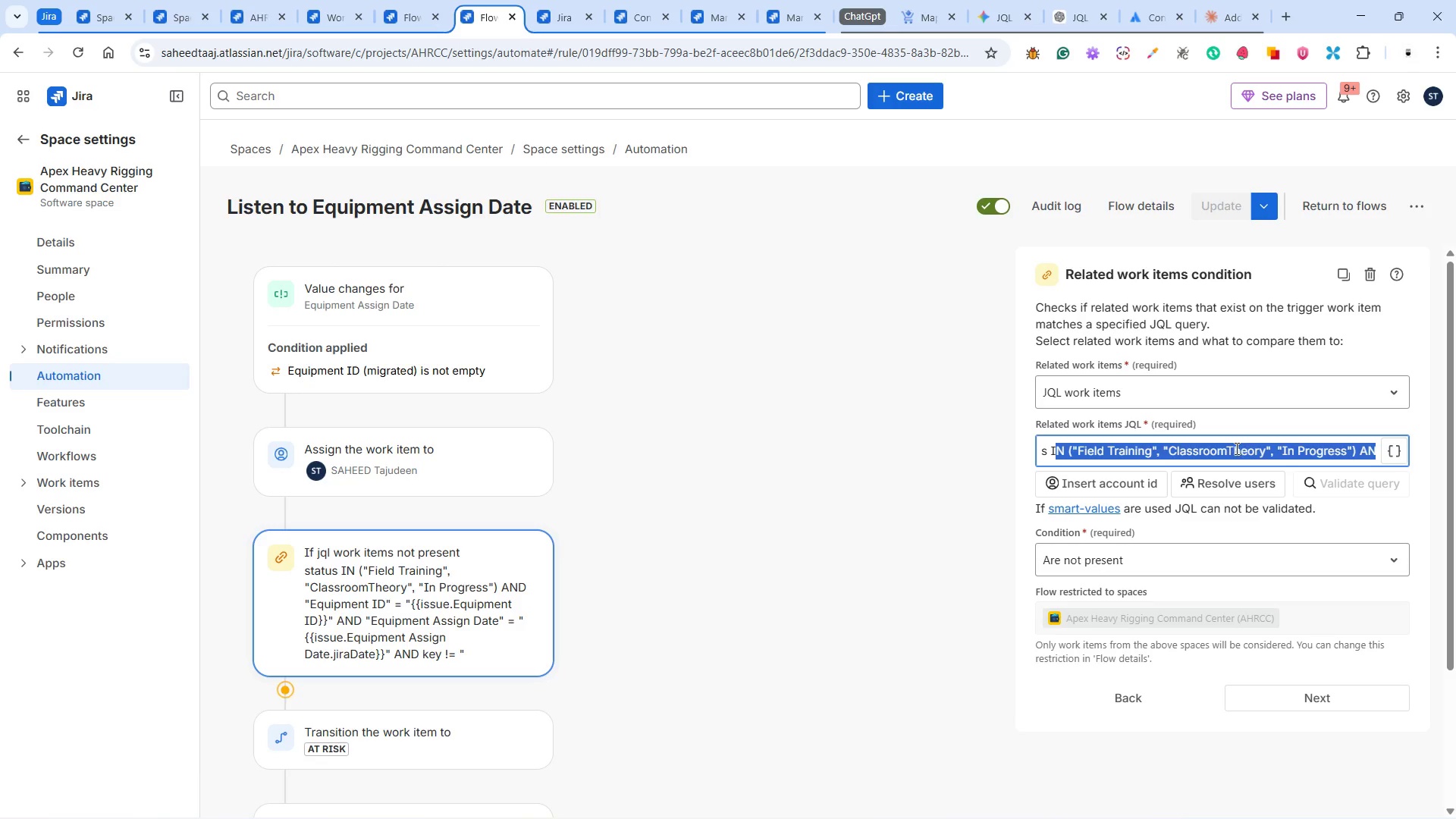 
left_click([1230, 447])
 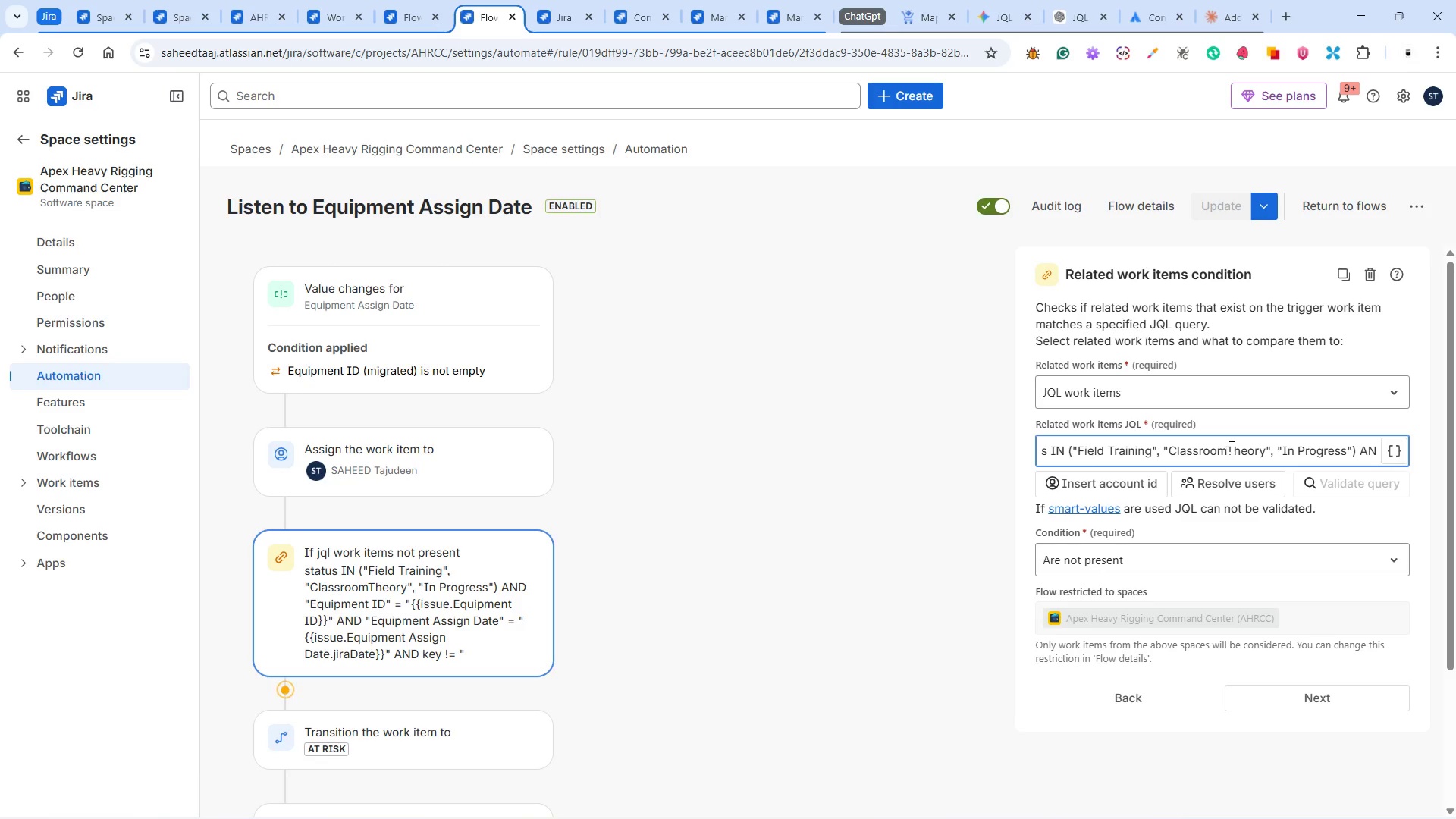 
key(Space)
 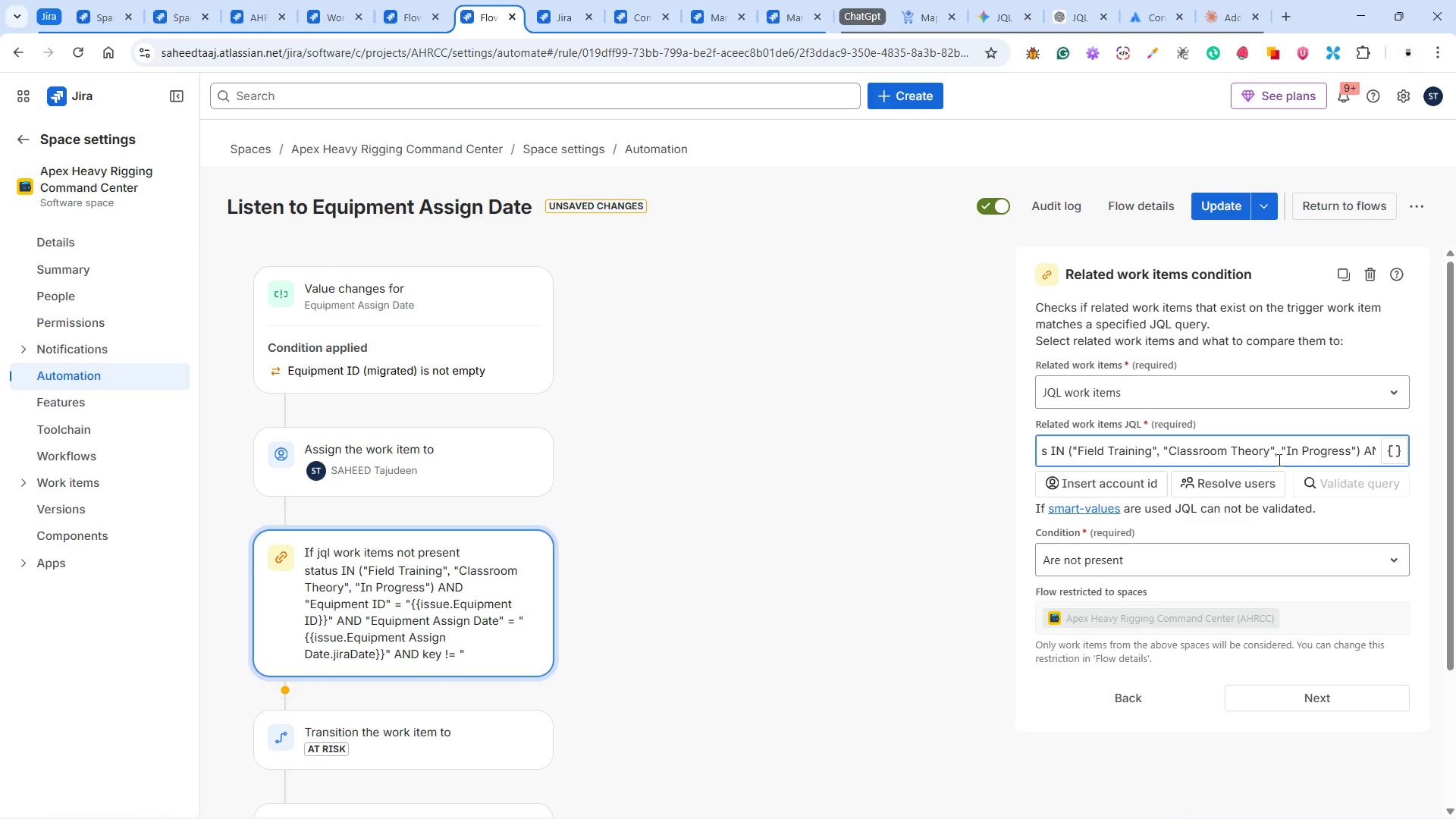 
left_click([1302, 448])
 